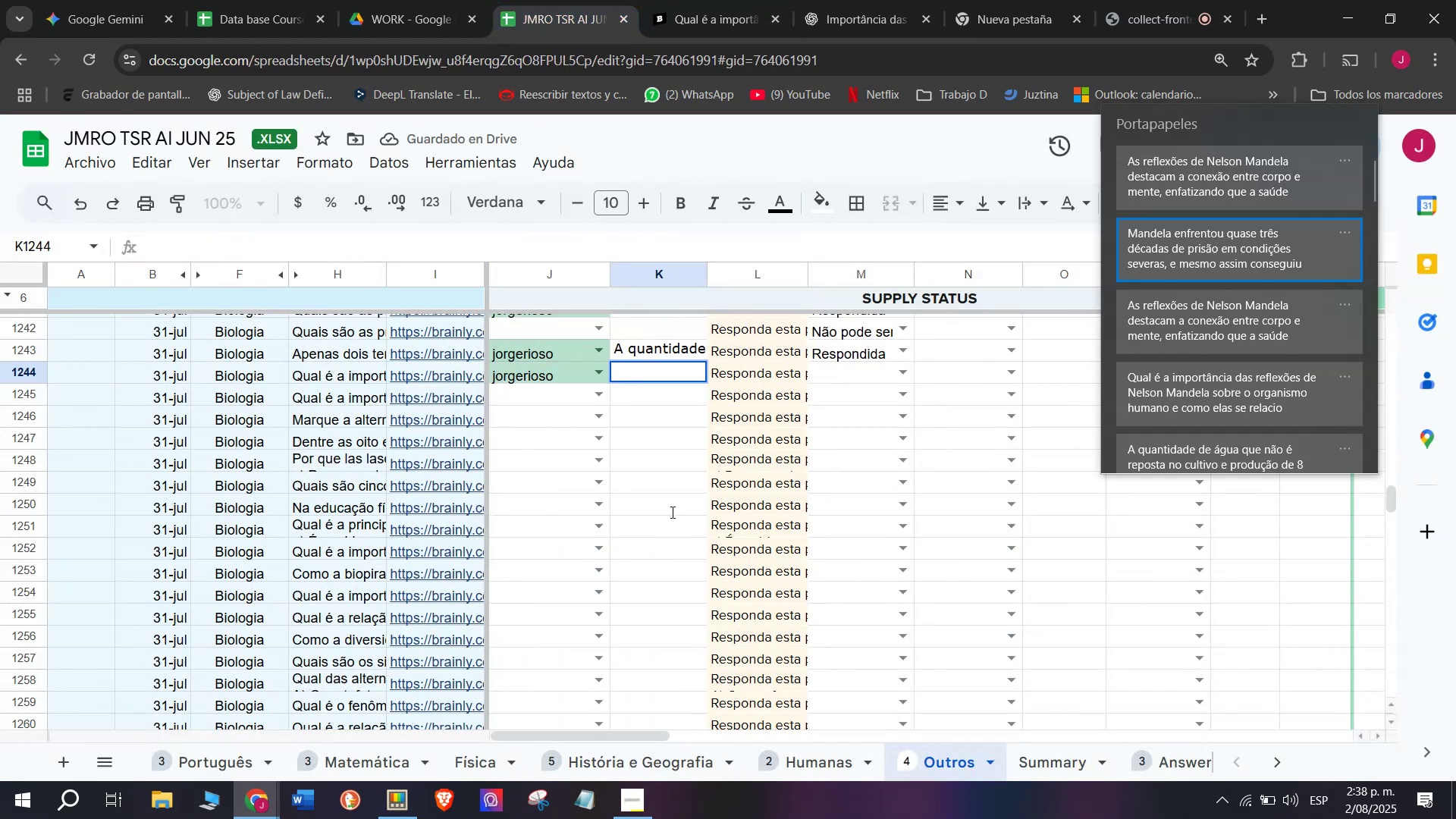 
key(Control+V)
 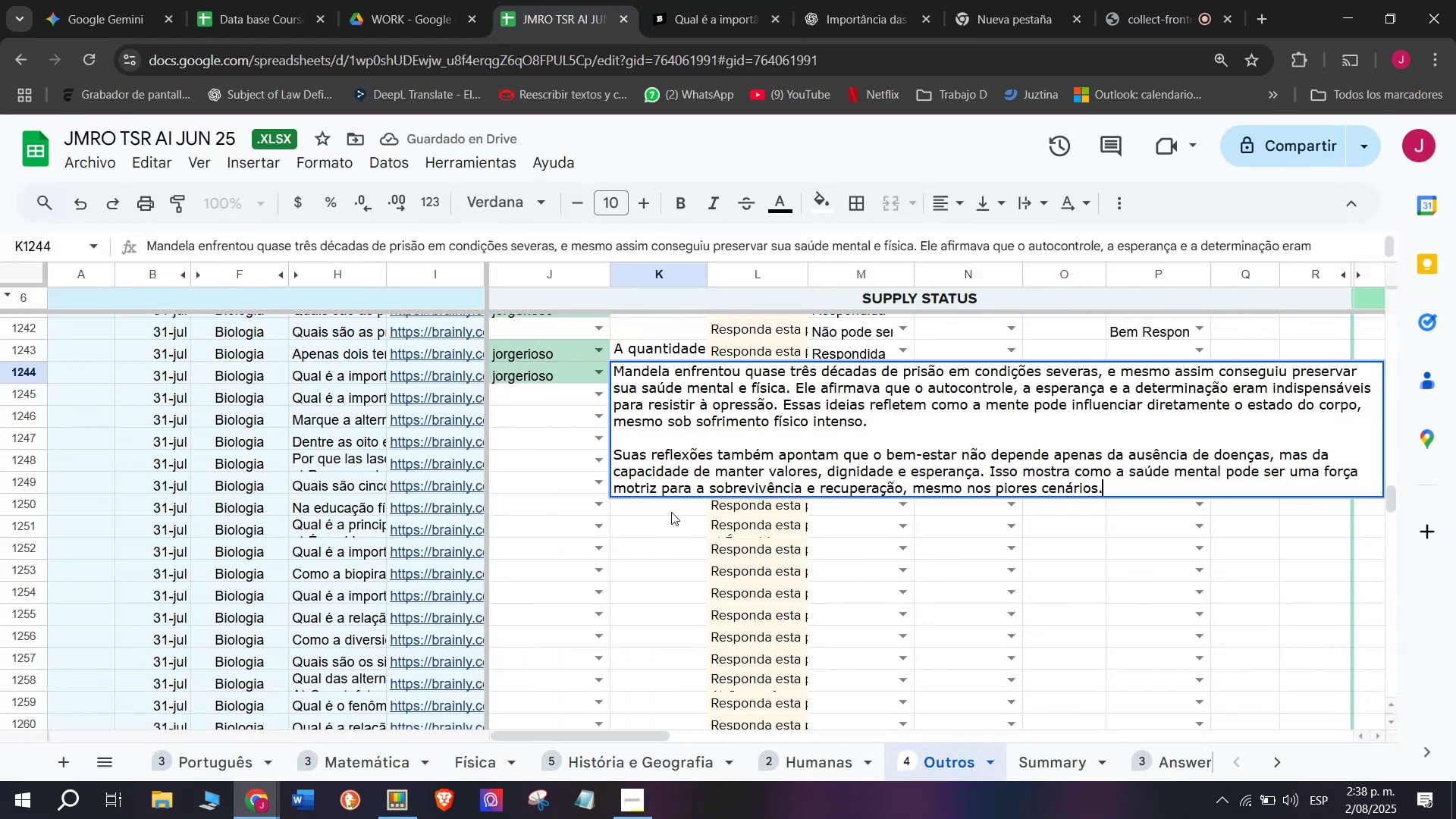 
key(Control+Z)
 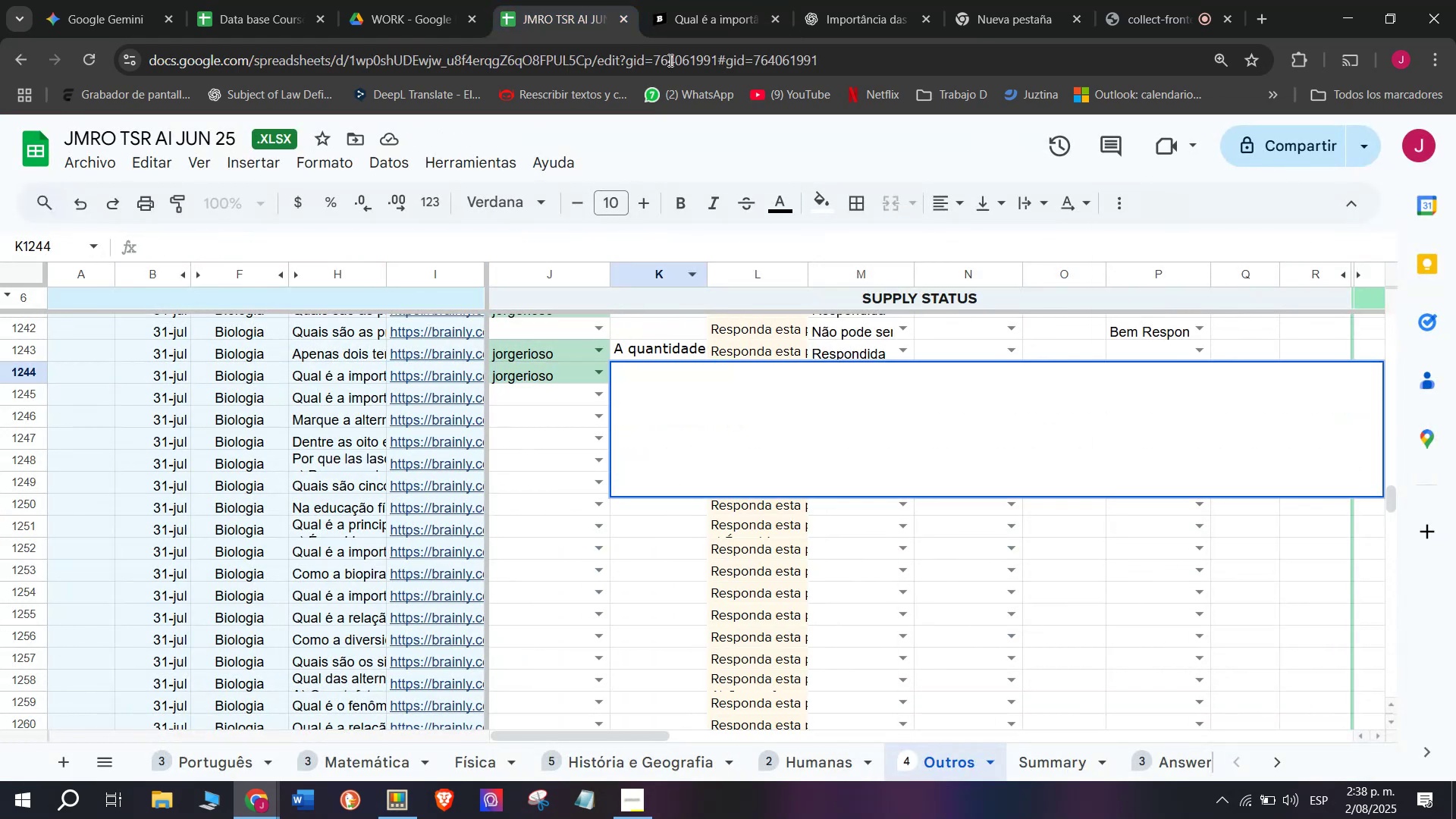 
left_click([692, 0])
 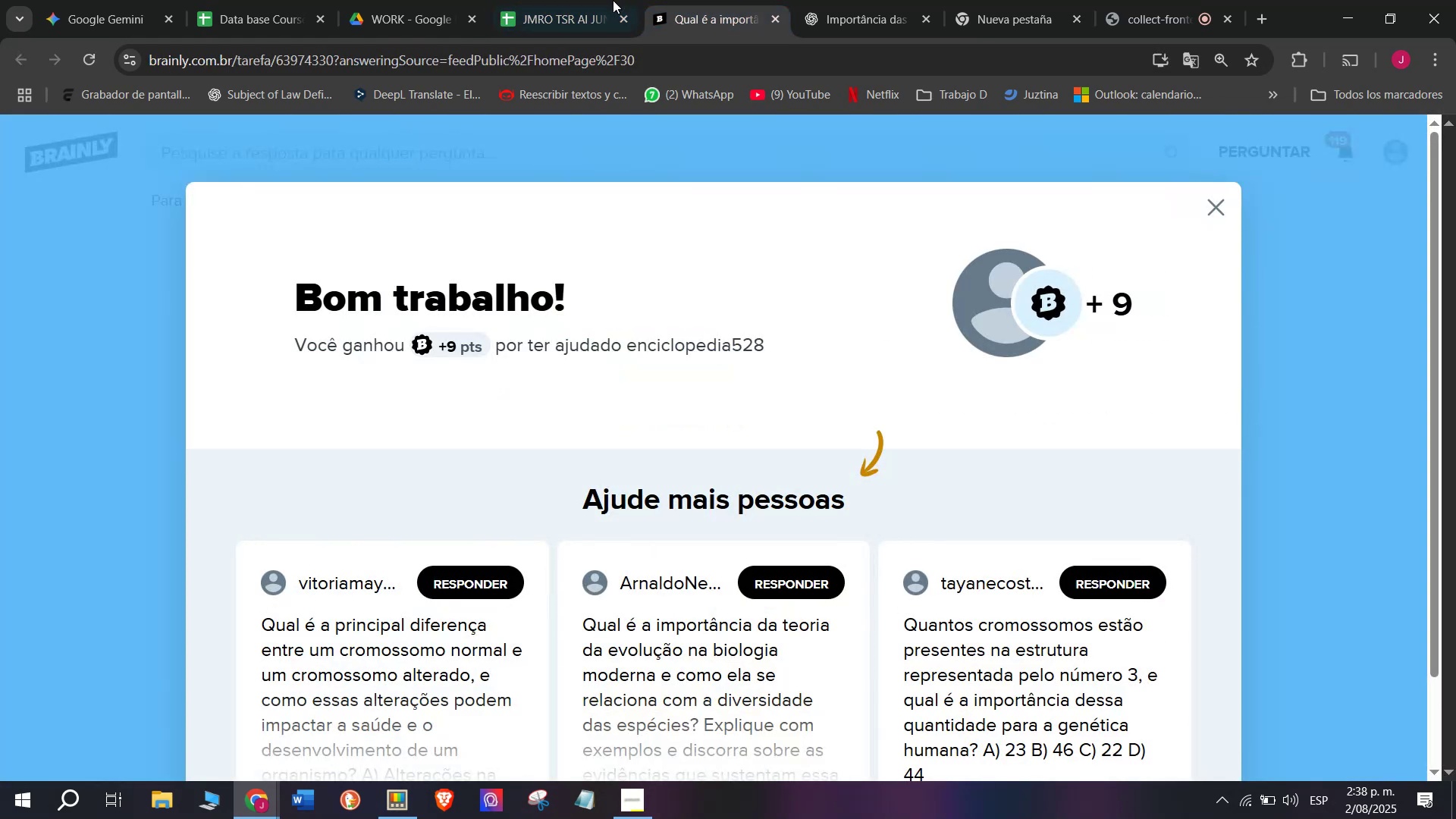 
left_click([595, 0])
 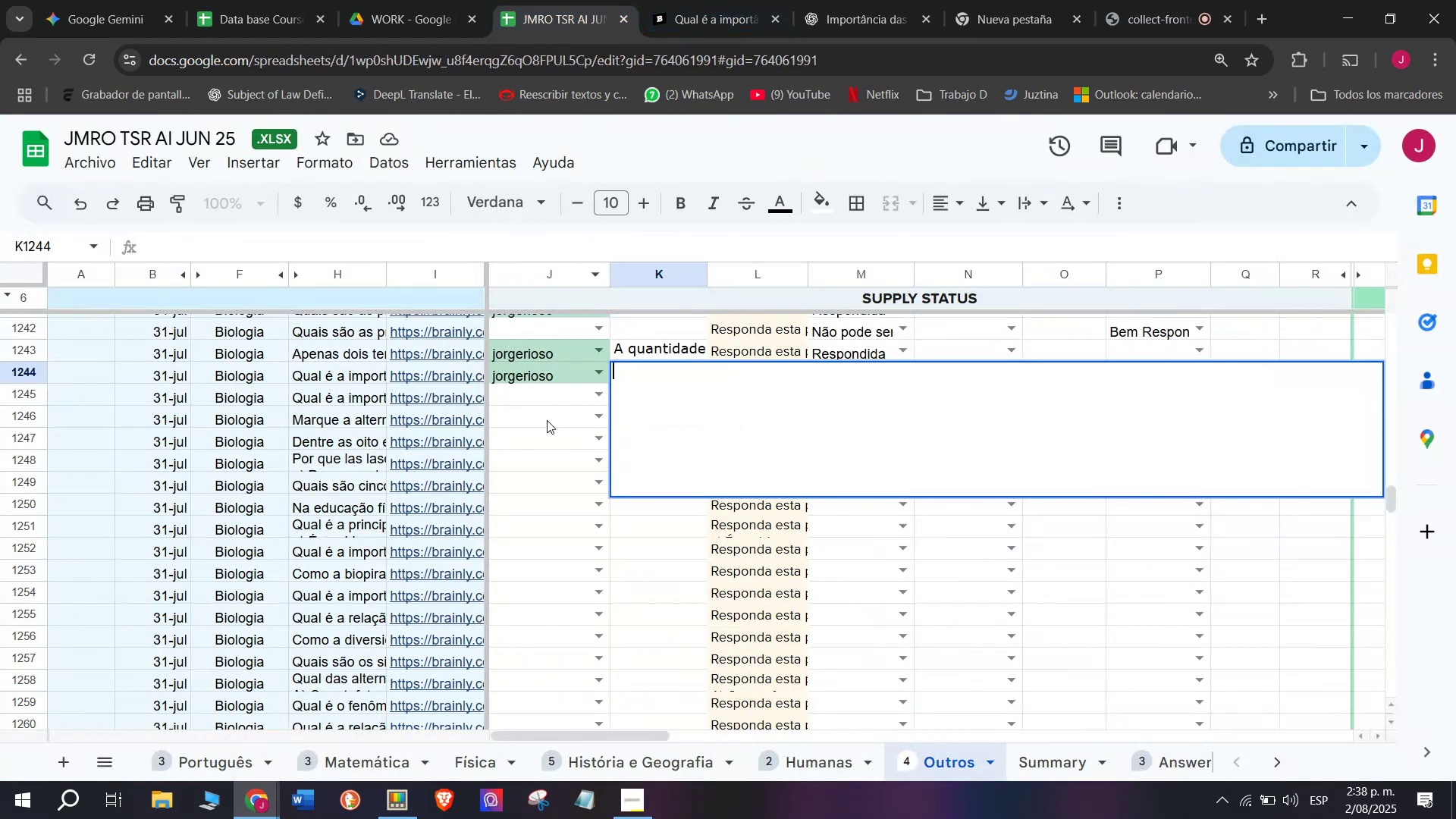 
left_click([545, 441])
 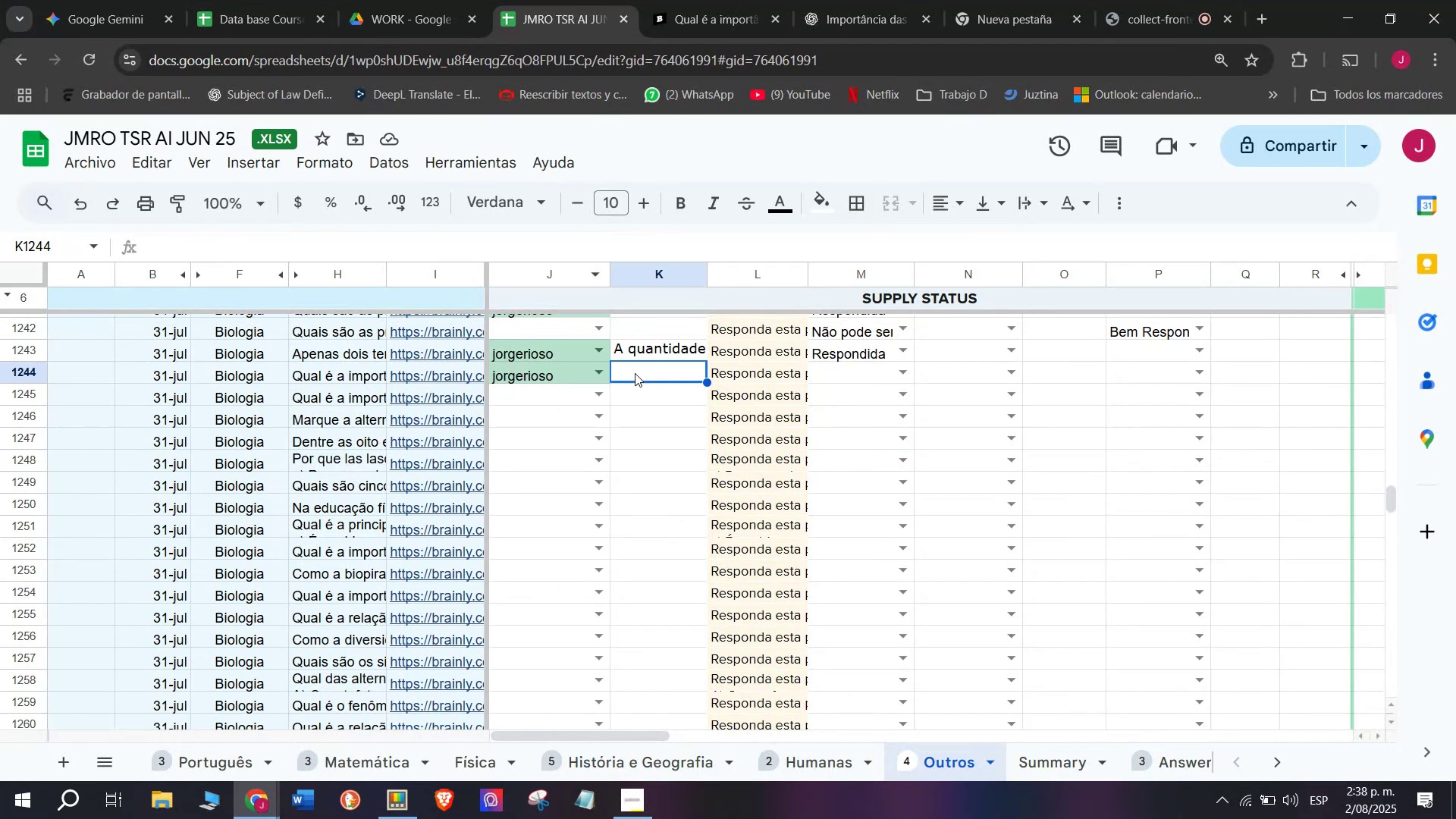 
double_click([635, 373])
 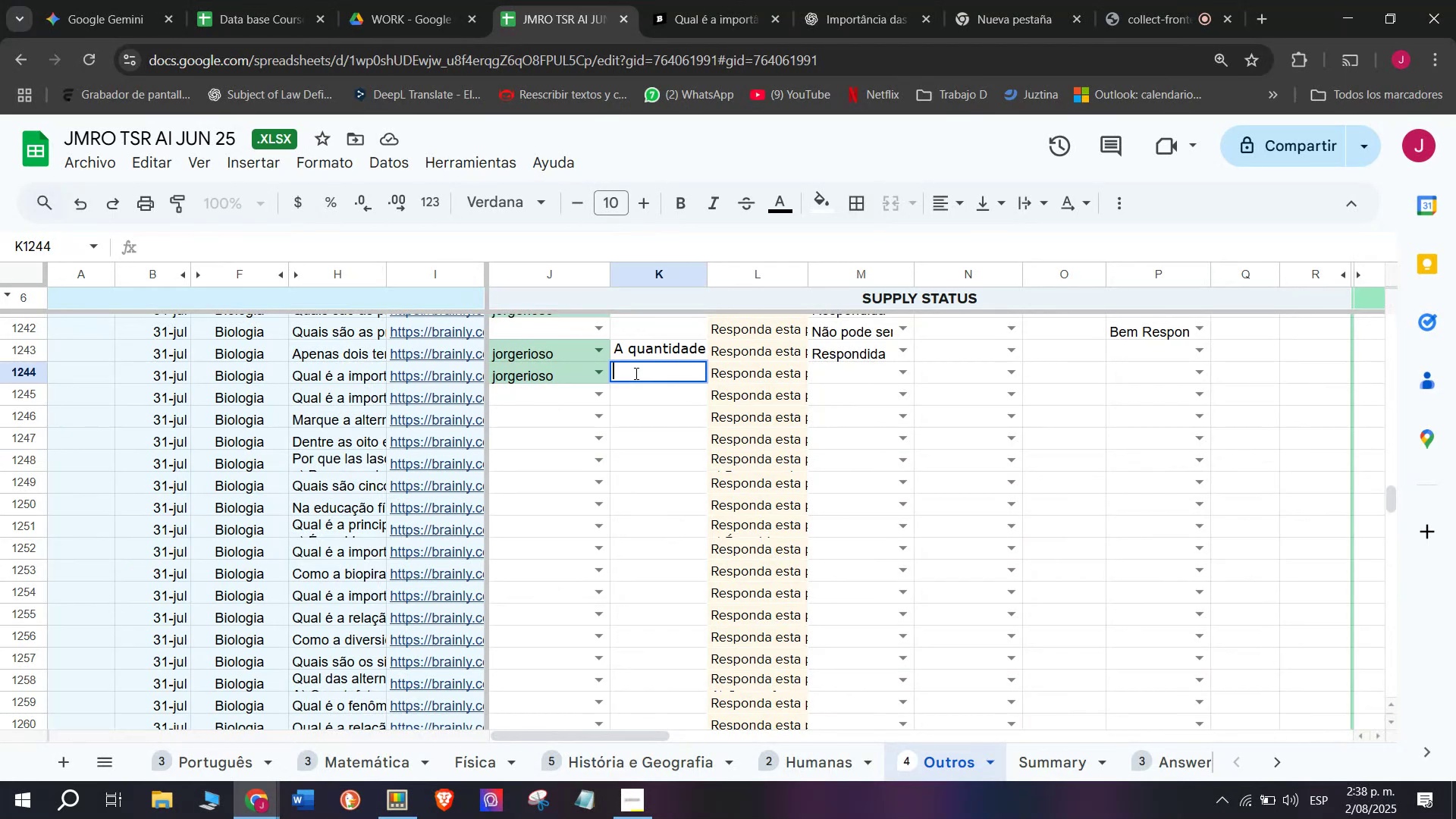 
key(Meta+MetaLeft)
 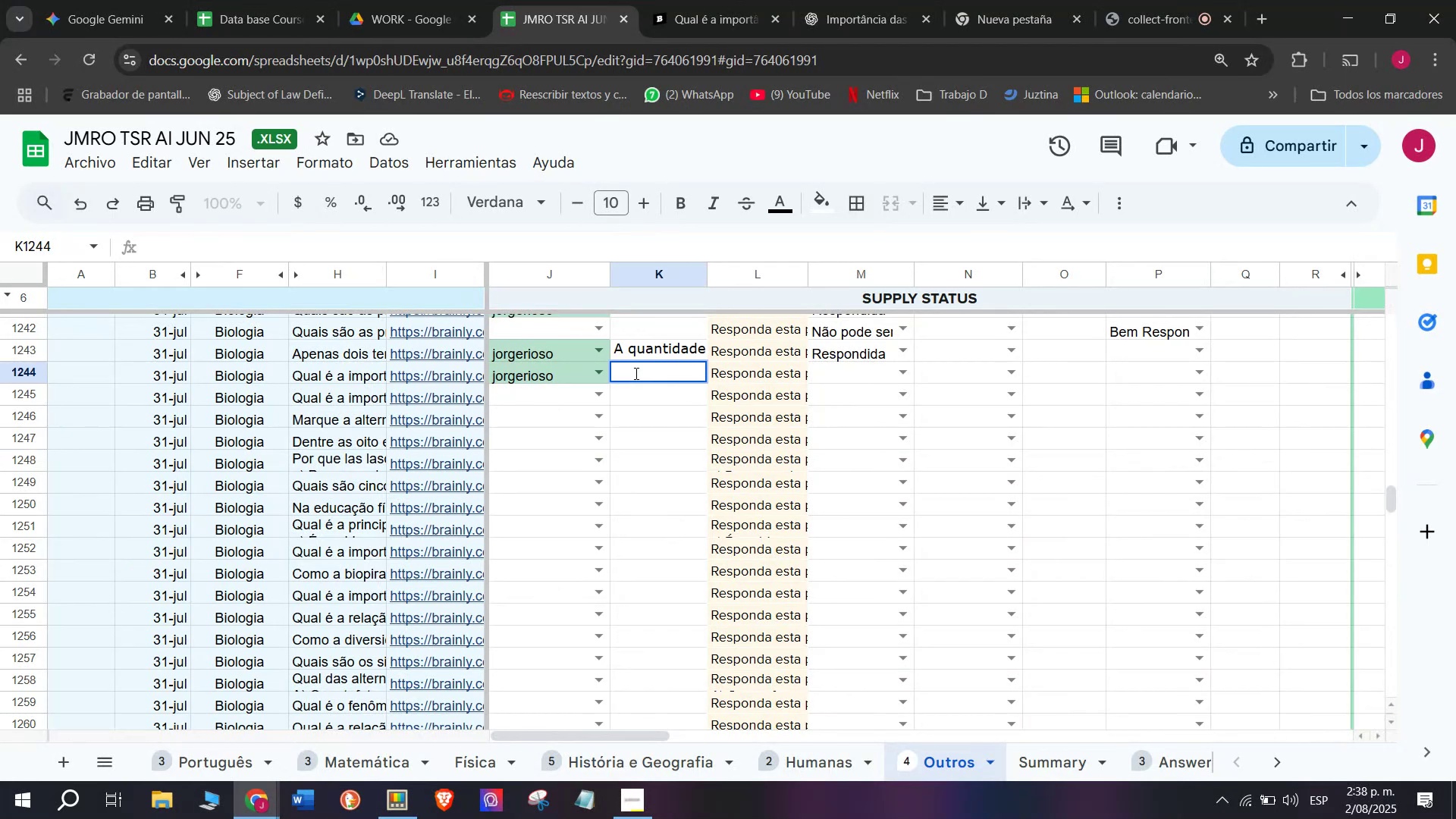 
key(Meta+V)
 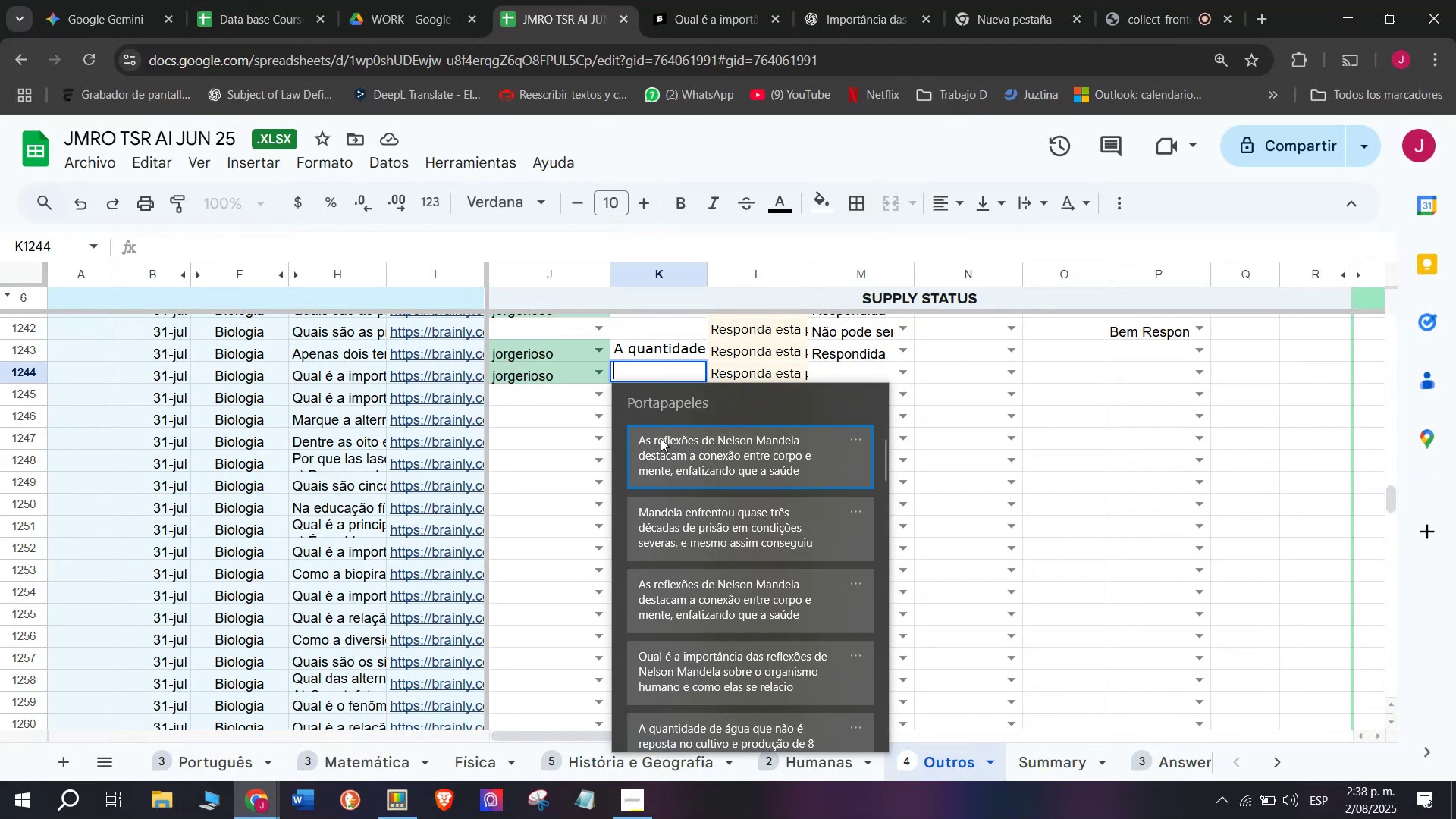 
left_click([669, 447])
 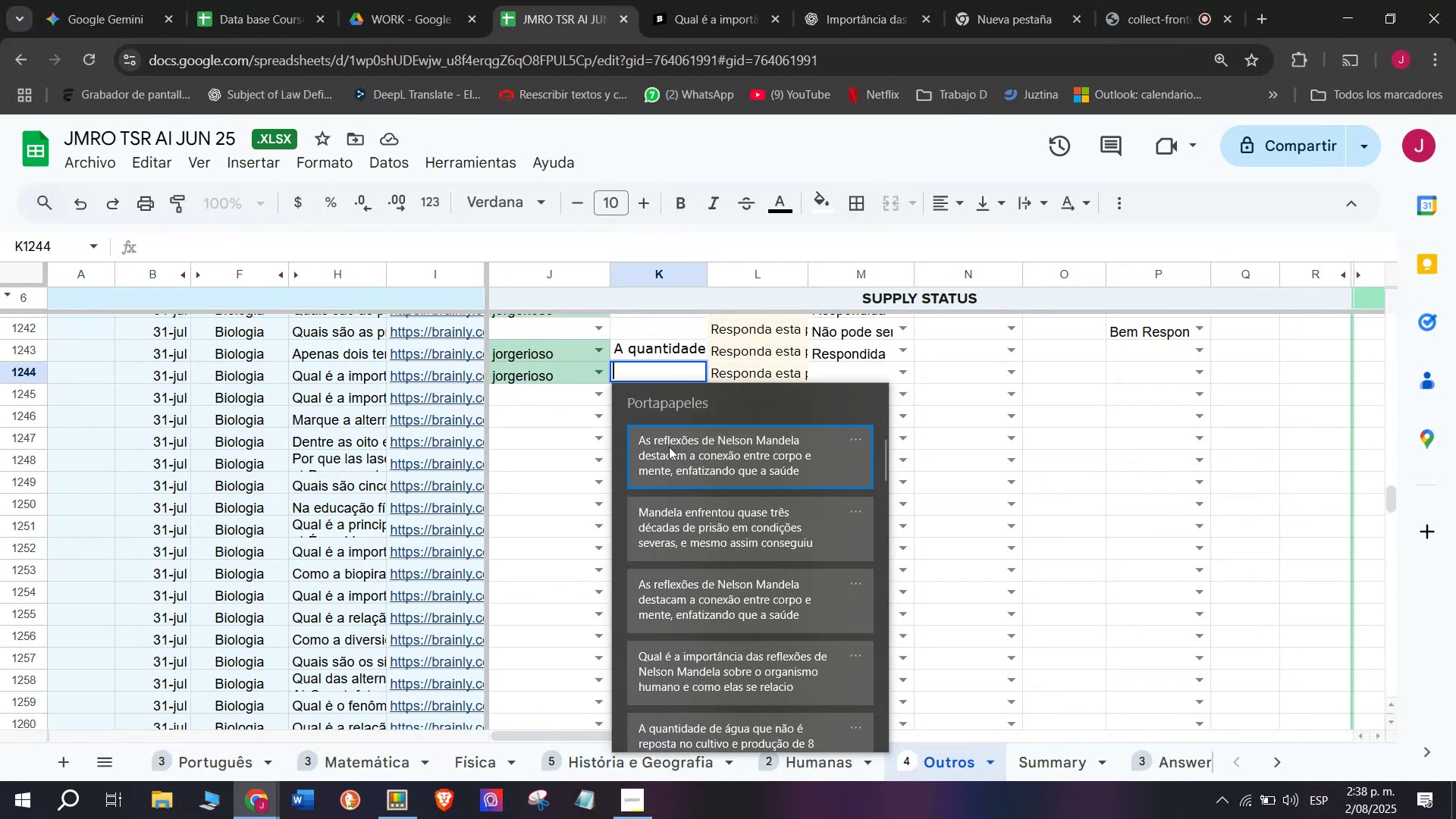 
key(Control+ControlLeft)
 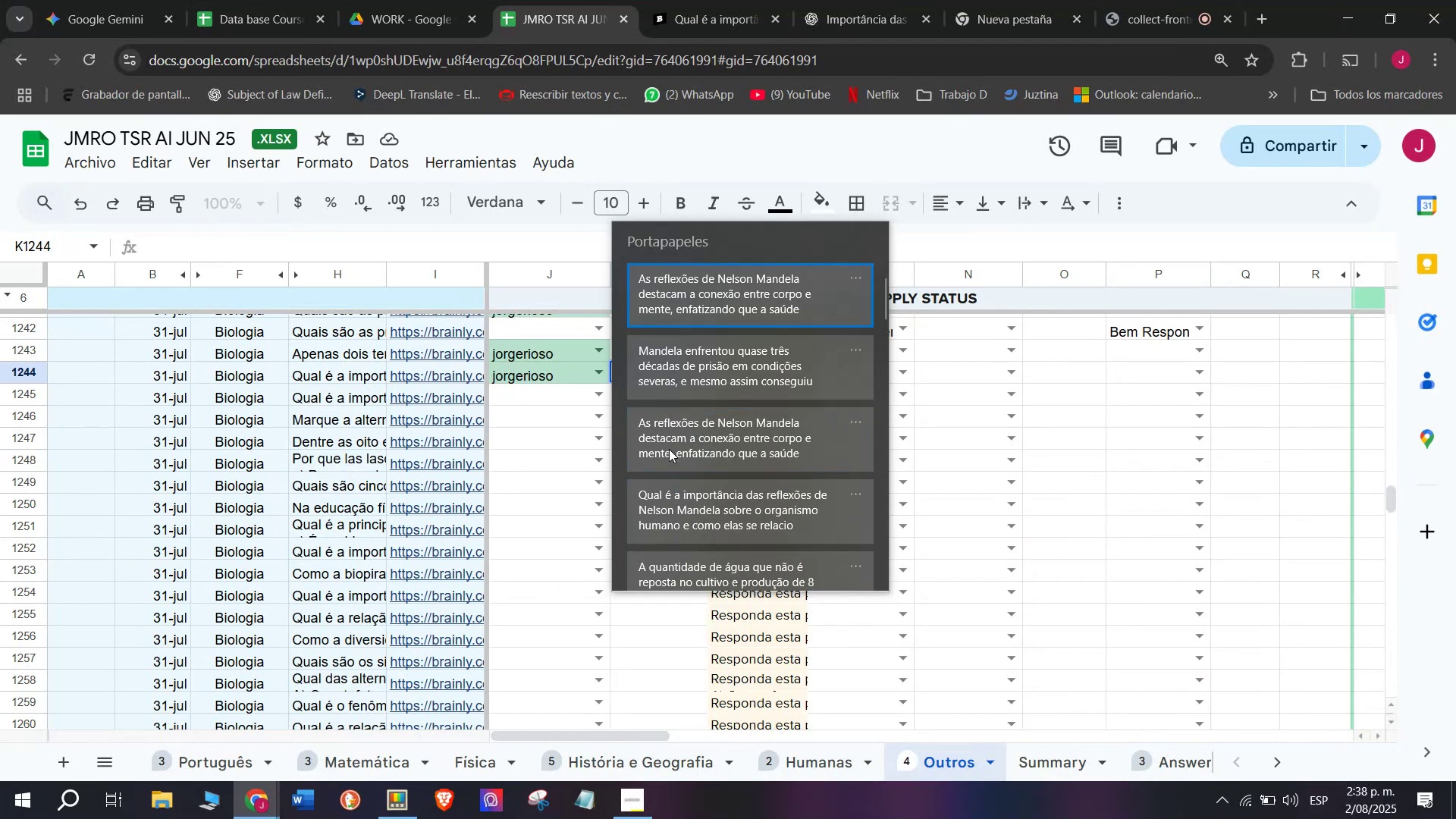 
key(Control+V)
 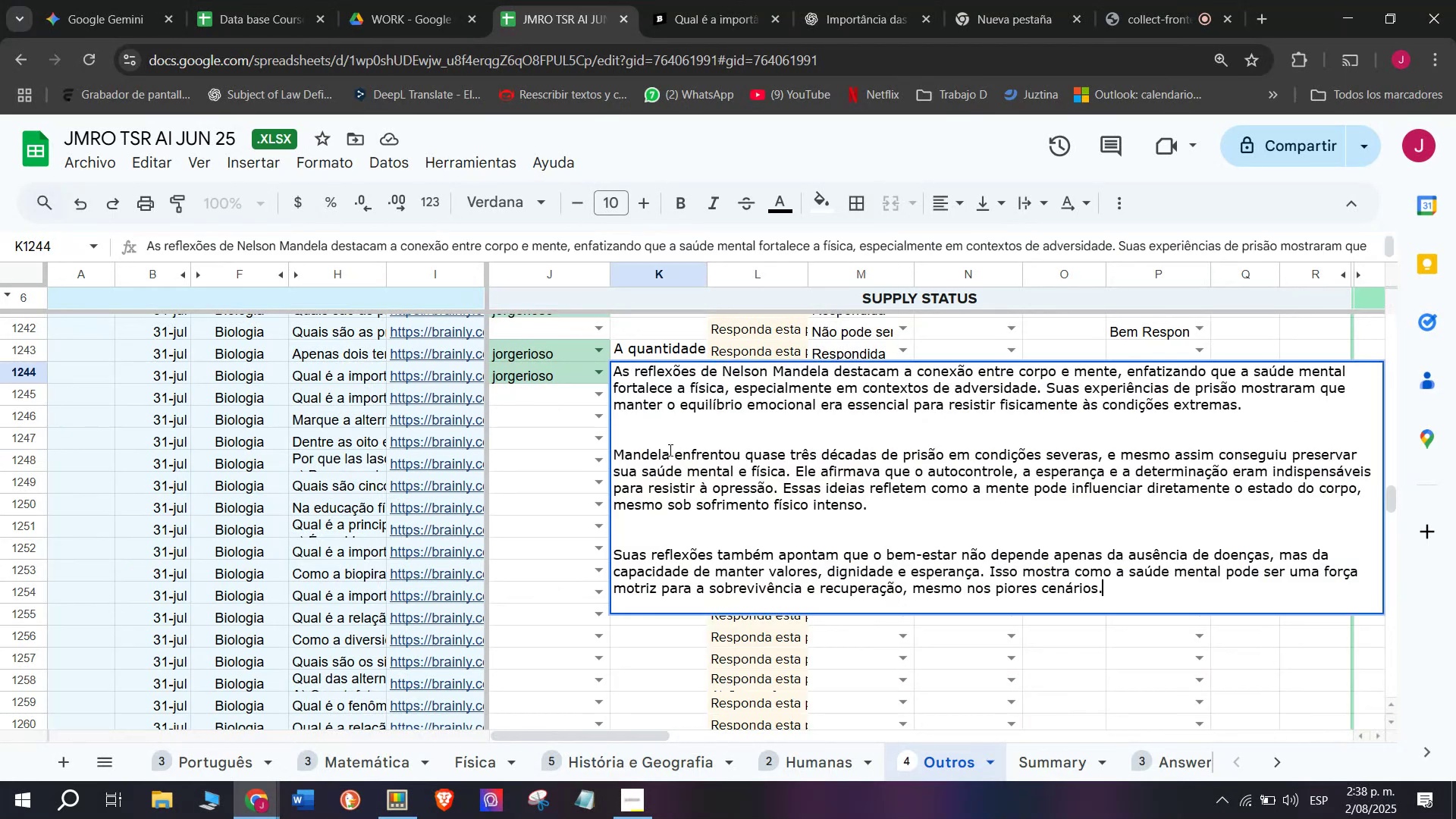 
key(Enter)
 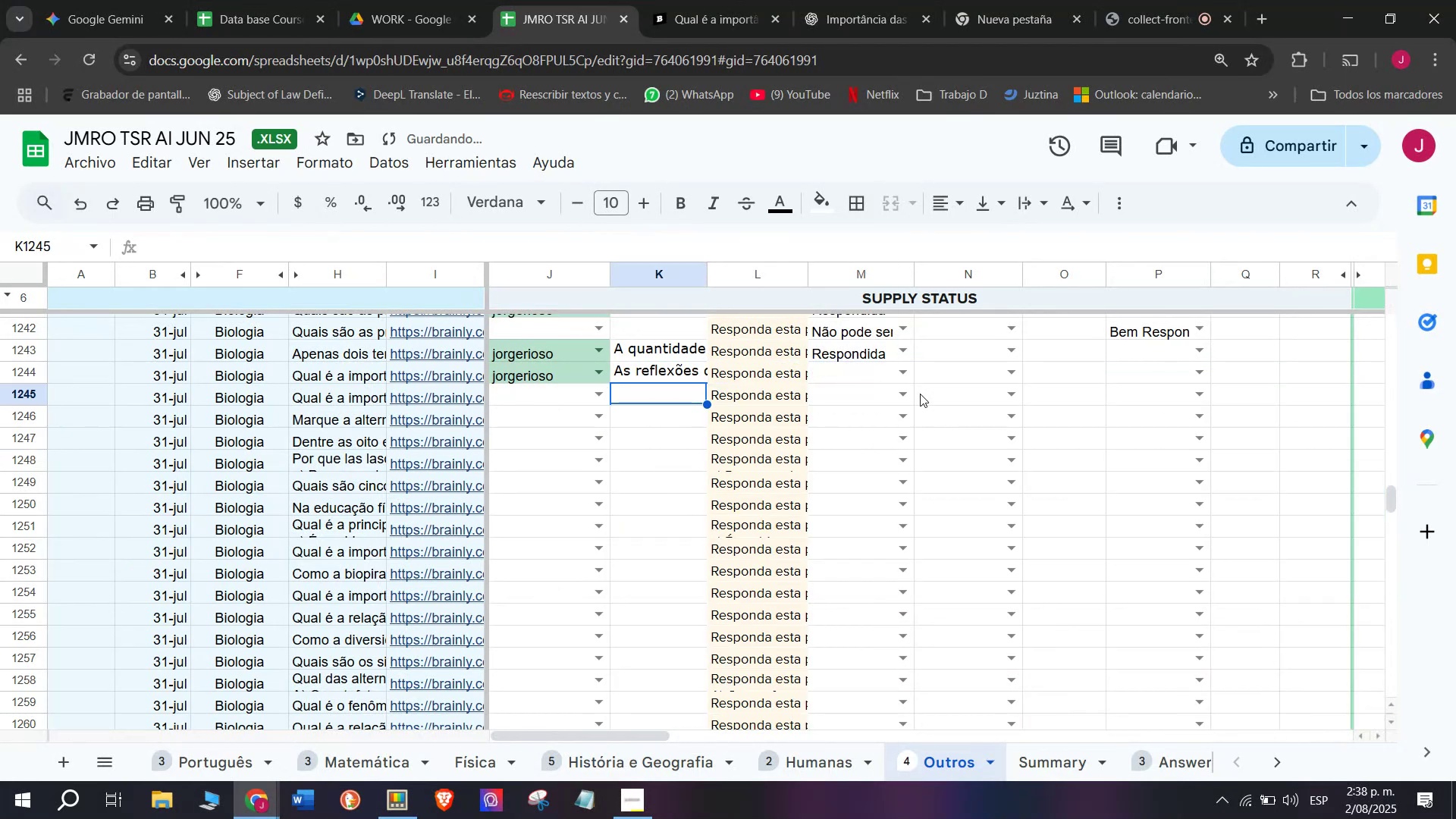 
left_click([910, 374])
 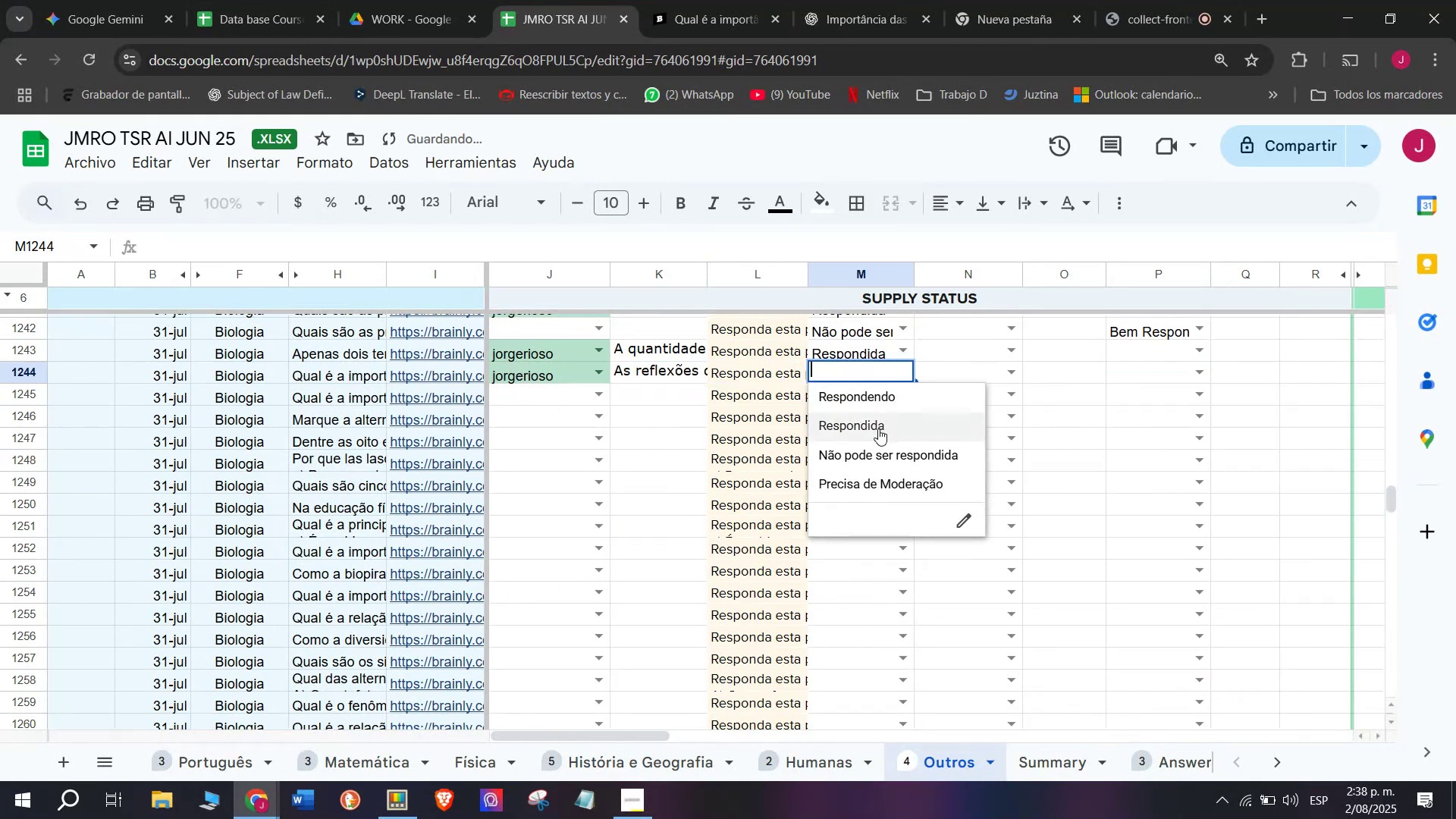 
left_click([878, 428])
 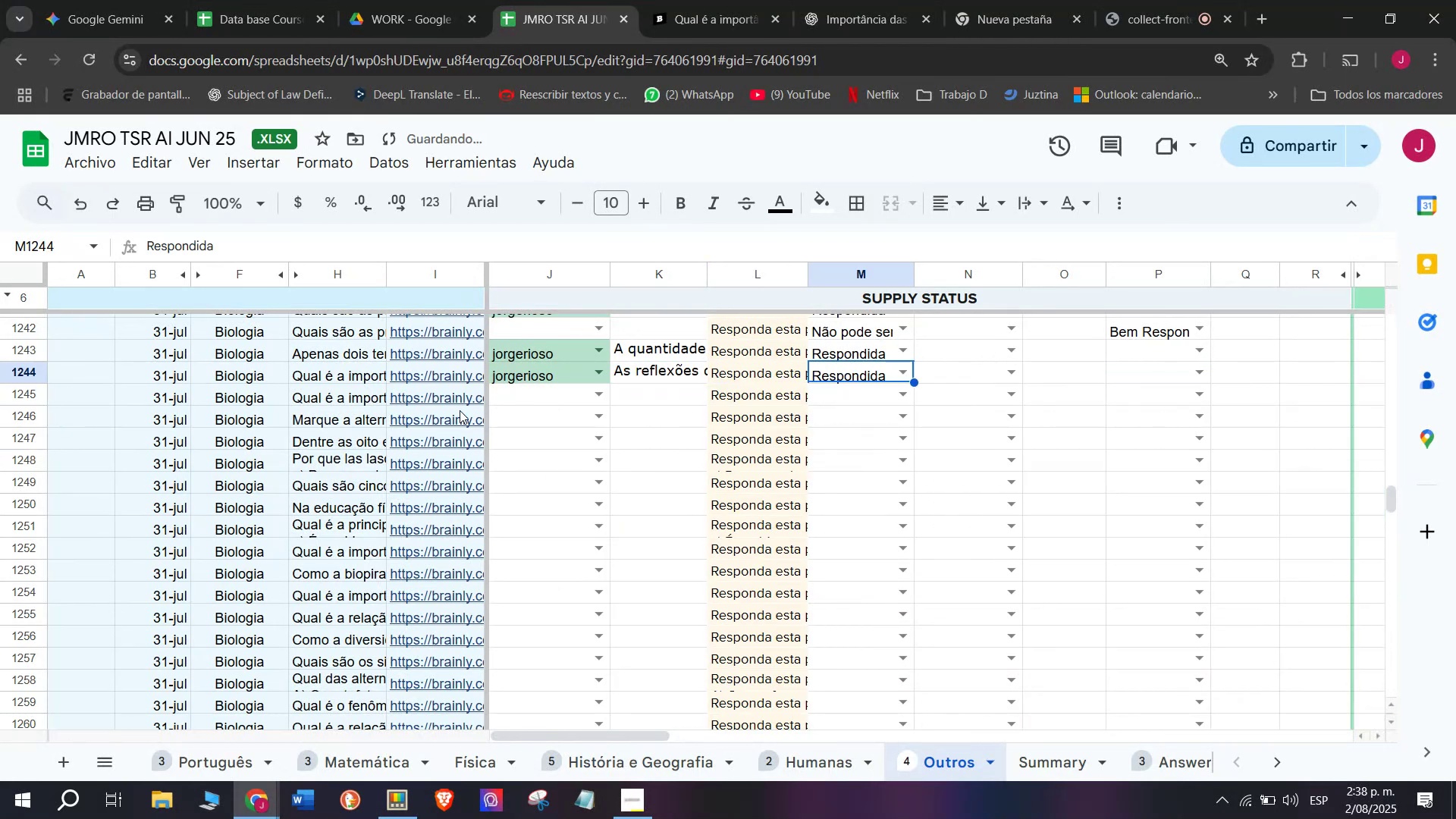 
left_click([460, 397])
 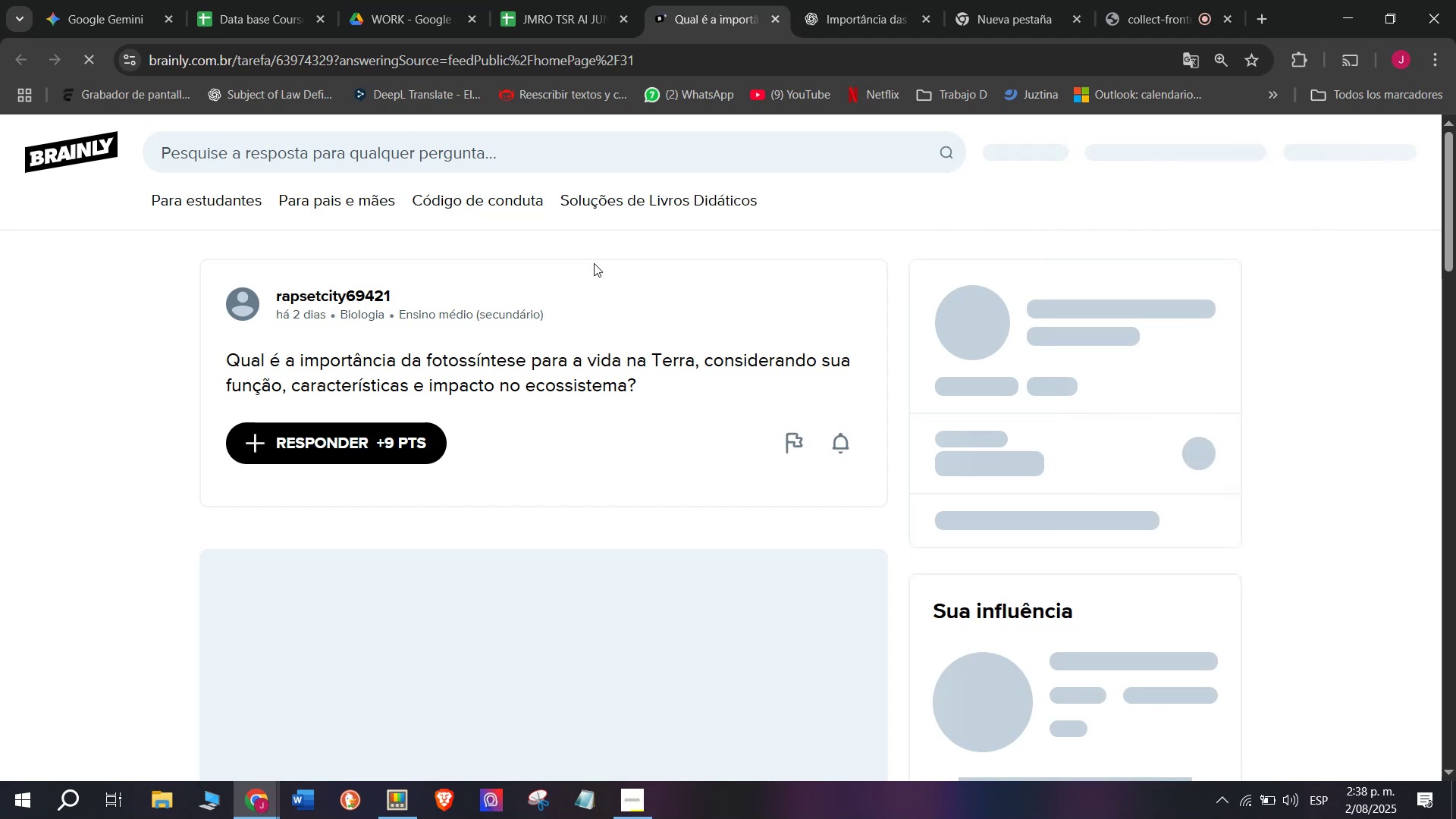 
left_click_drag(start_coordinate=[667, 400], to_coordinate=[217, 366])
 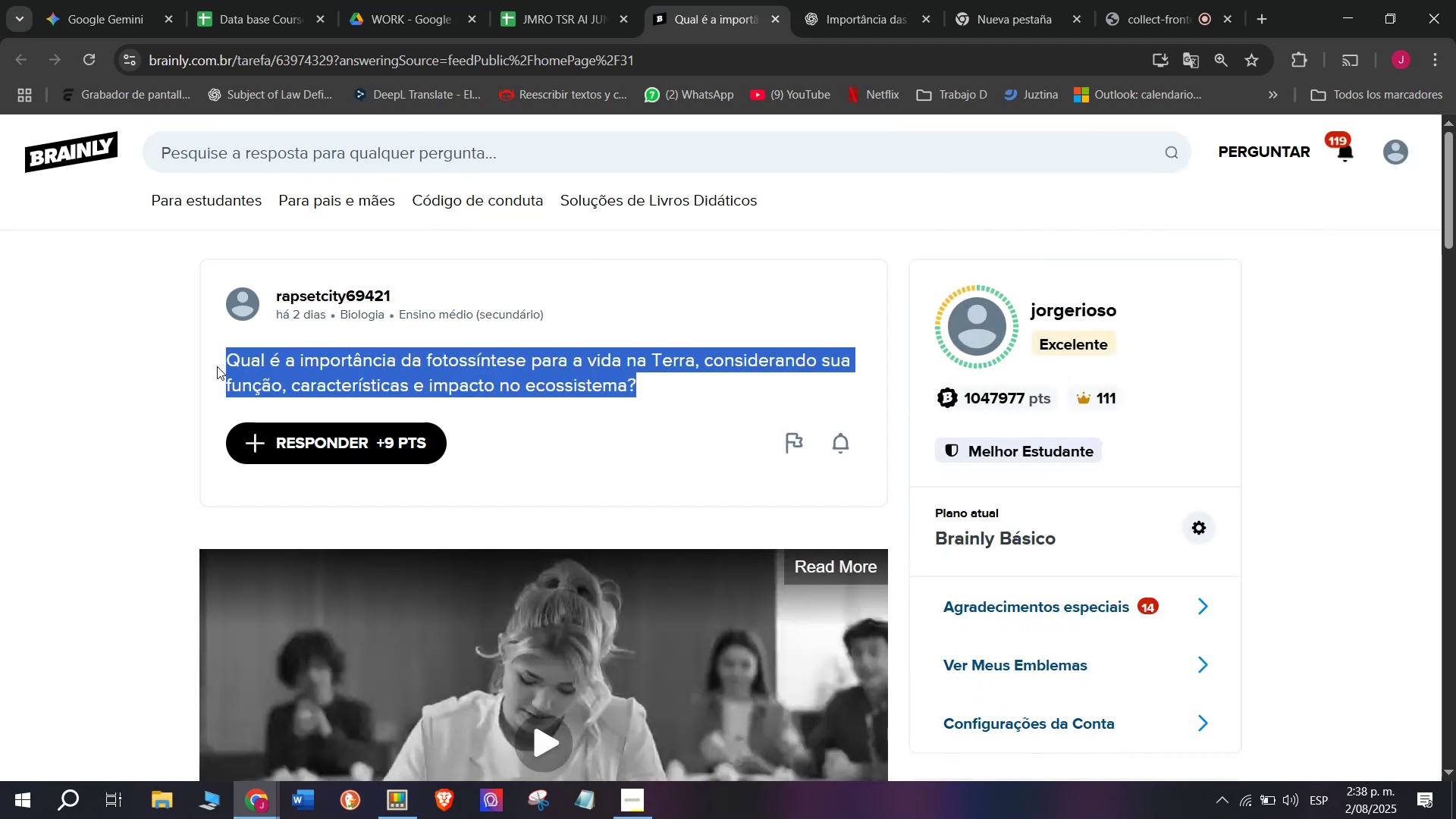 
key(Control+C)
 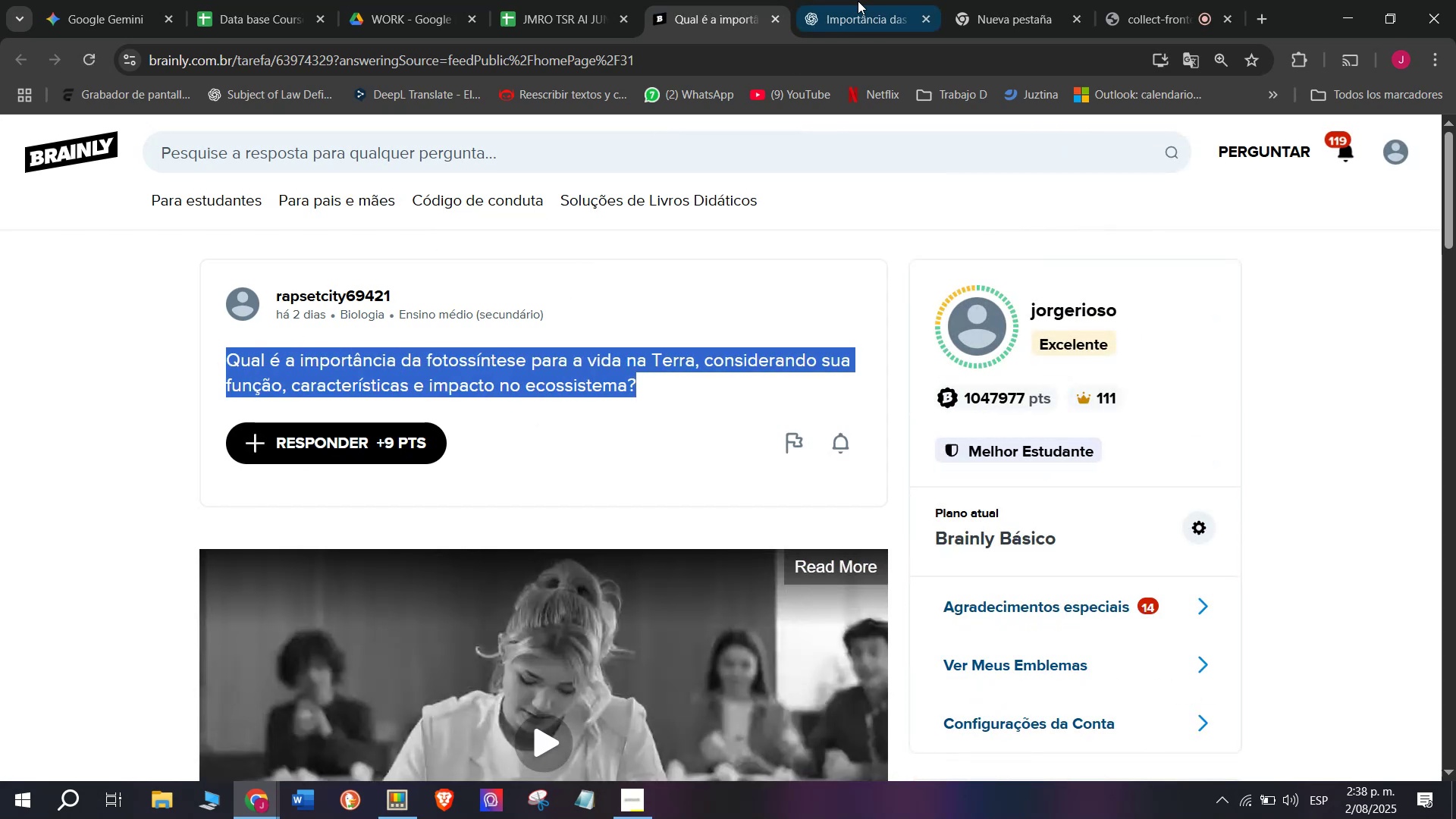 
left_click([865, 0])
 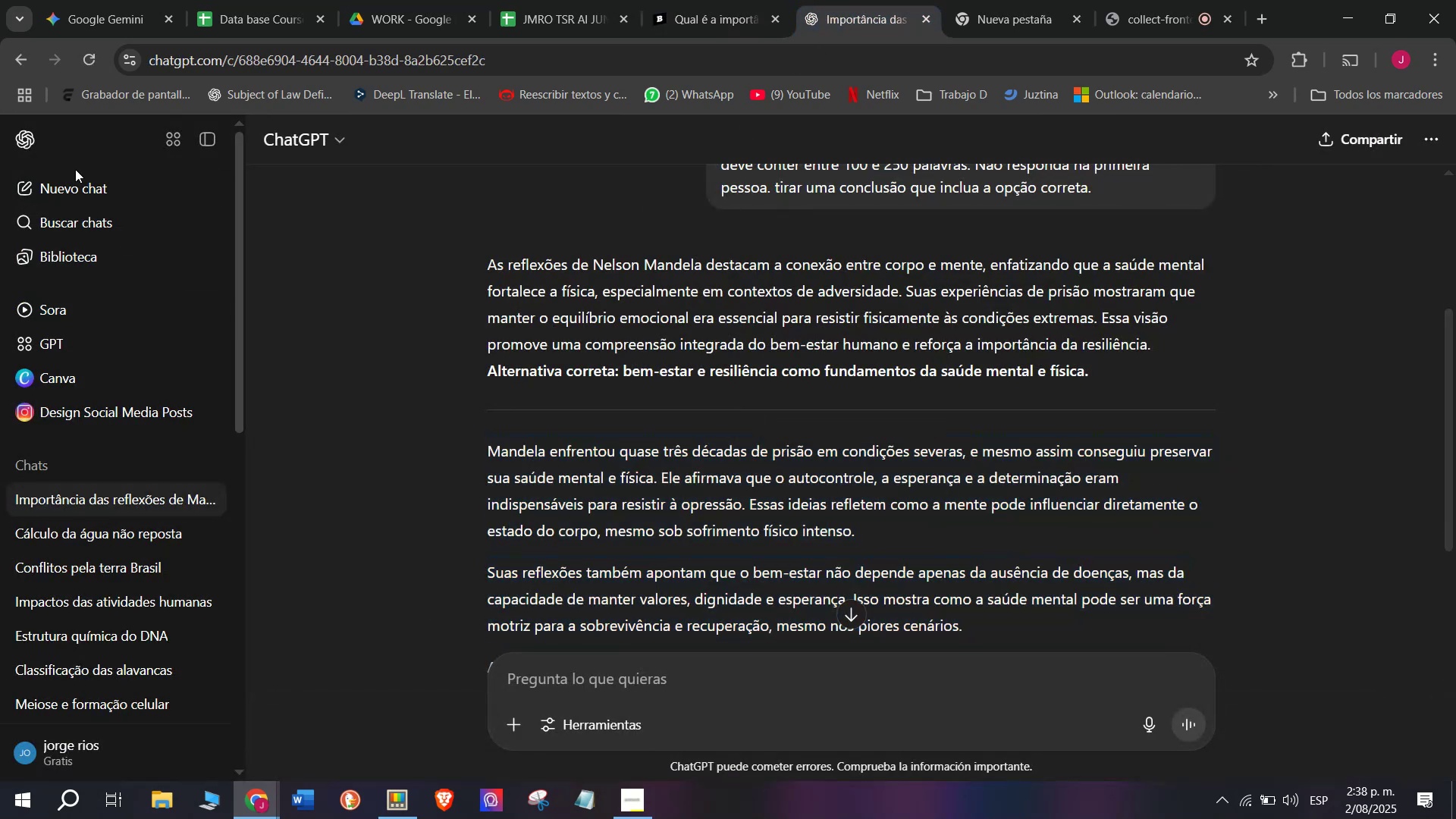 
left_click([75, 171])
 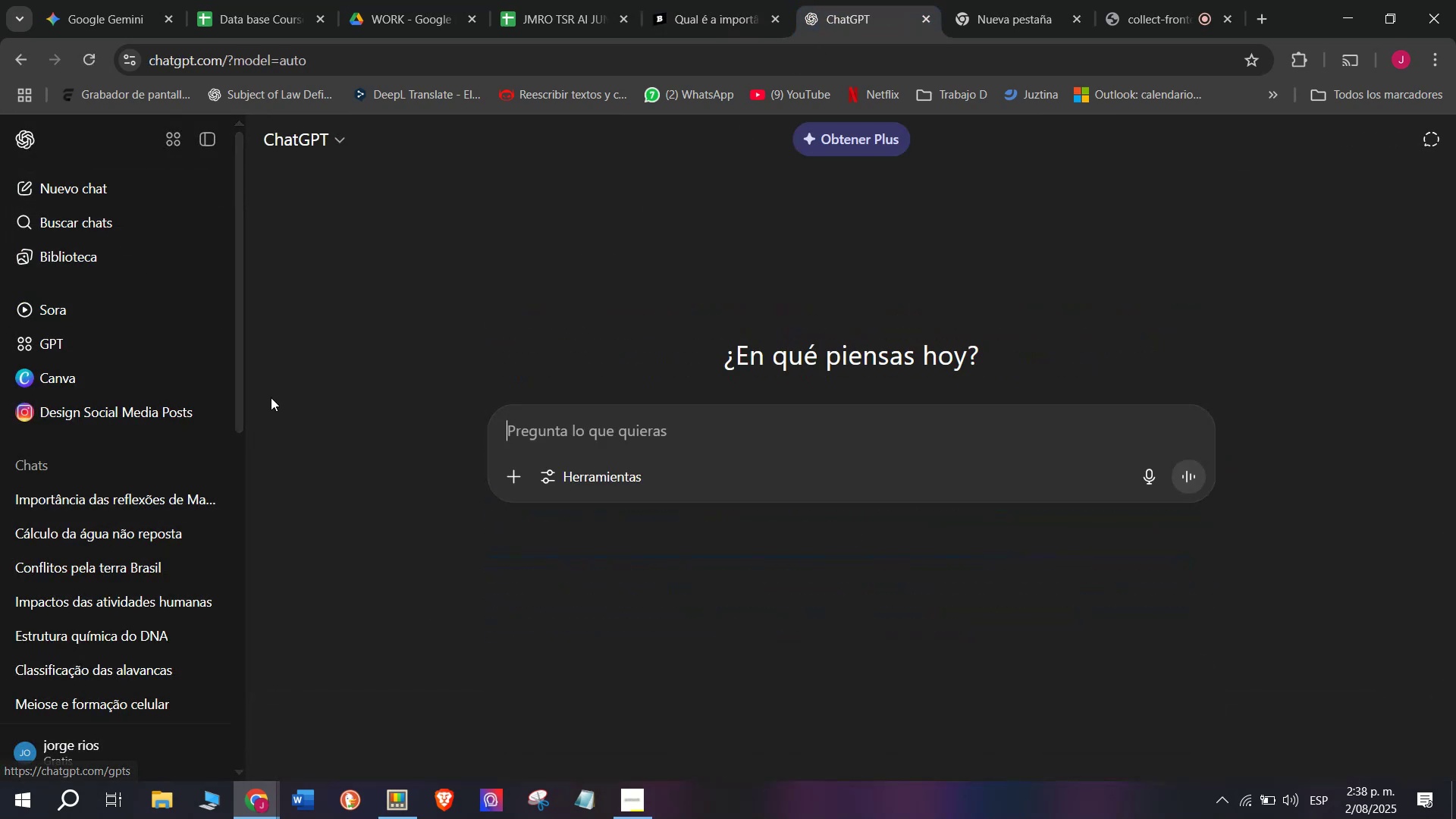 
key(Meta+V)
 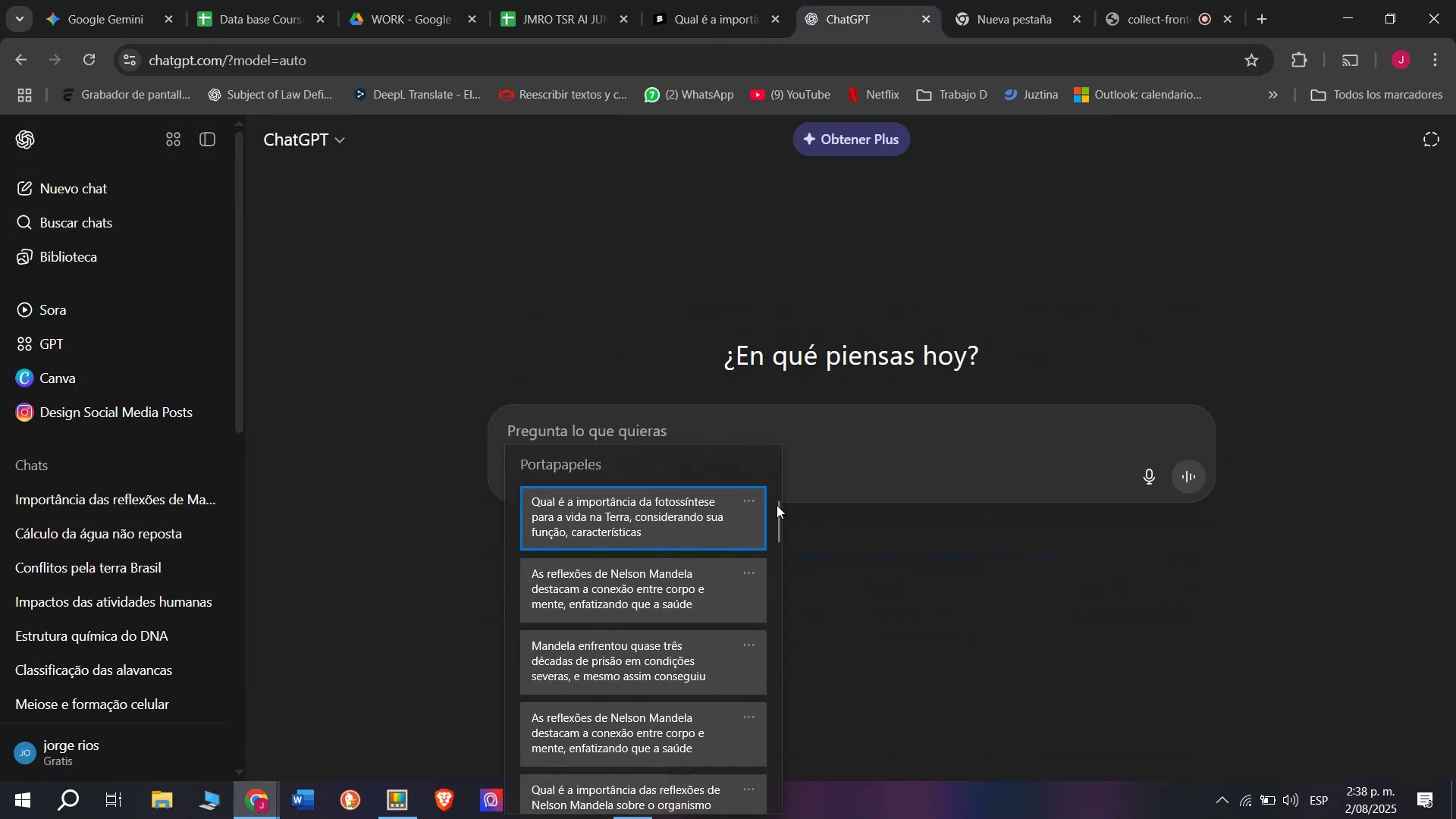 
left_click_drag(start_coordinate=[777, 505], to_coordinate=[761, 818])
 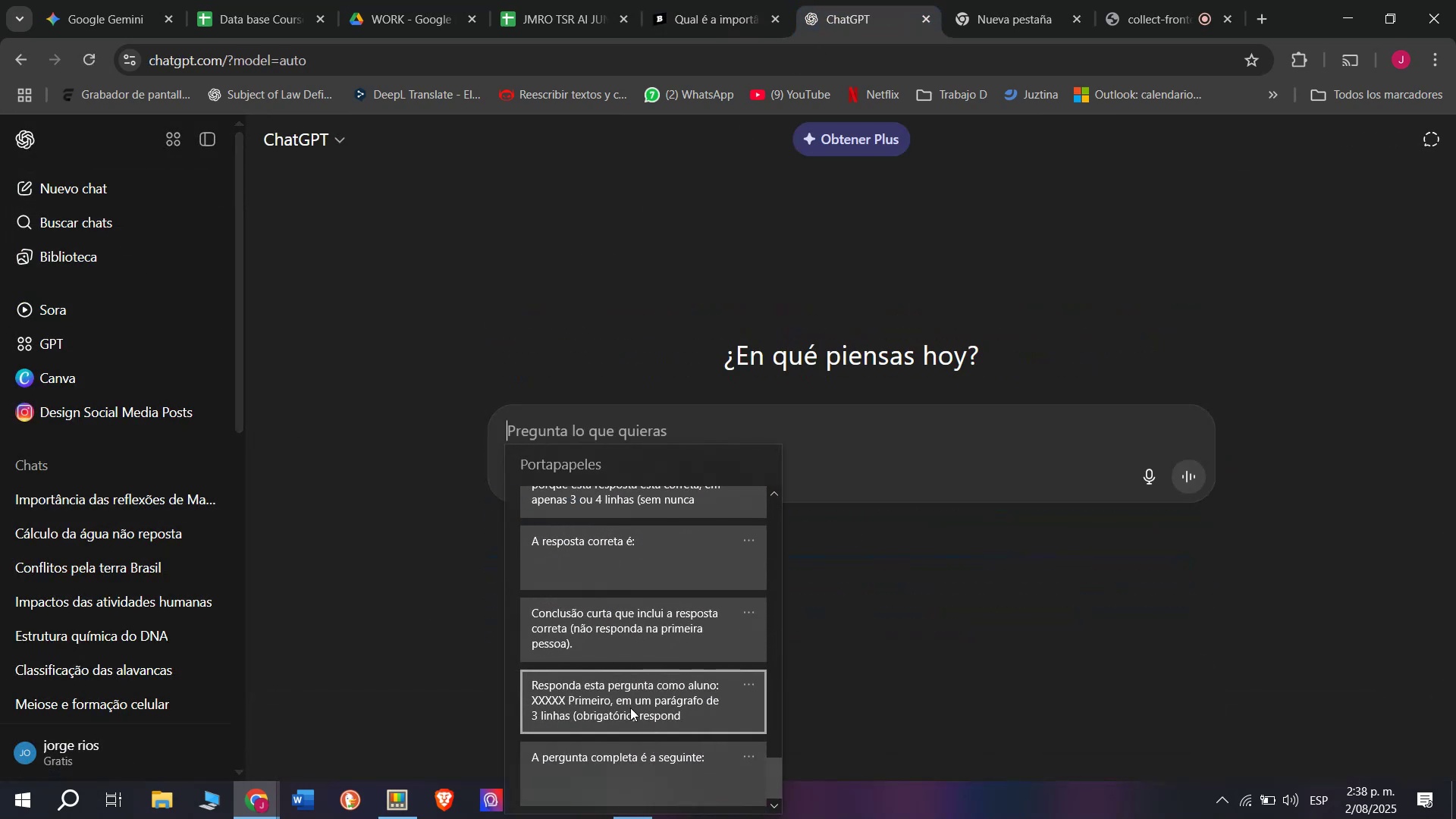 
left_click([629, 708])
 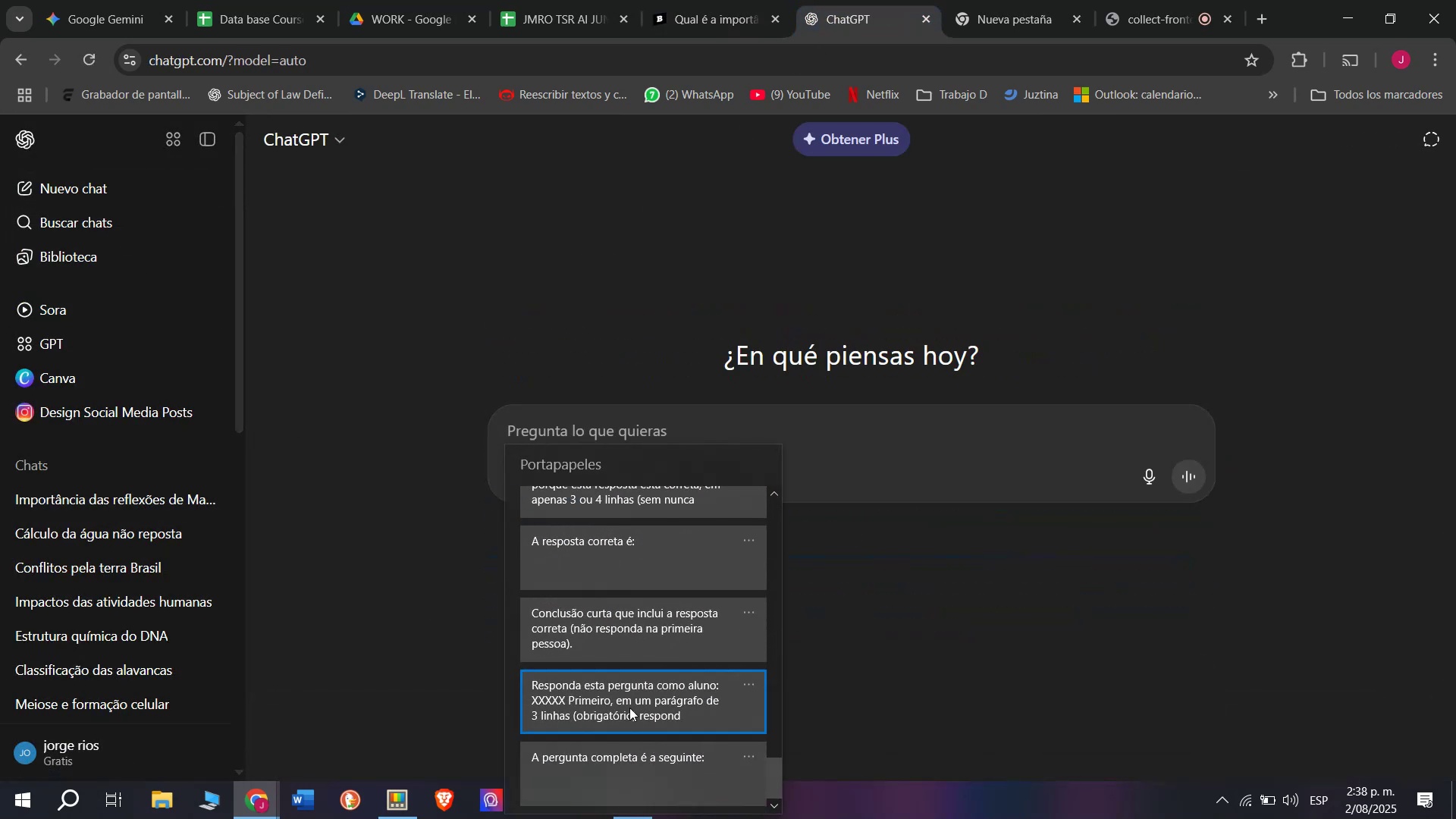 
key(Control+ControlLeft)
 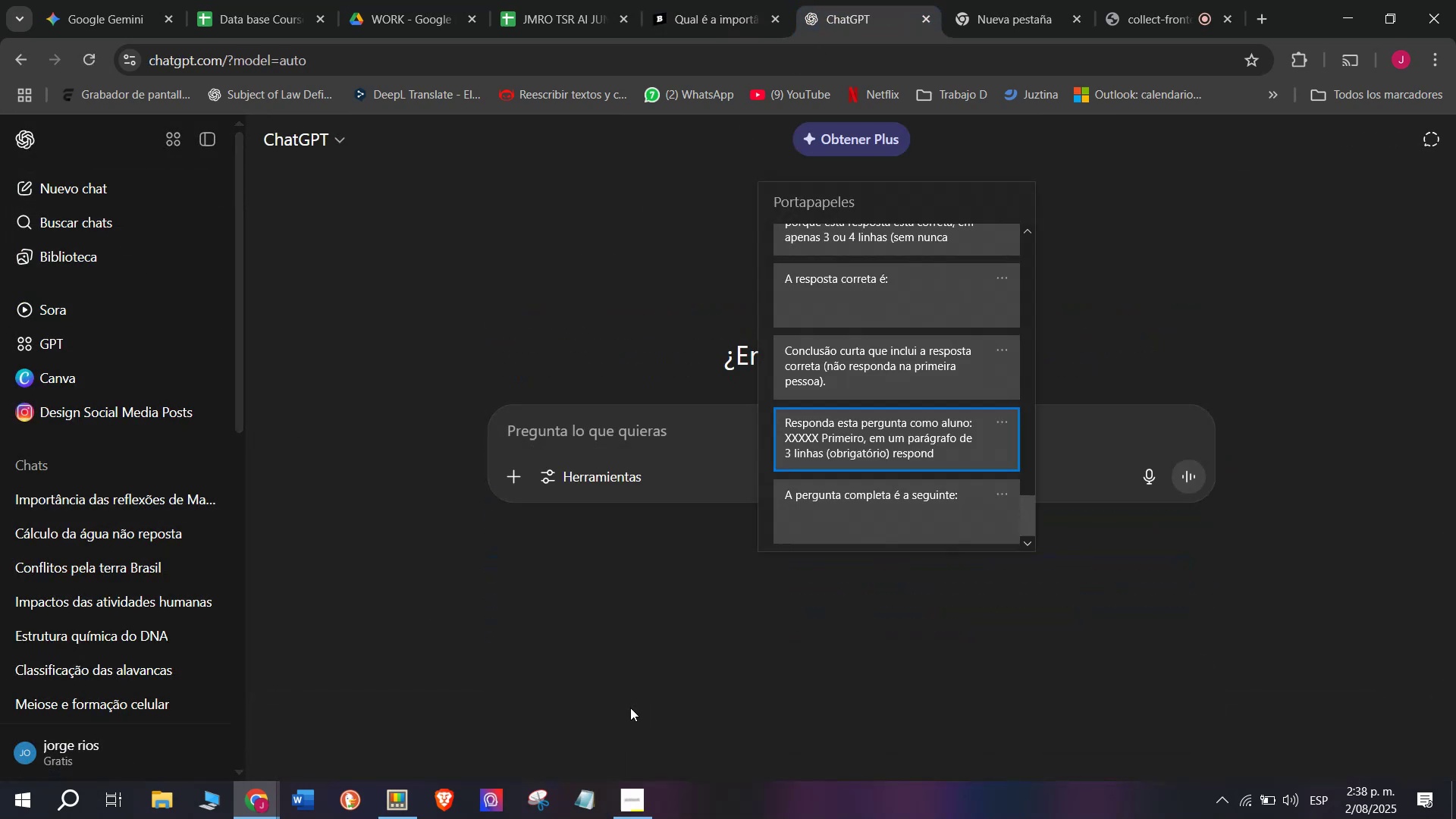 
key(Control+V)
 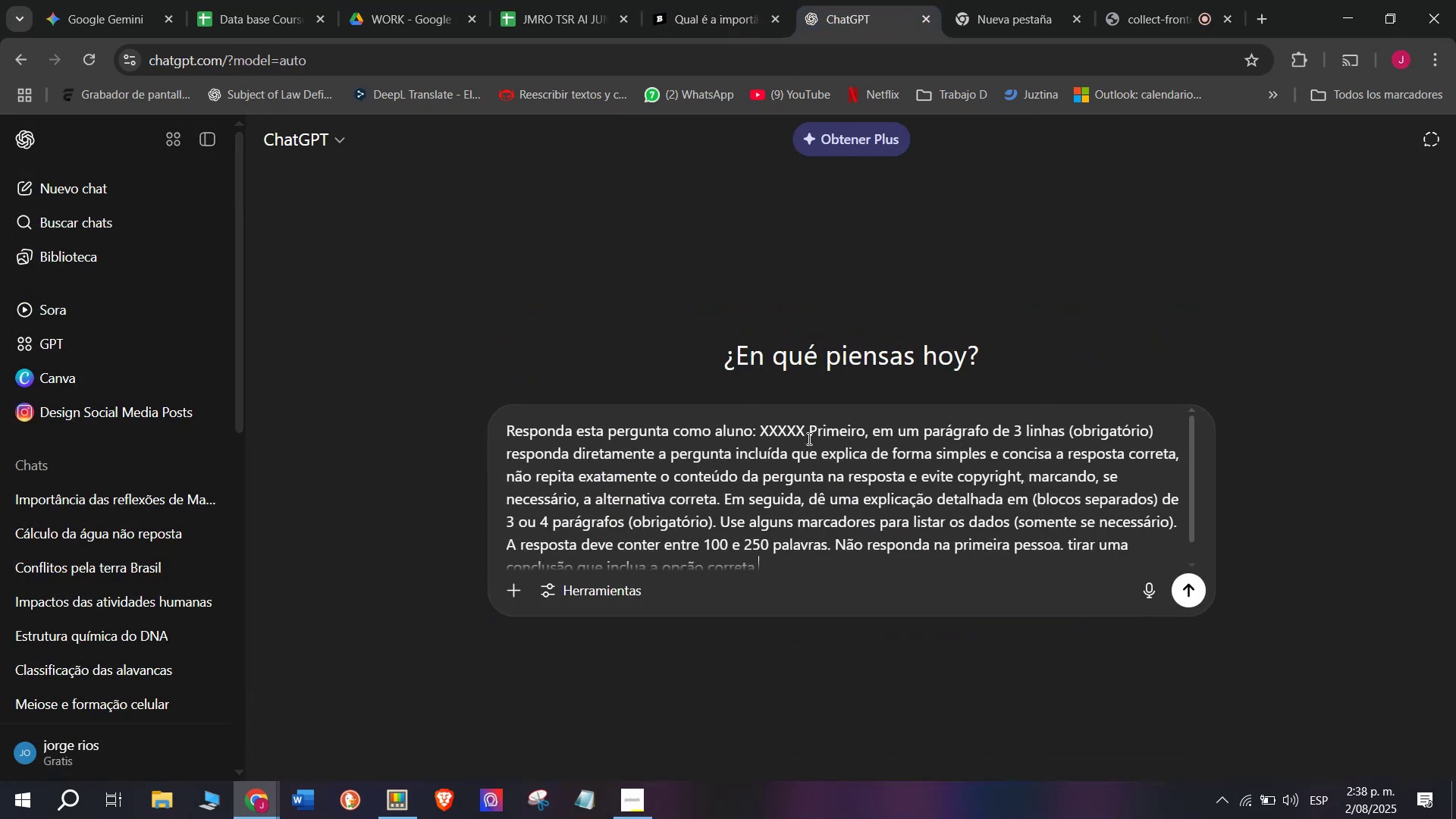 
left_click_drag(start_coordinate=[807, 432], to_coordinate=[761, 429])
 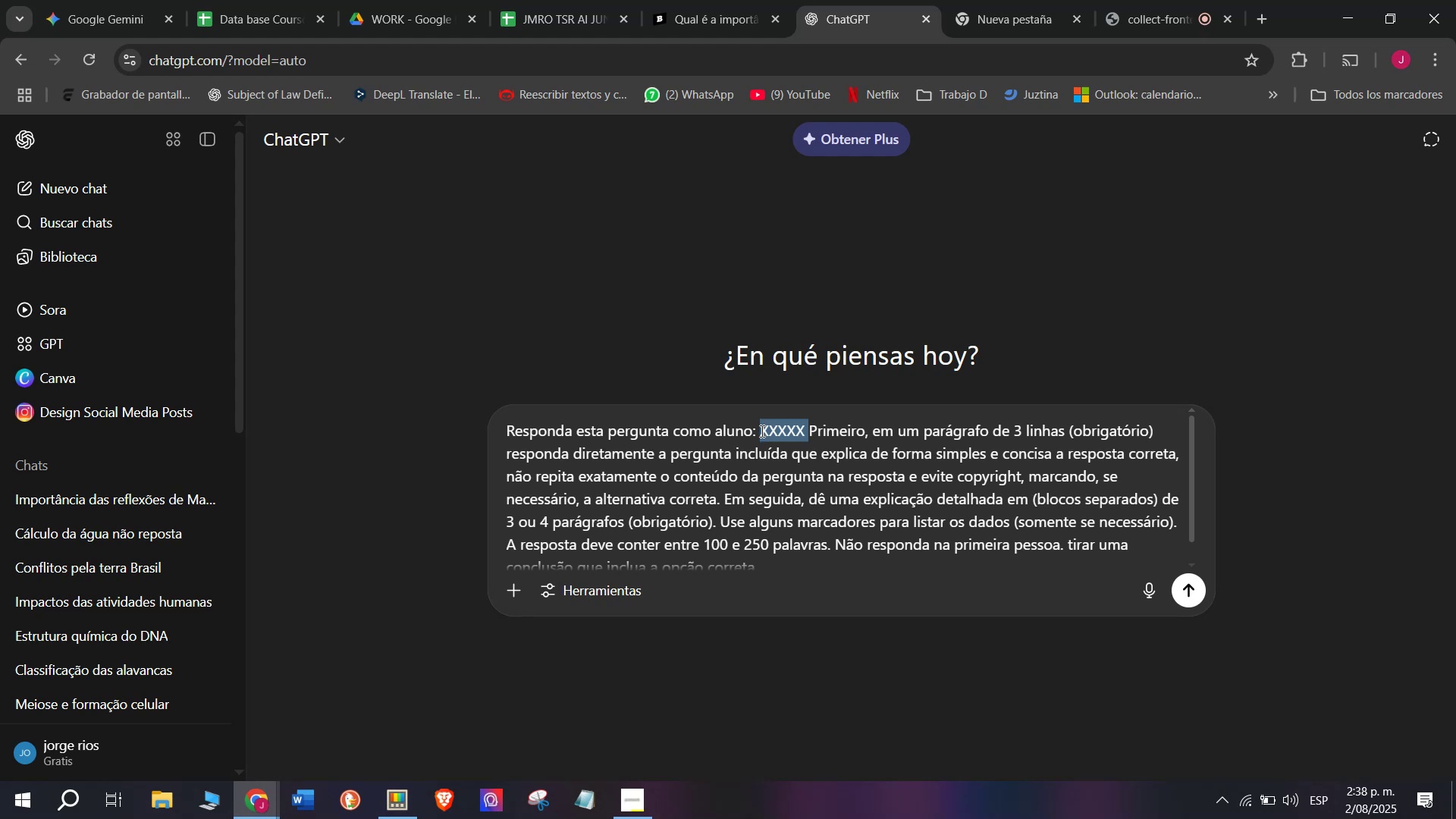 
key(Meta+MetaLeft)
 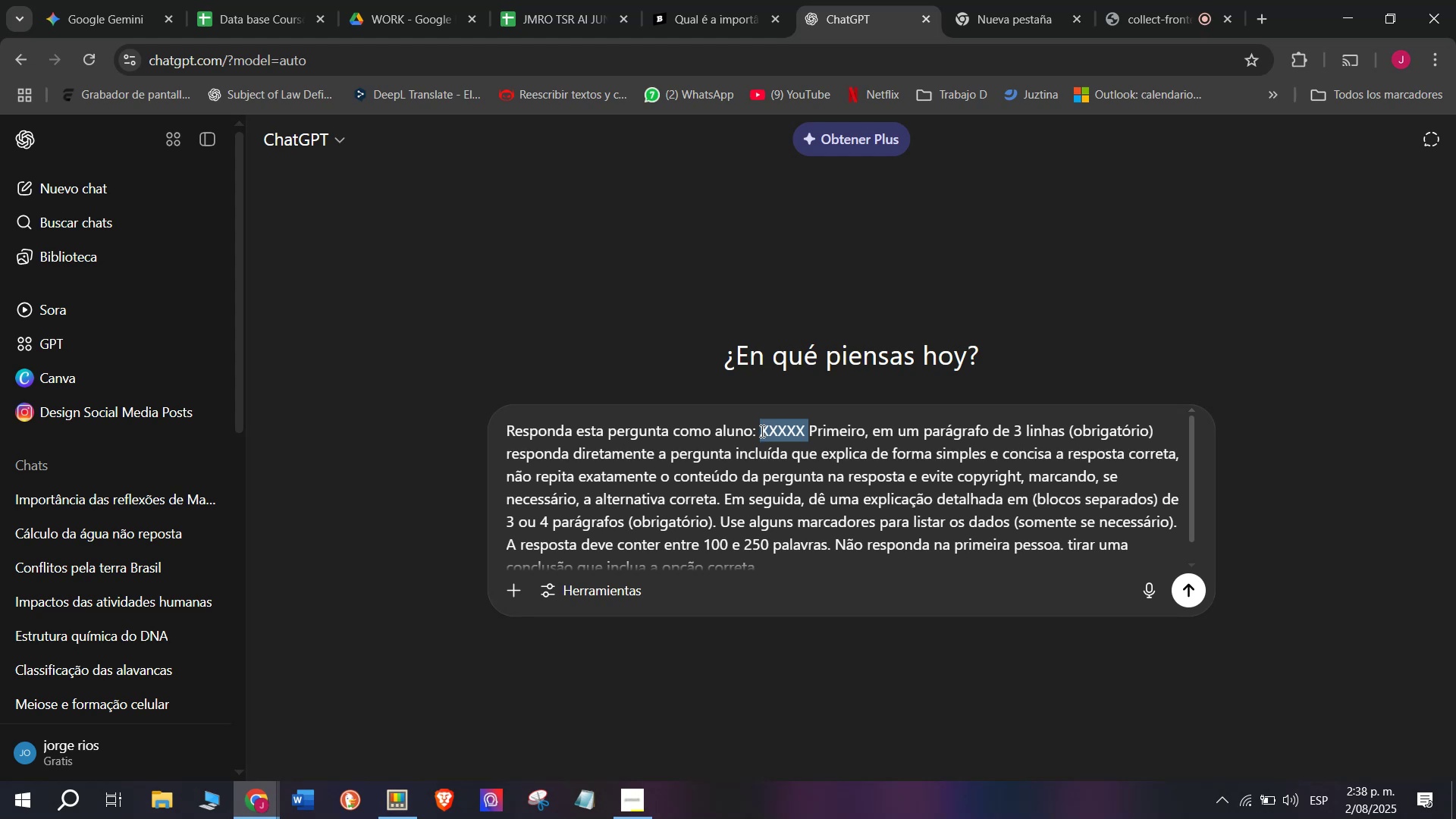 
key(Meta+V)
 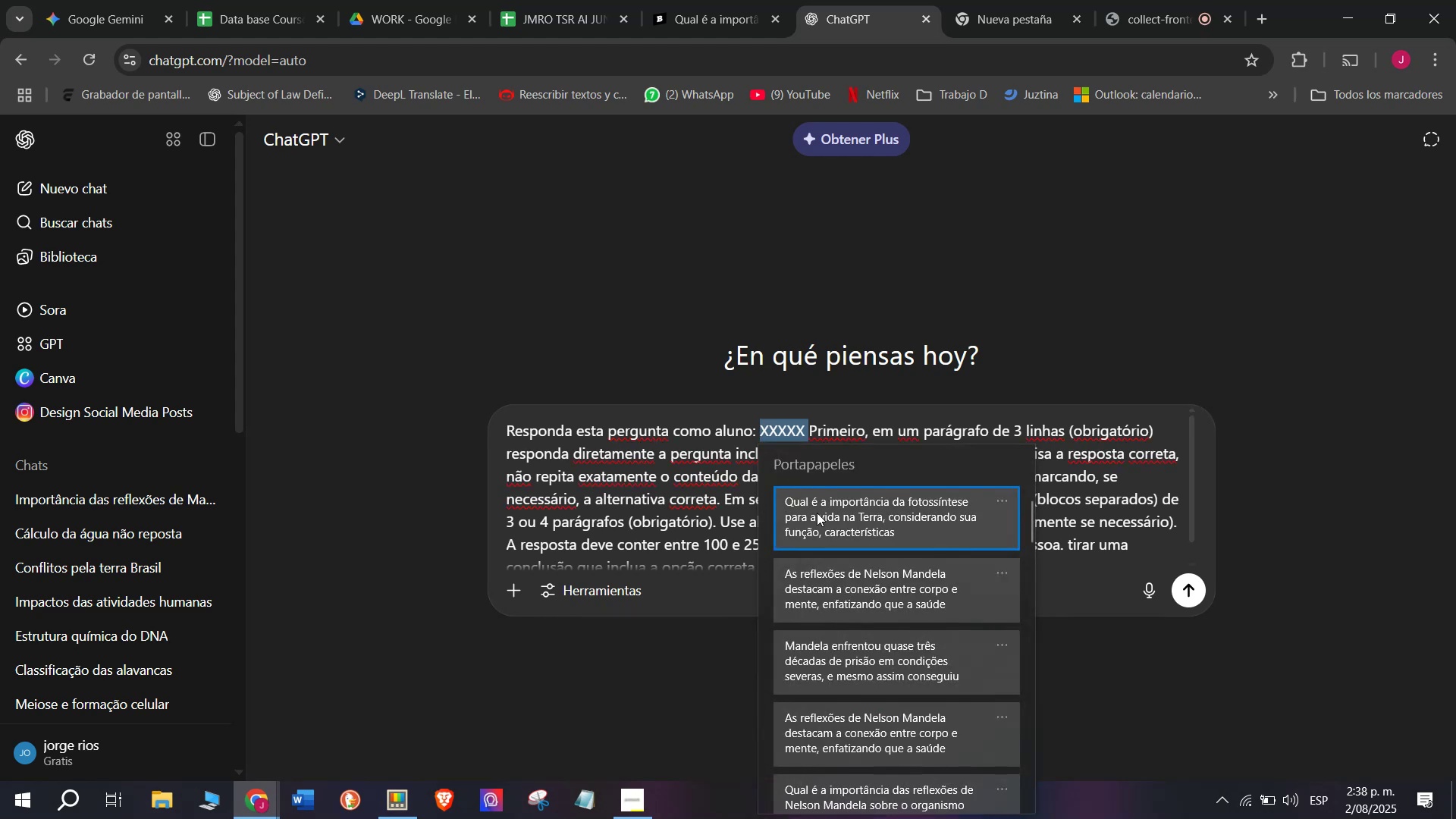 
left_click([823, 519])
 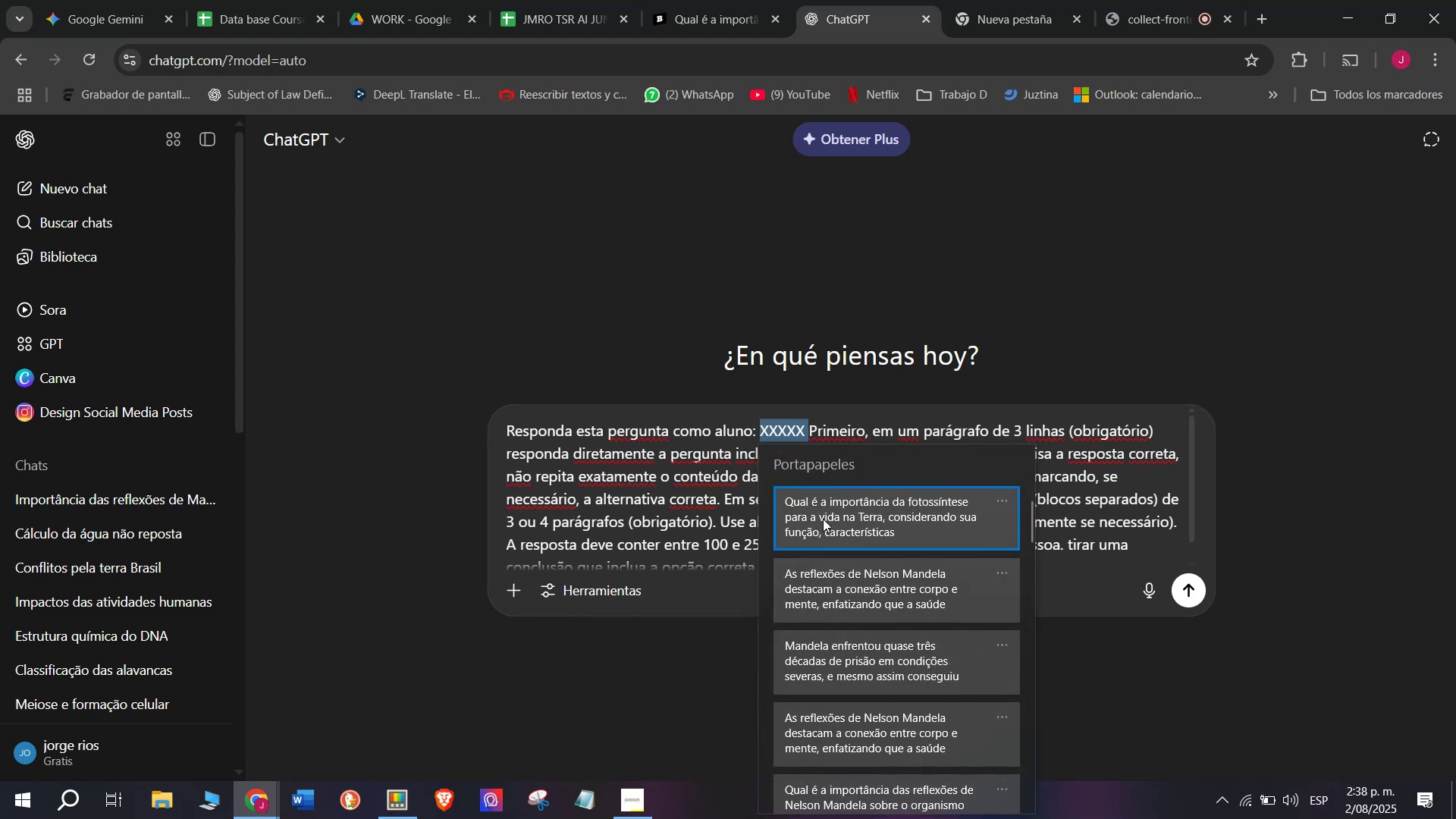 
key(Control+ControlLeft)
 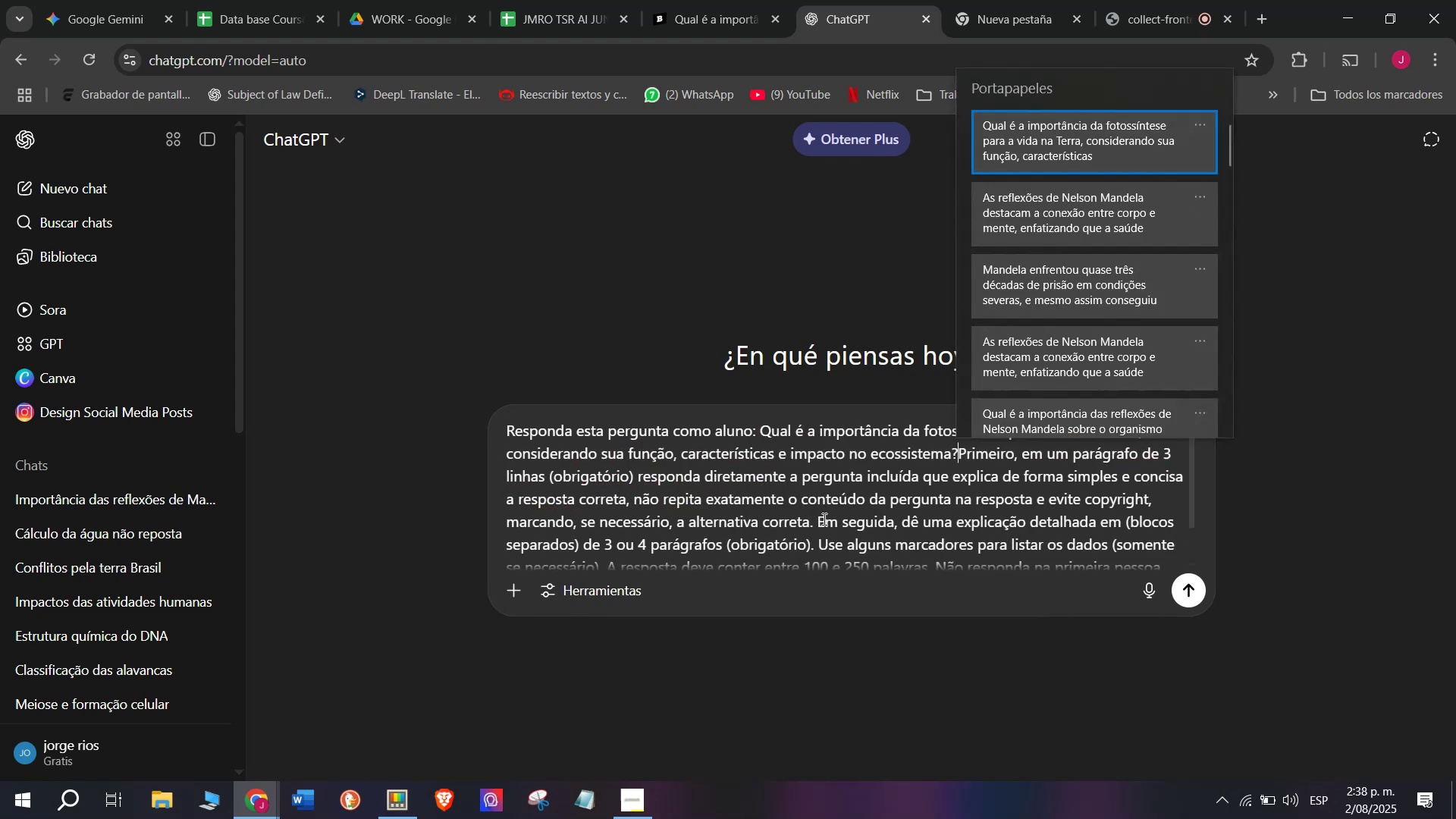 
key(Control+V)
 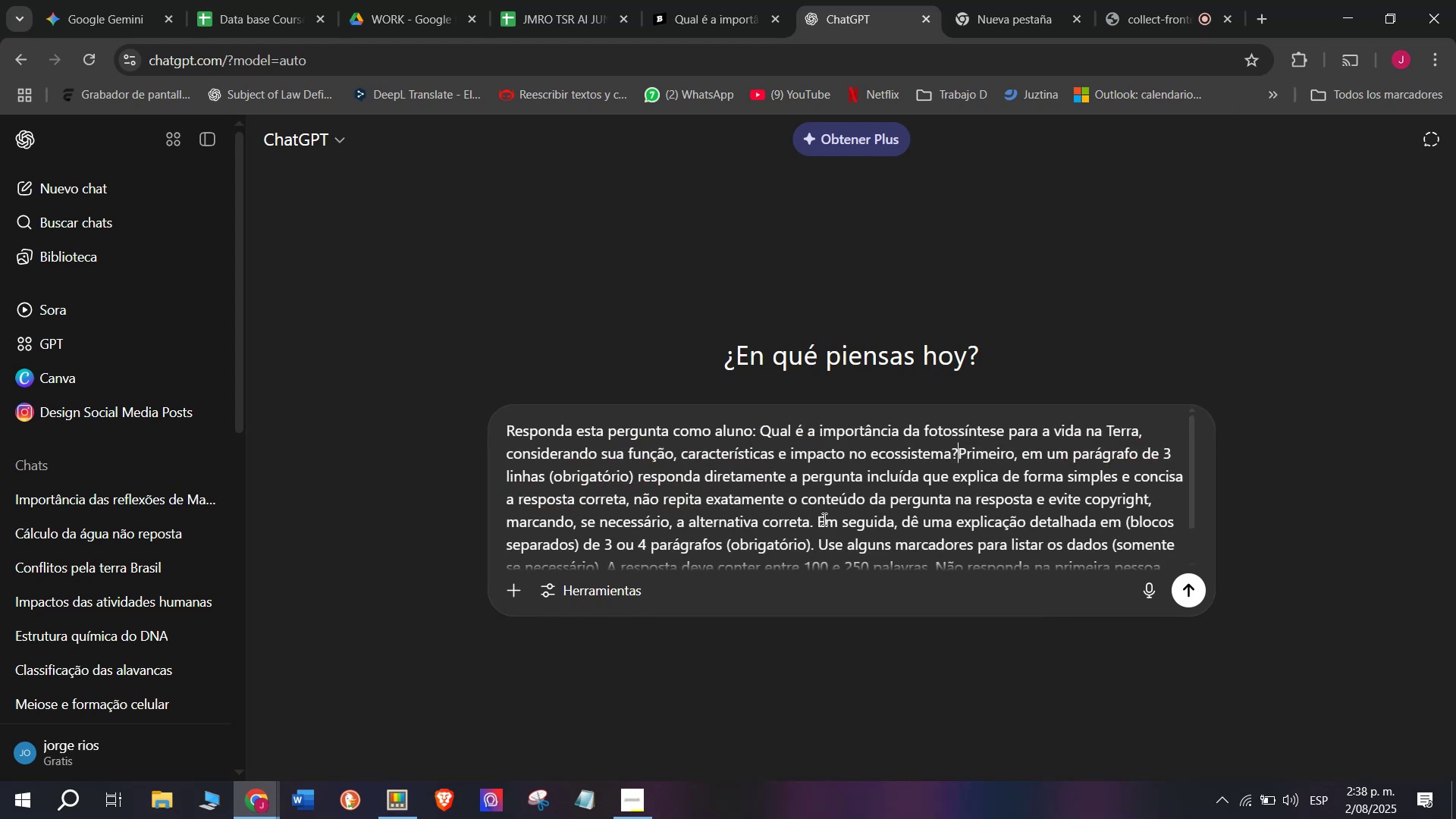 
key(Enter)
 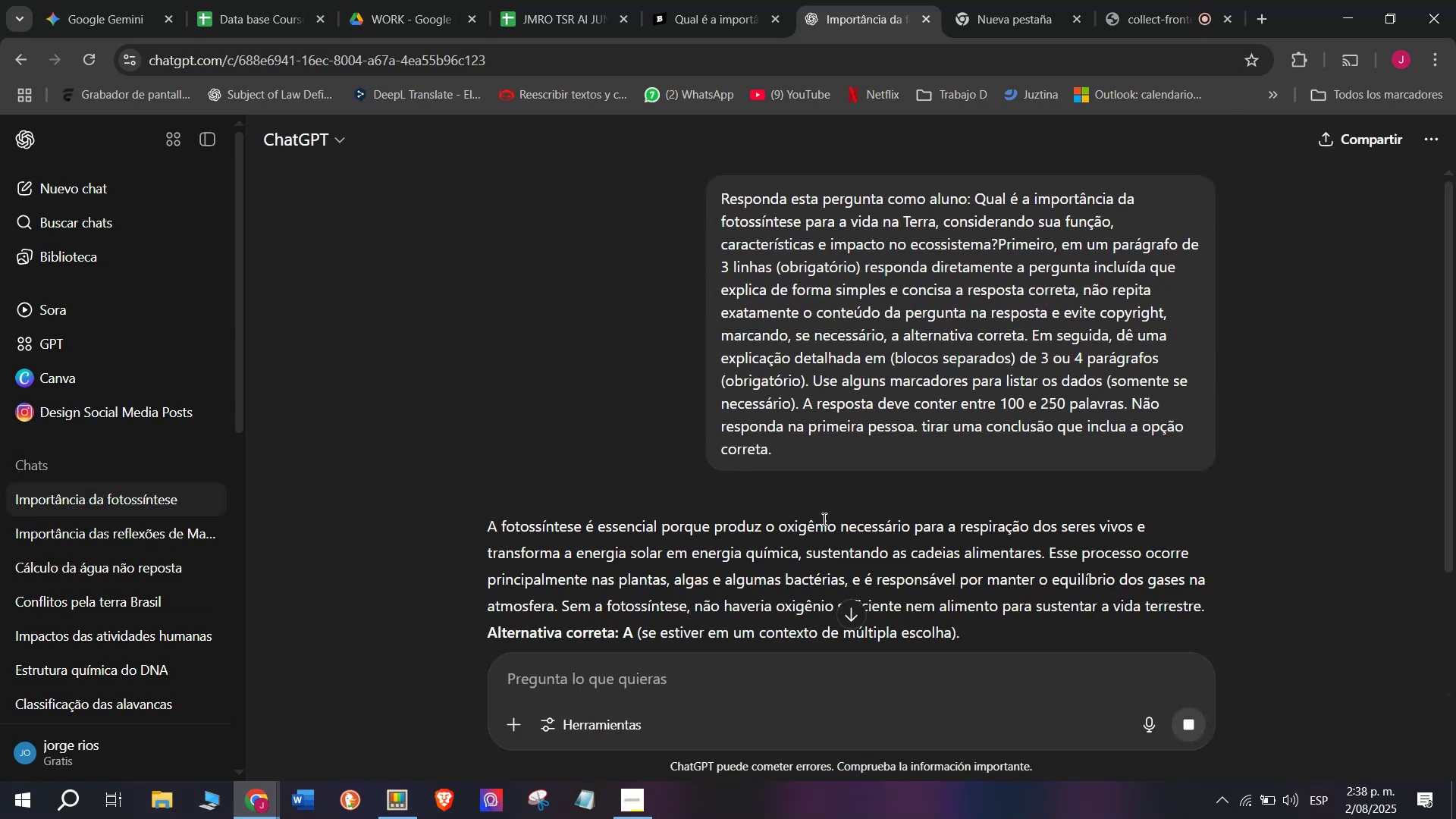 
wait(5.76)
 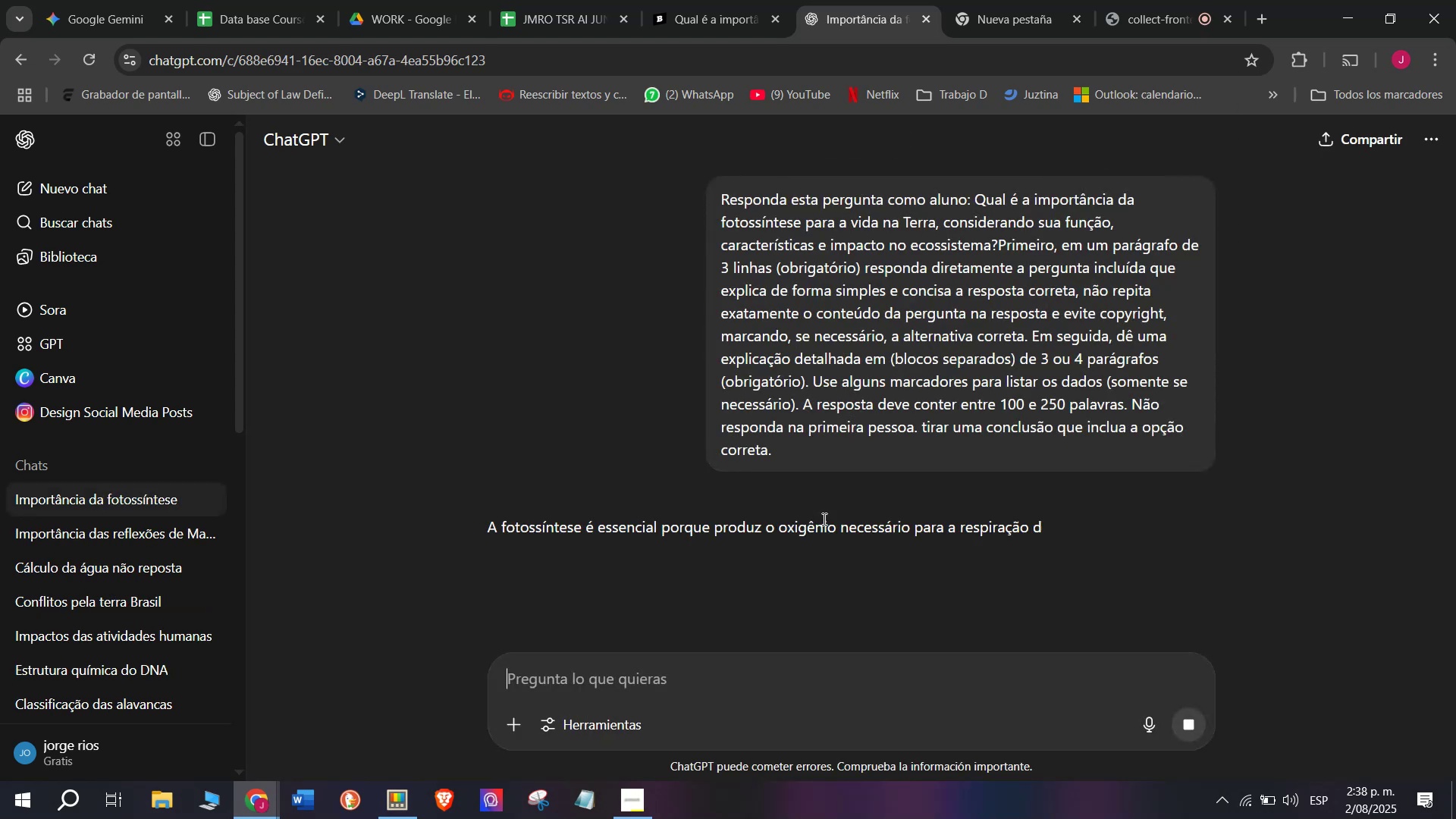 
scroll: coordinate [785, 470], scroll_direction: down, amount: 1.0
 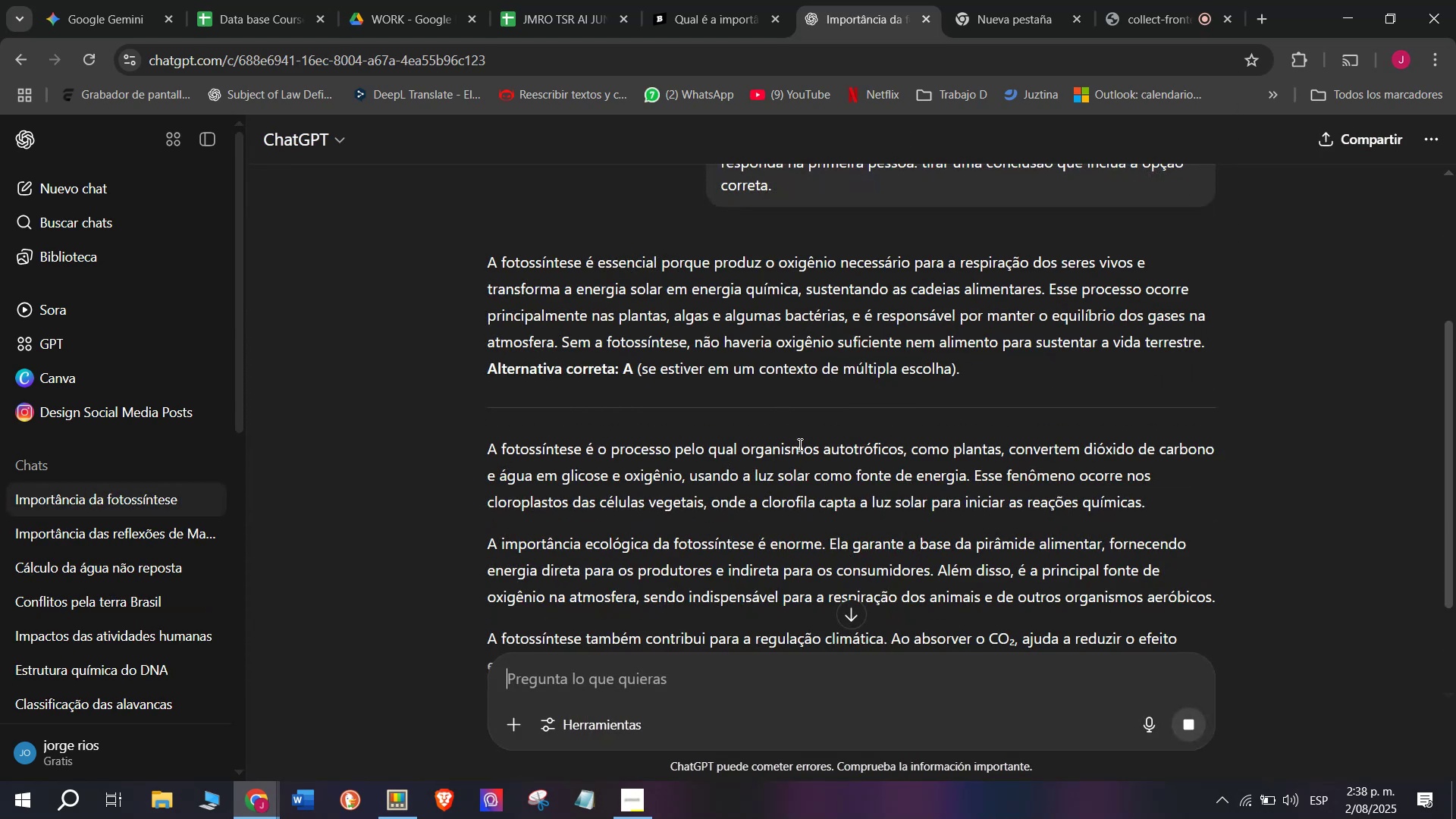 
left_click_drag(start_coordinate=[560, 347], to_coordinate=[482, 268])
 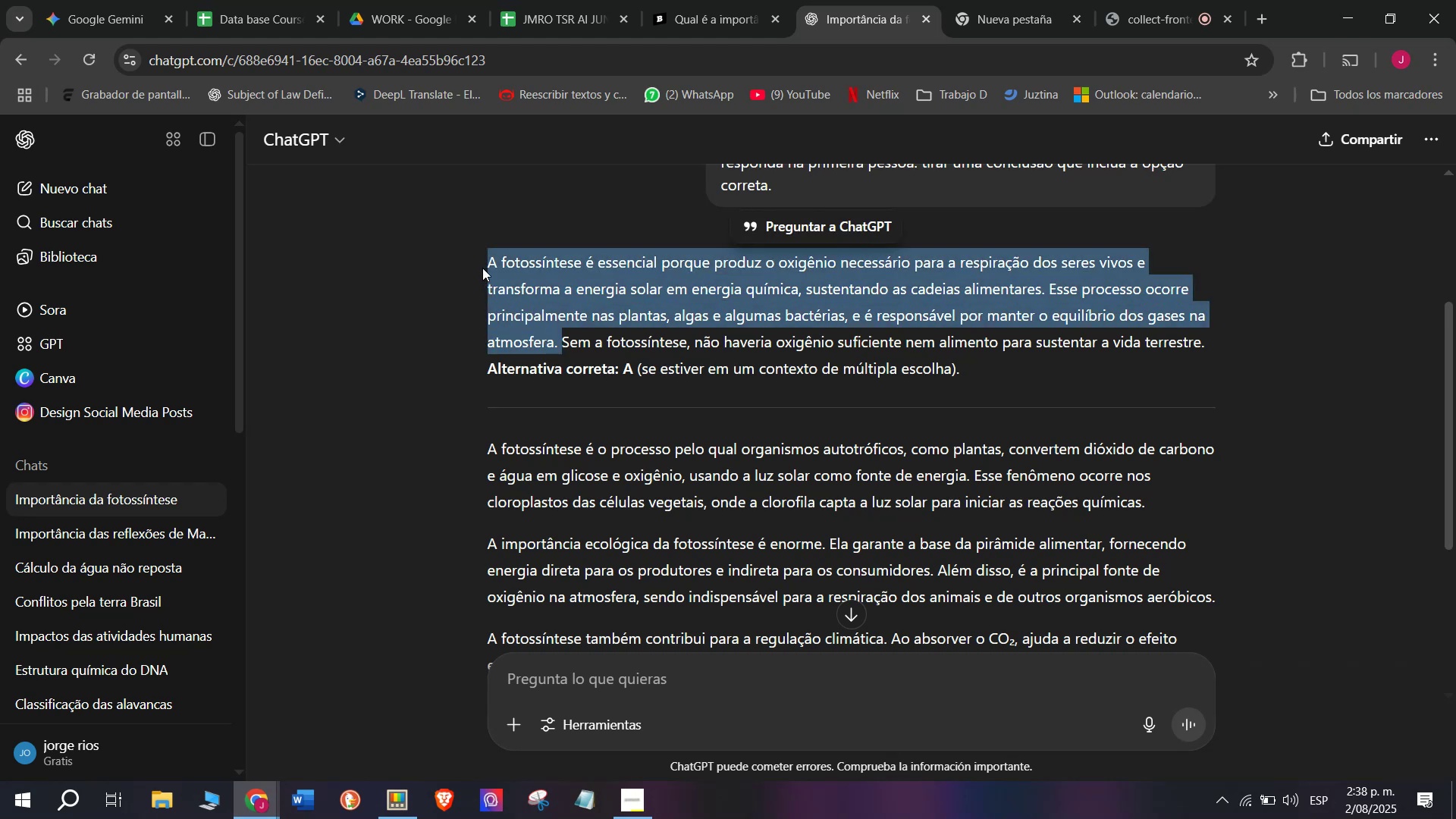 
key(Control+C)
 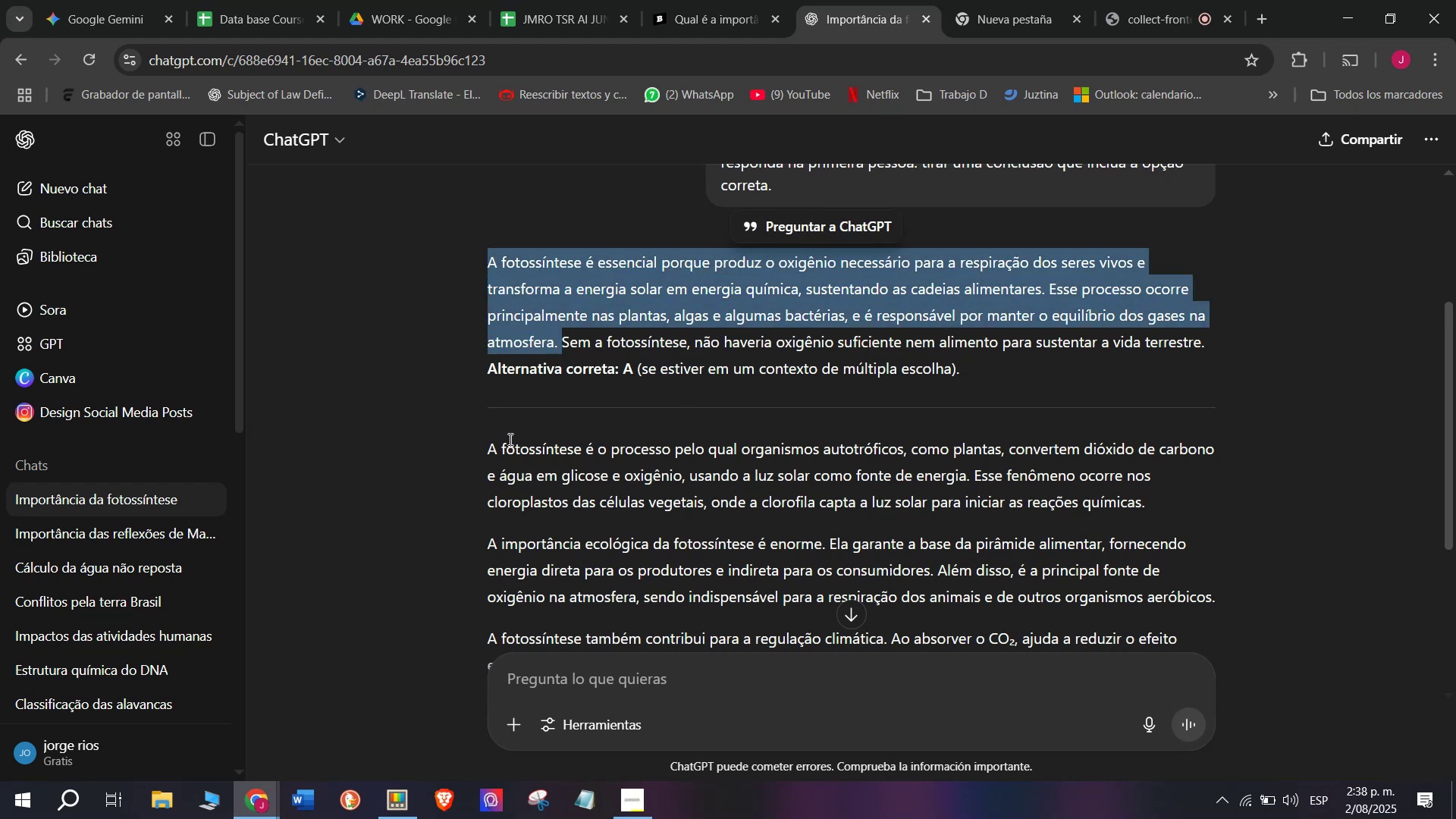 
left_click_drag(start_coordinate=[472, 438], to_coordinate=[839, 625])
 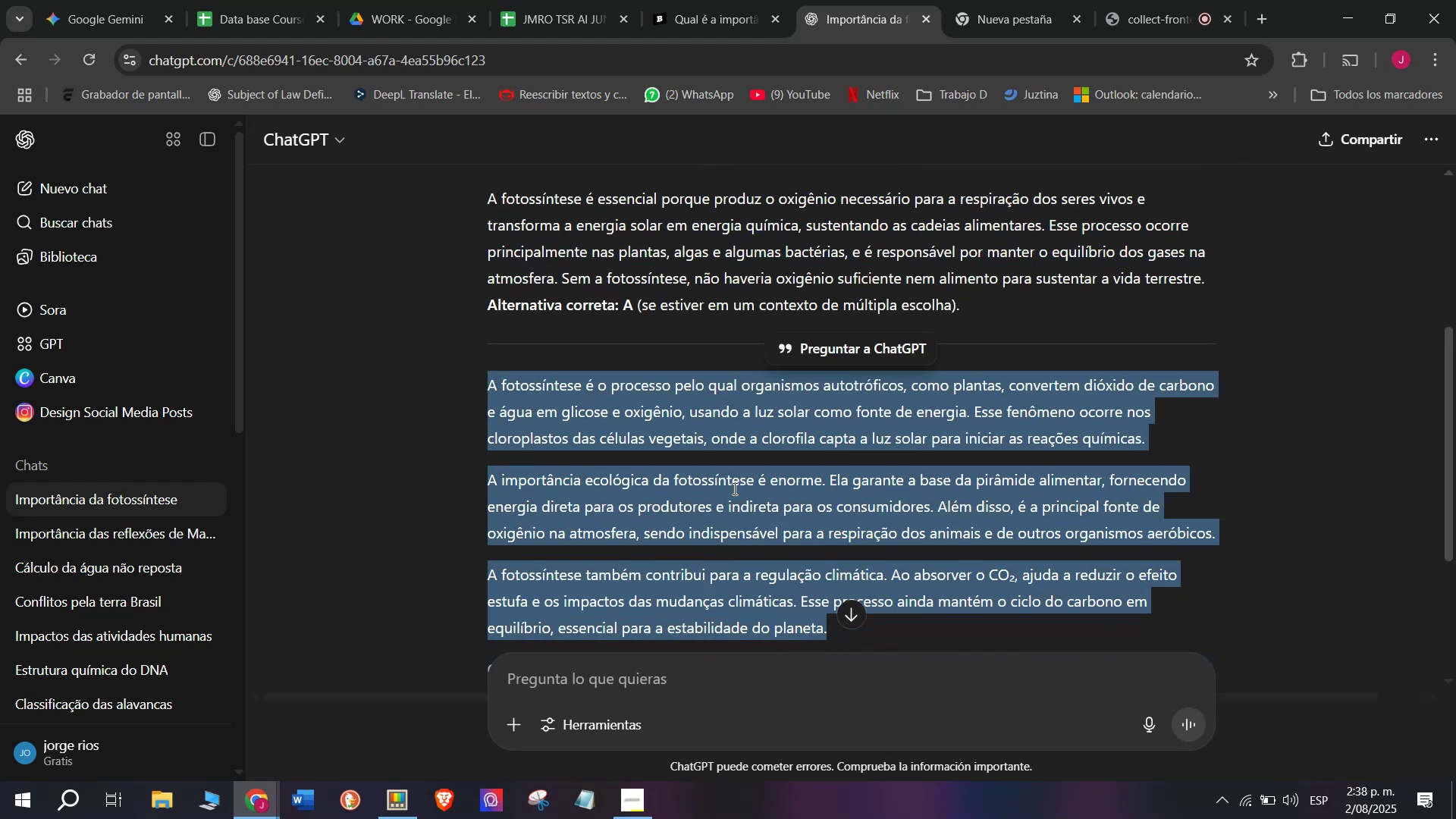 
scroll: coordinate [733, 488], scroll_direction: down, amount: 1.0
 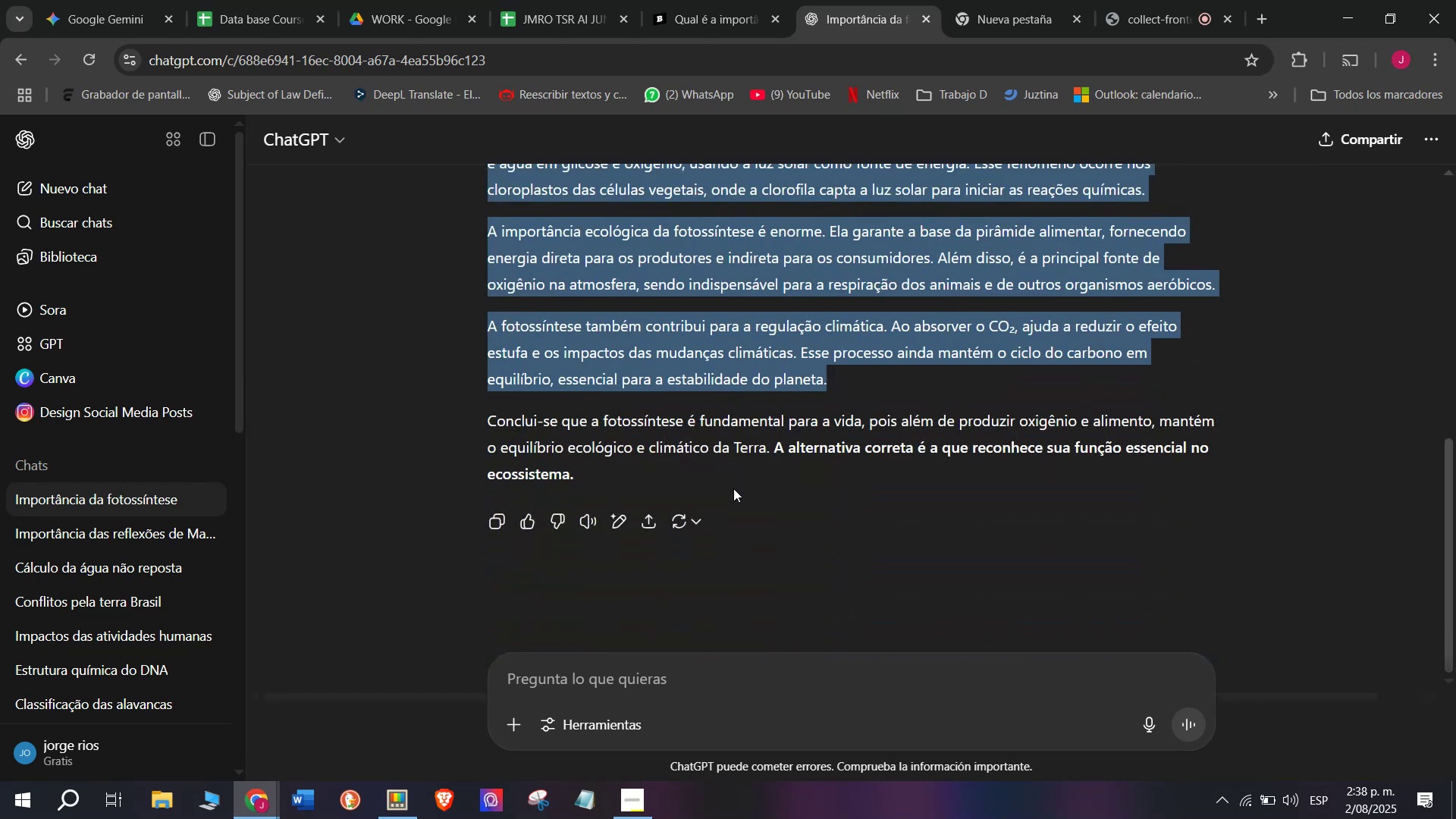 
key(Control+C)
 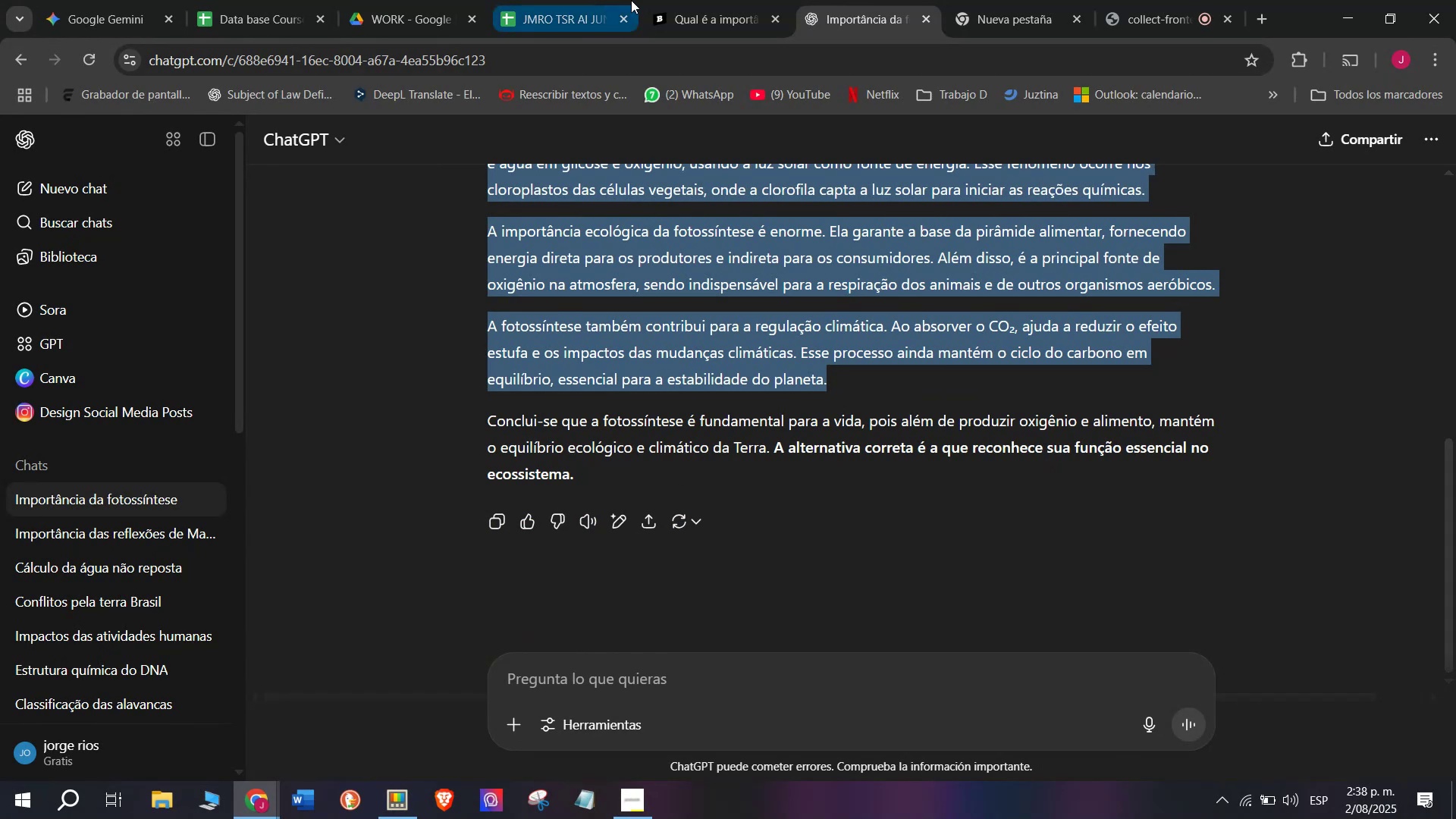 
left_click([698, 0])
 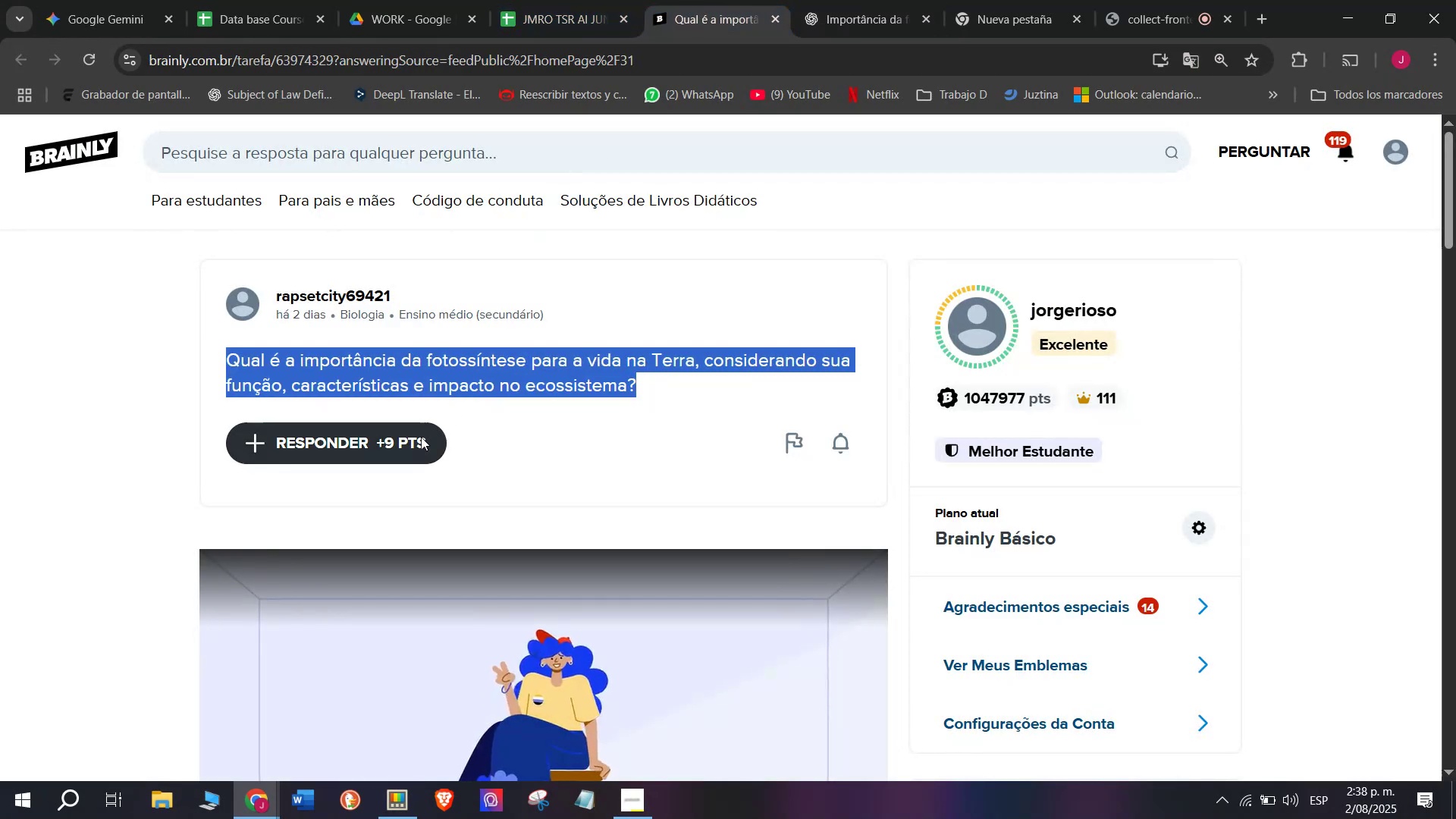 
left_click([394, 452])
 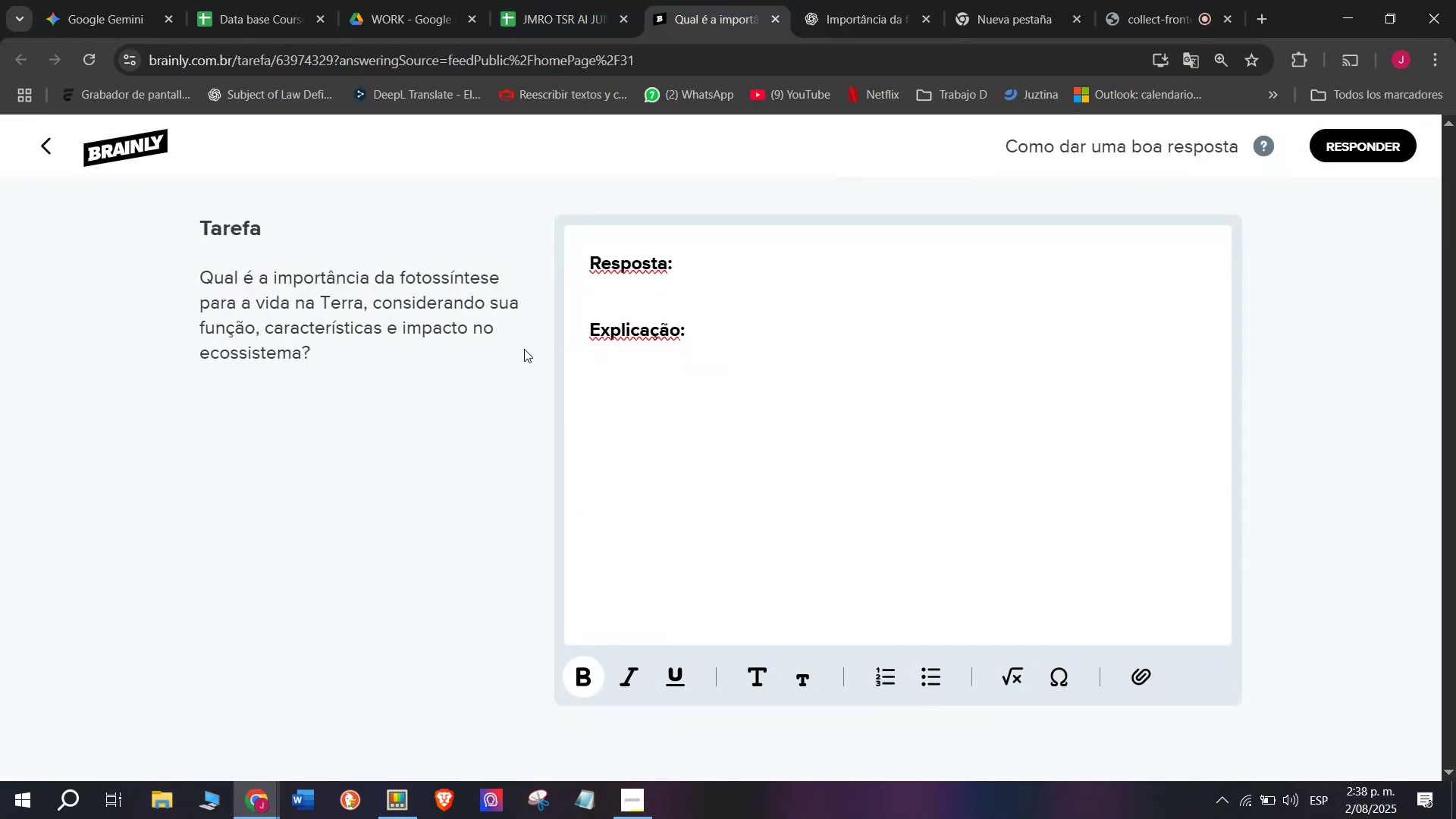 
left_click_drag(start_coordinate=[720, 357], to_coordinate=[466, 216])
 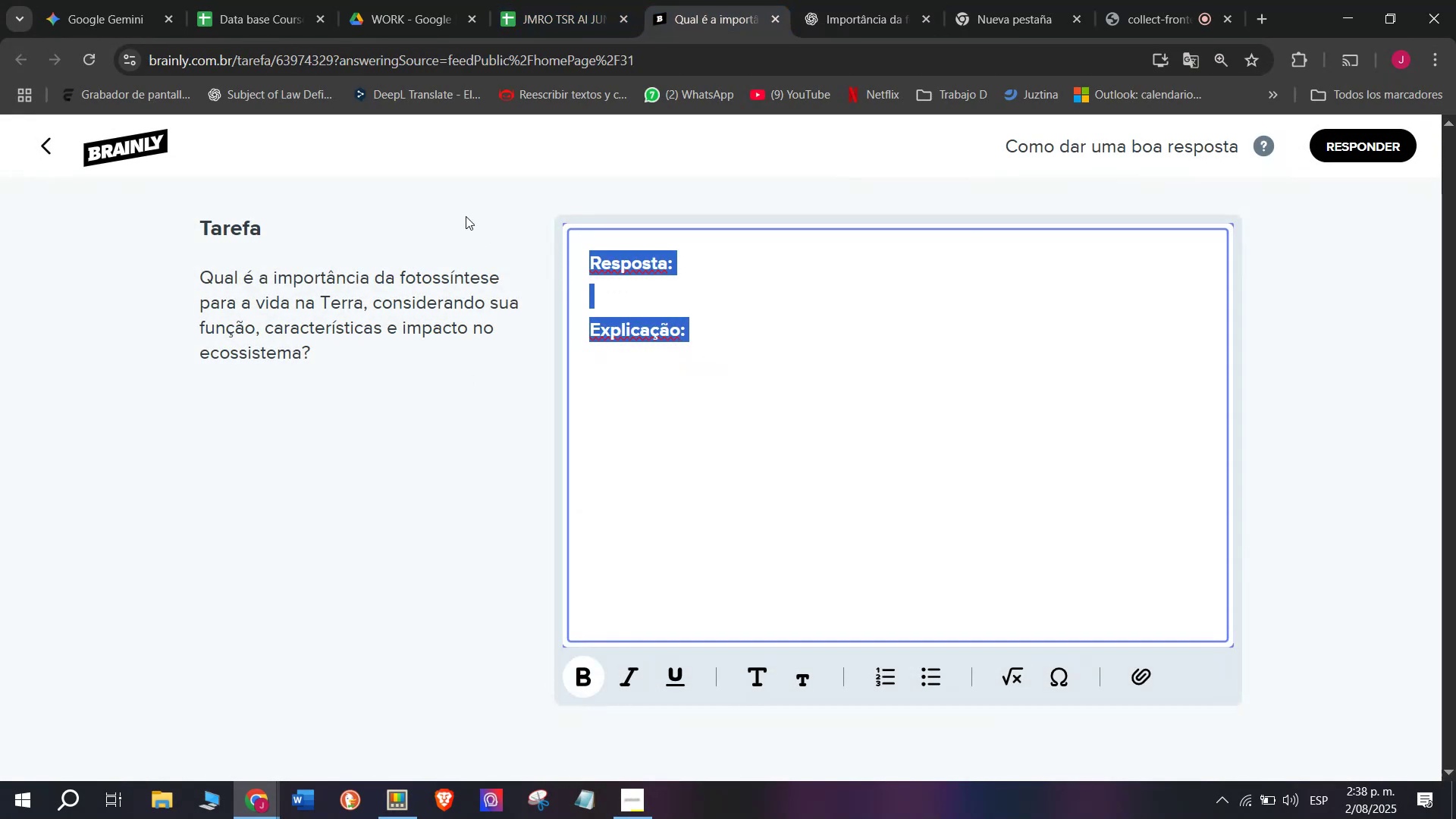 
key(Meta+MetaLeft)
 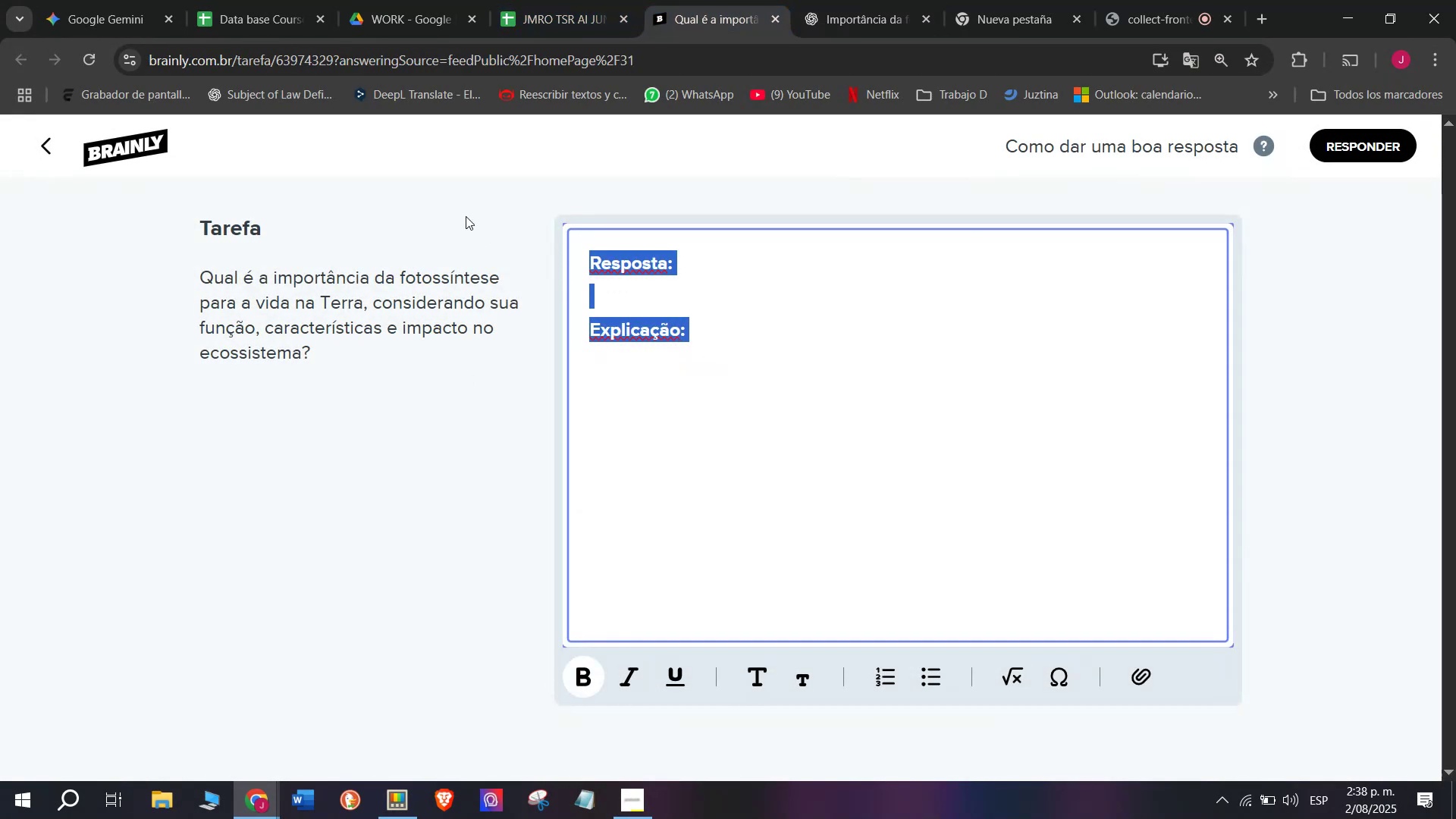 
key(Meta+V)
 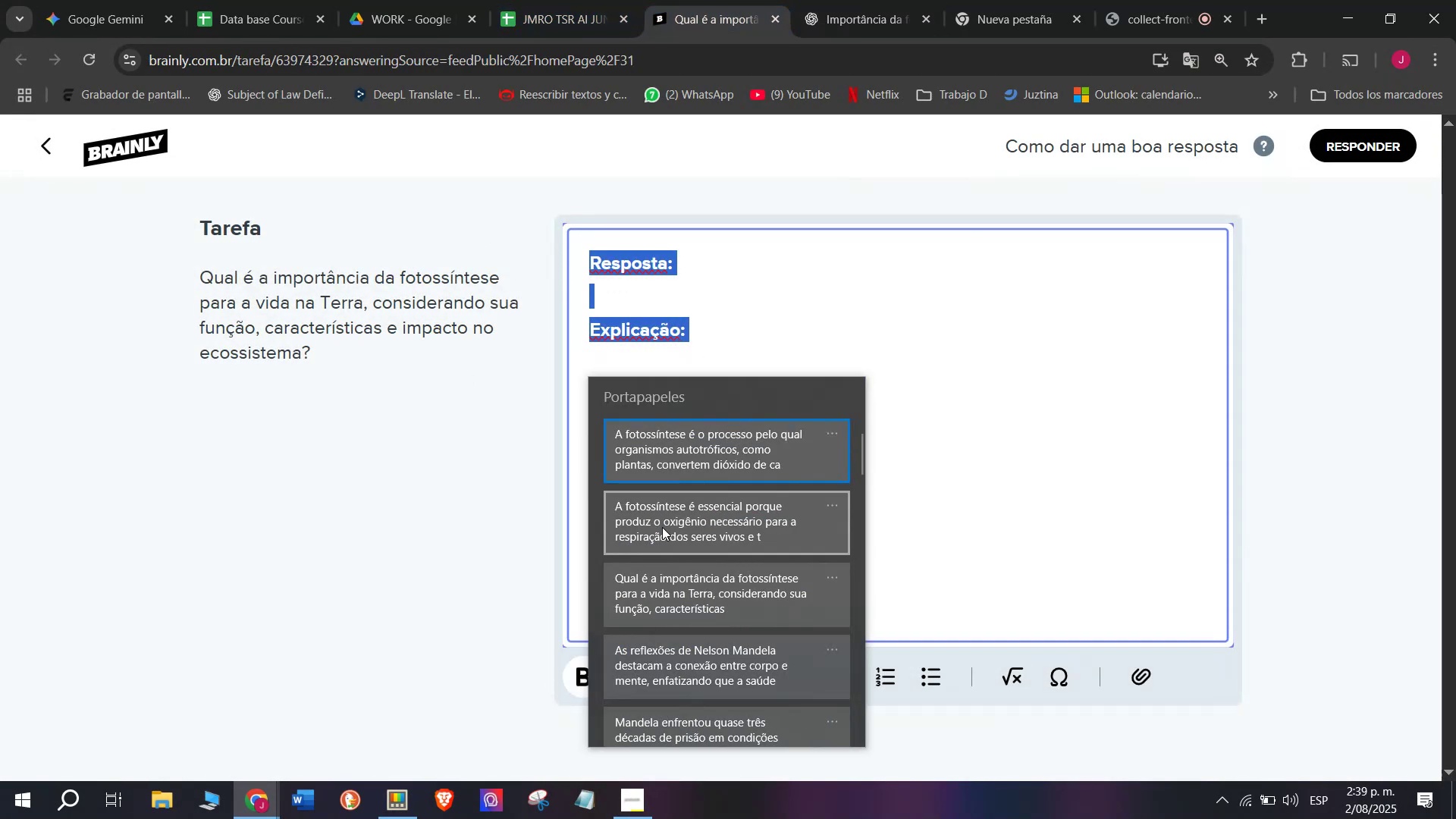 
left_click([662, 532])
 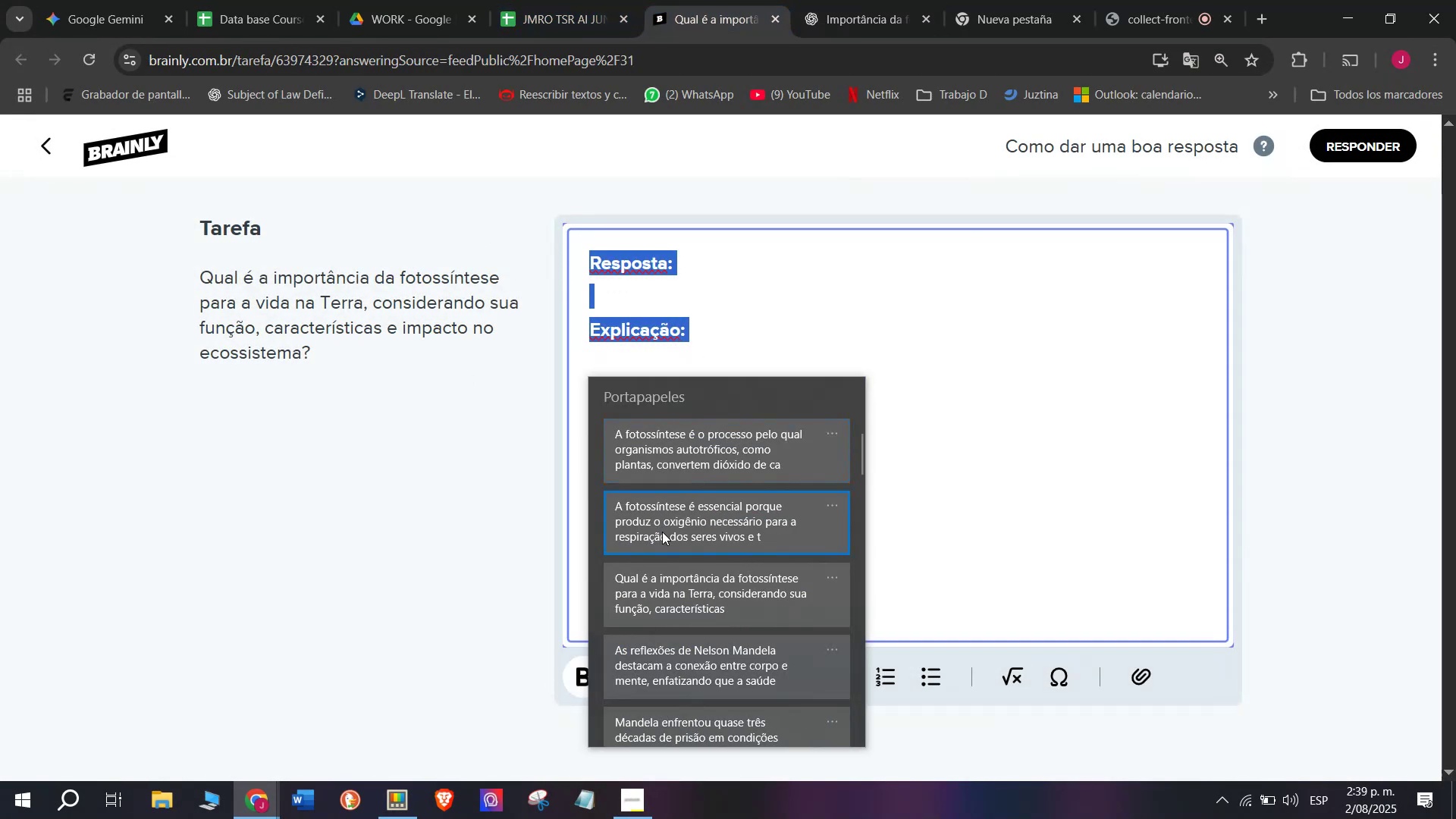 
key(Control+ControlLeft)
 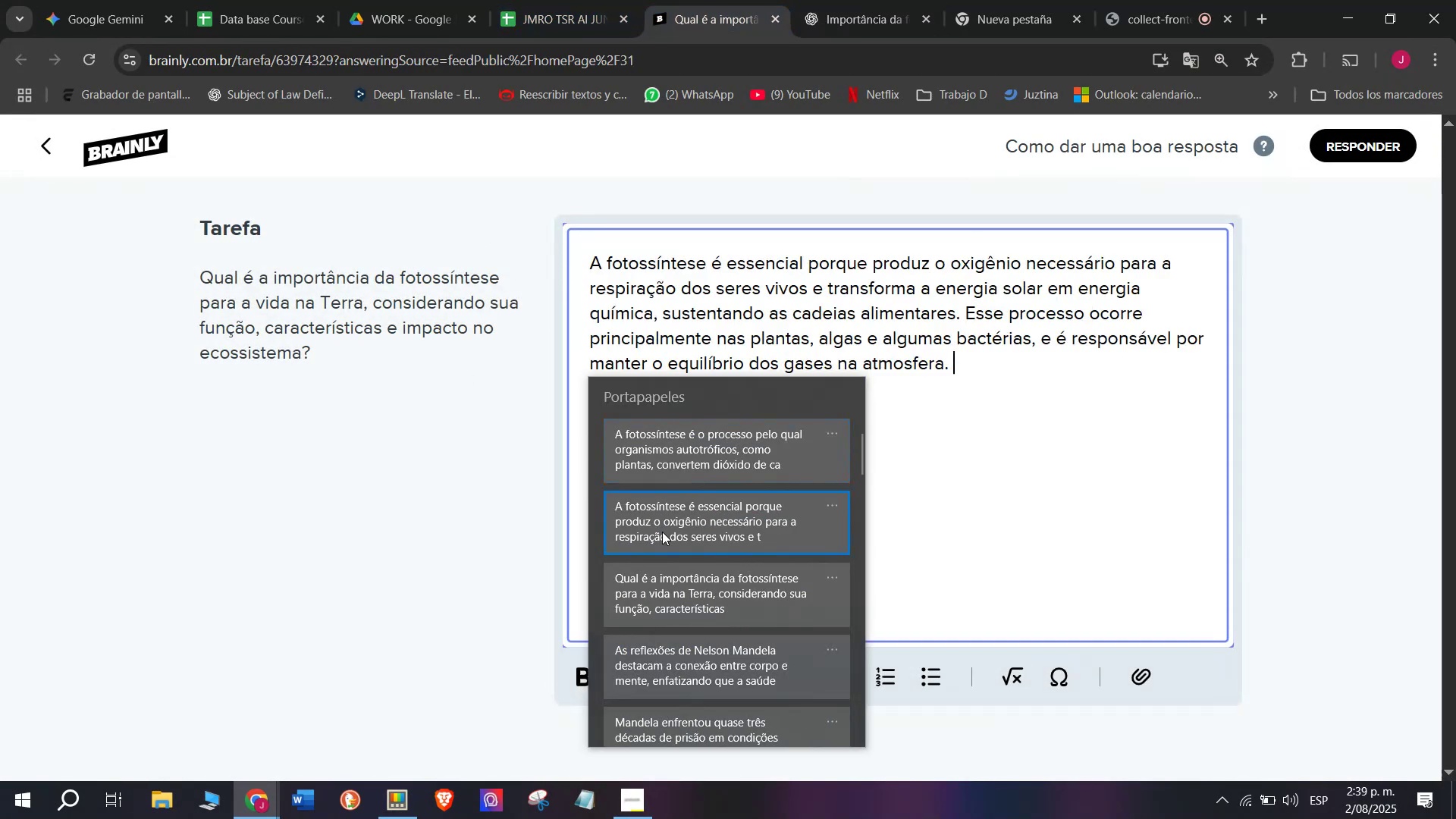 
key(Control+V)
 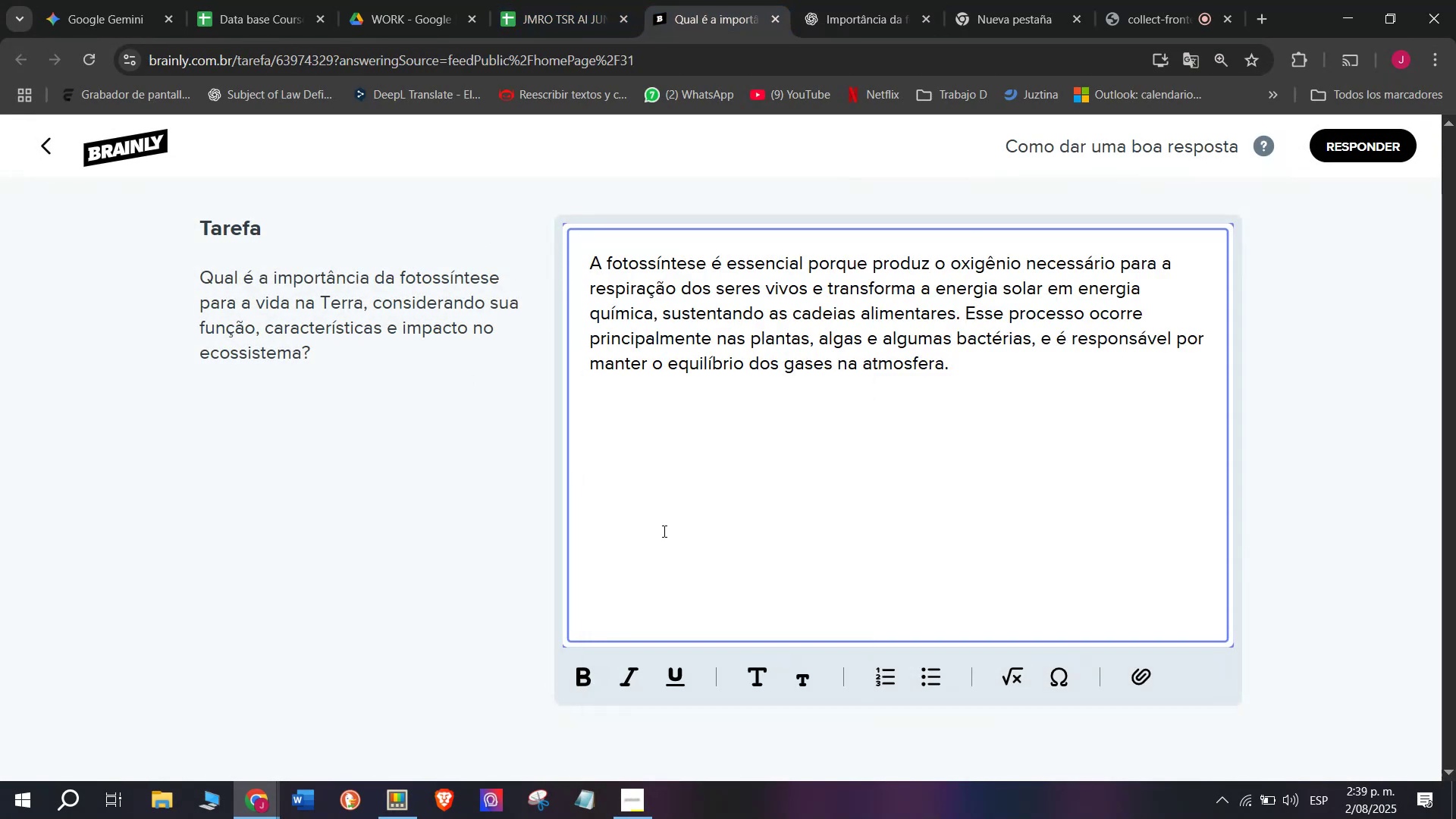 
key(Enter)
 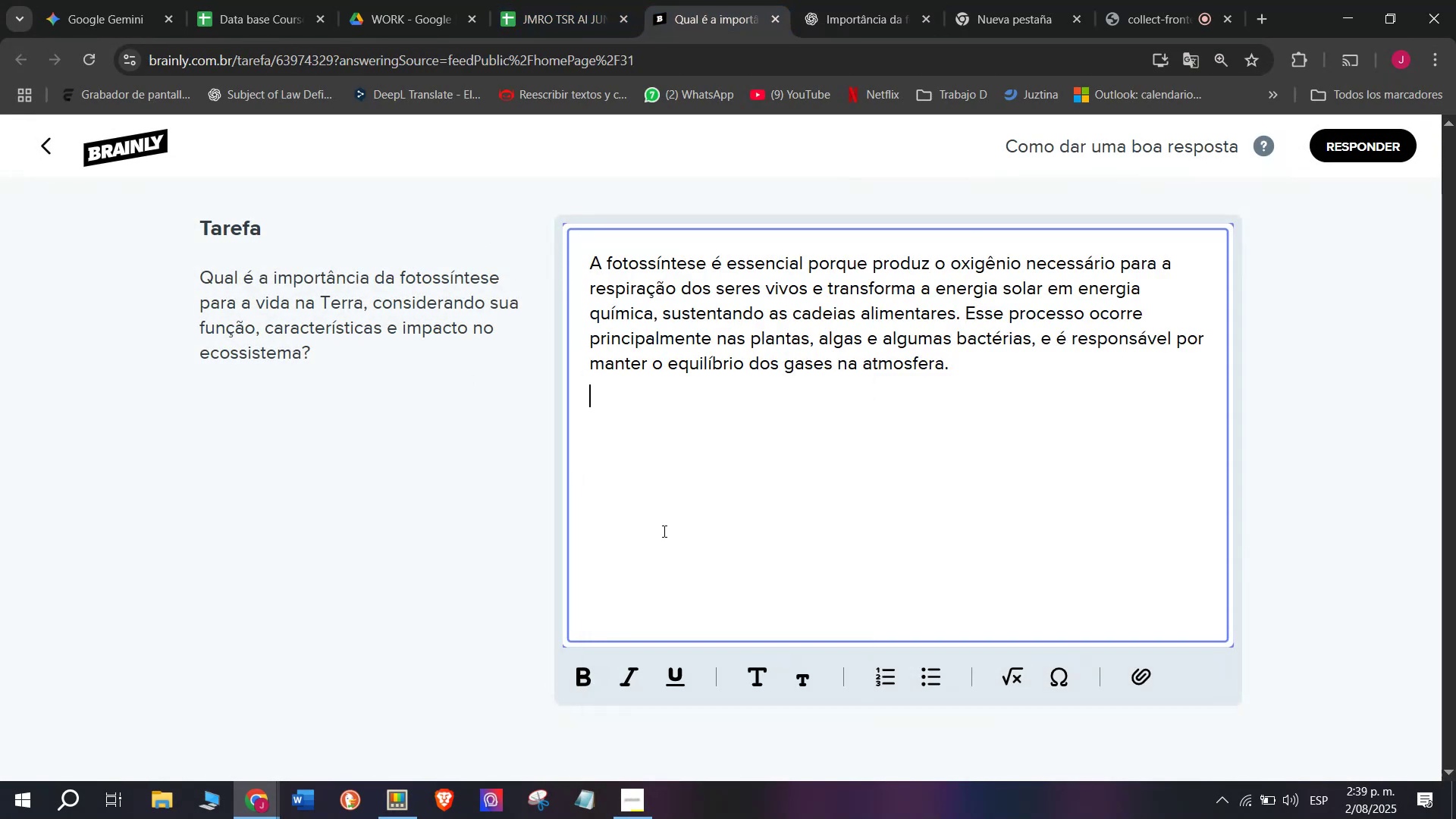 
key(Enter)
 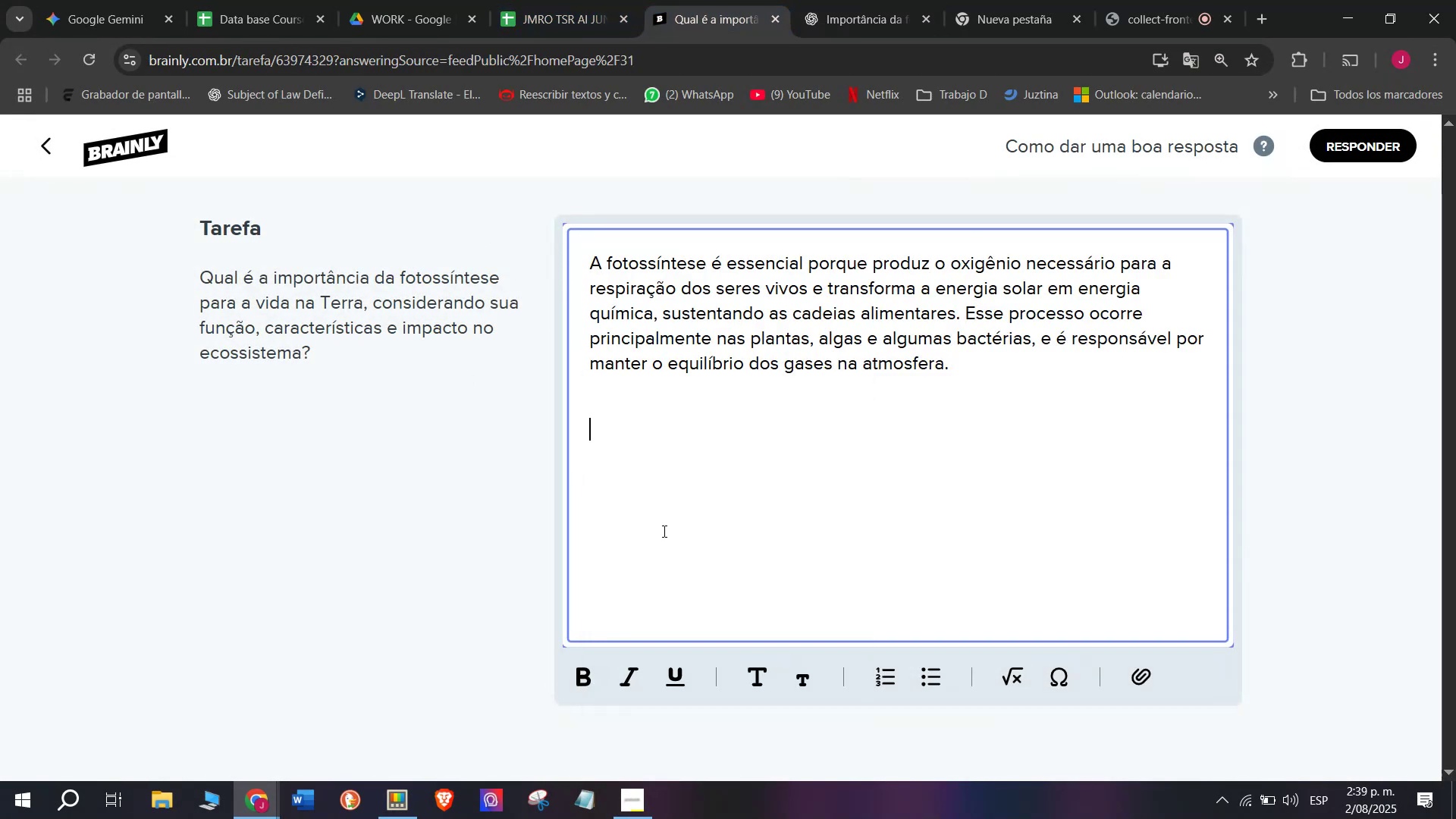 
key(Meta+MetaLeft)
 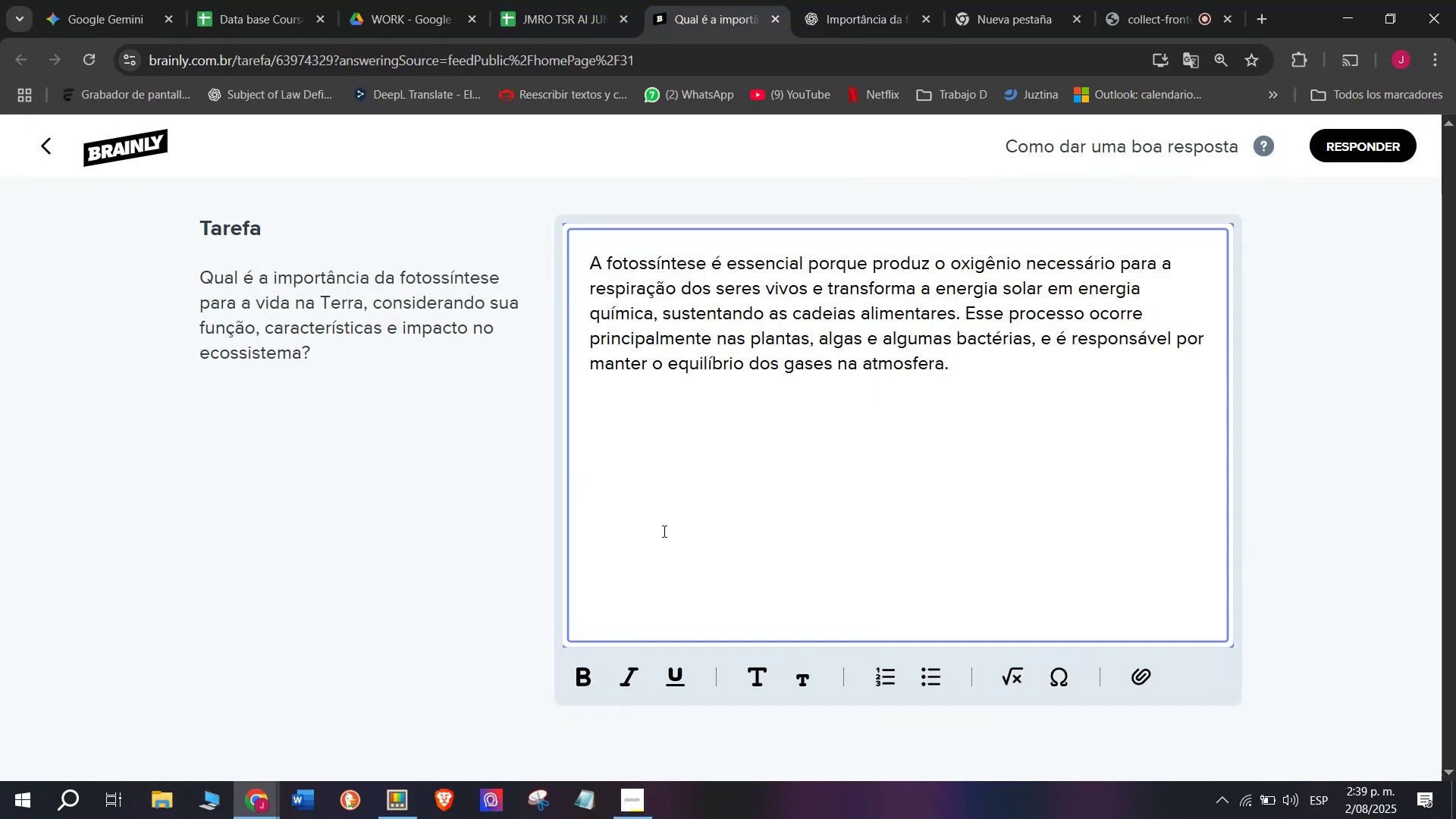 
key(Meta+V)
 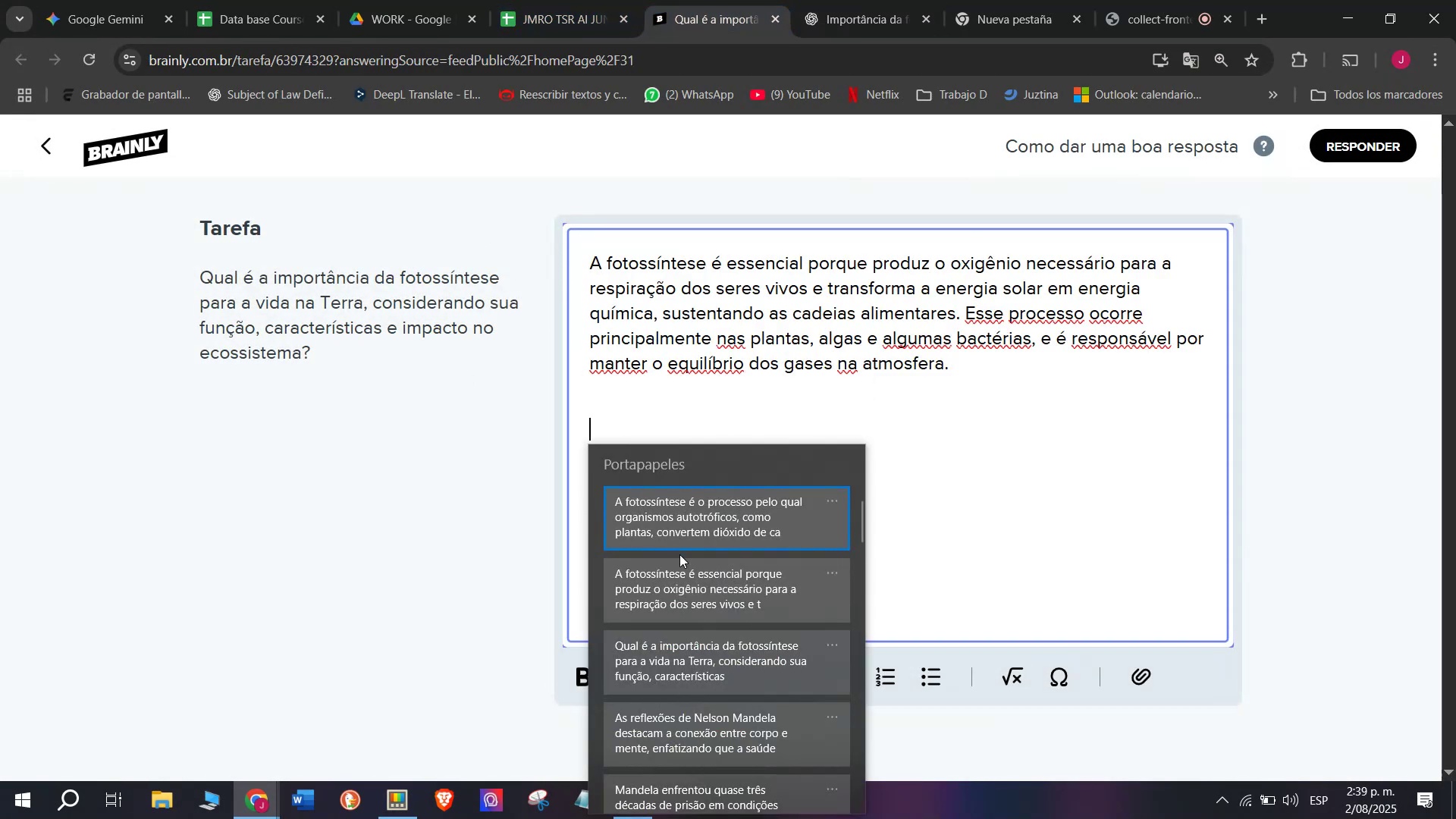 
left_click([681, 554])
 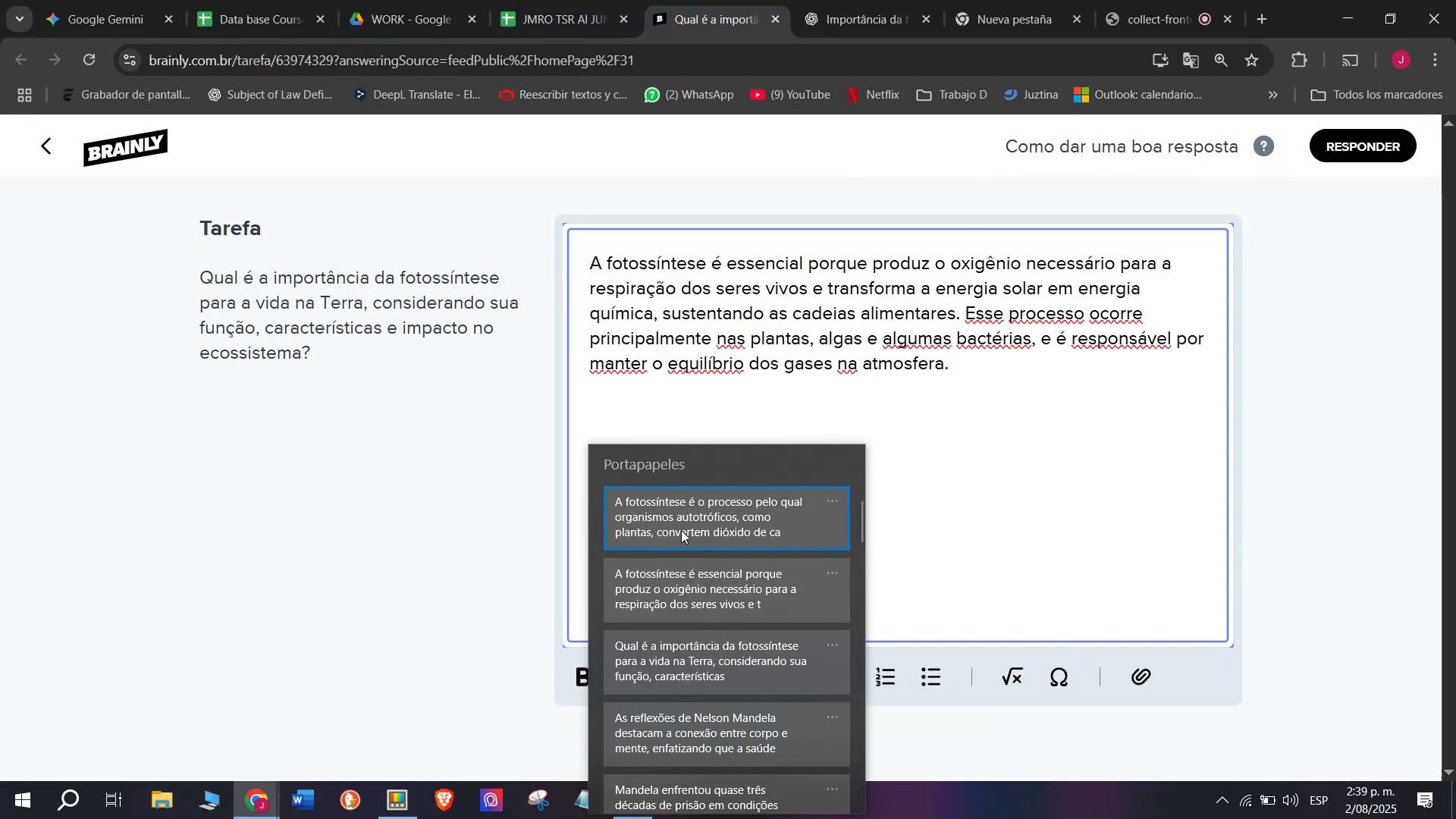 
key(Control+ControlLeft)
 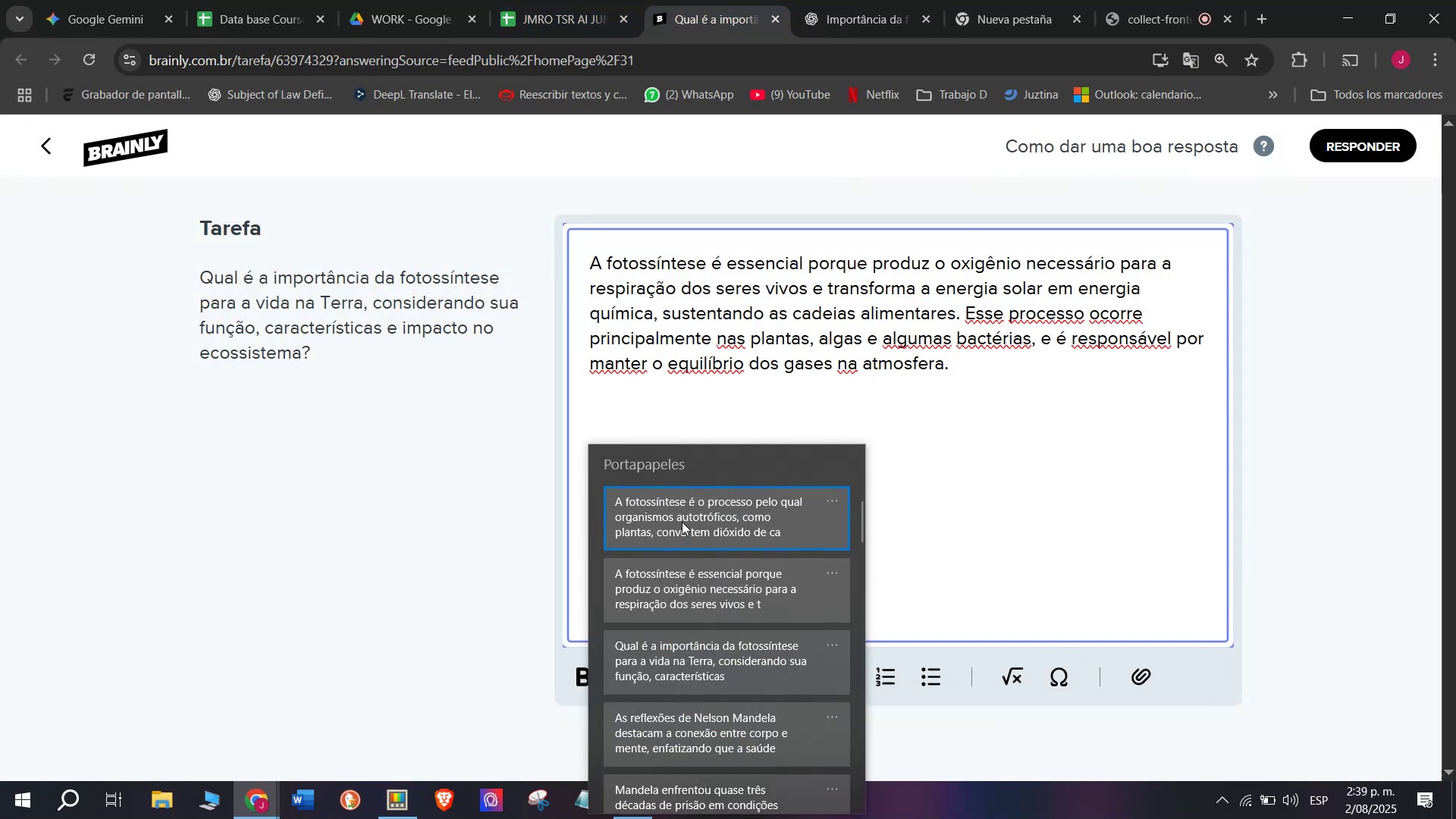 
key(Control+V)
 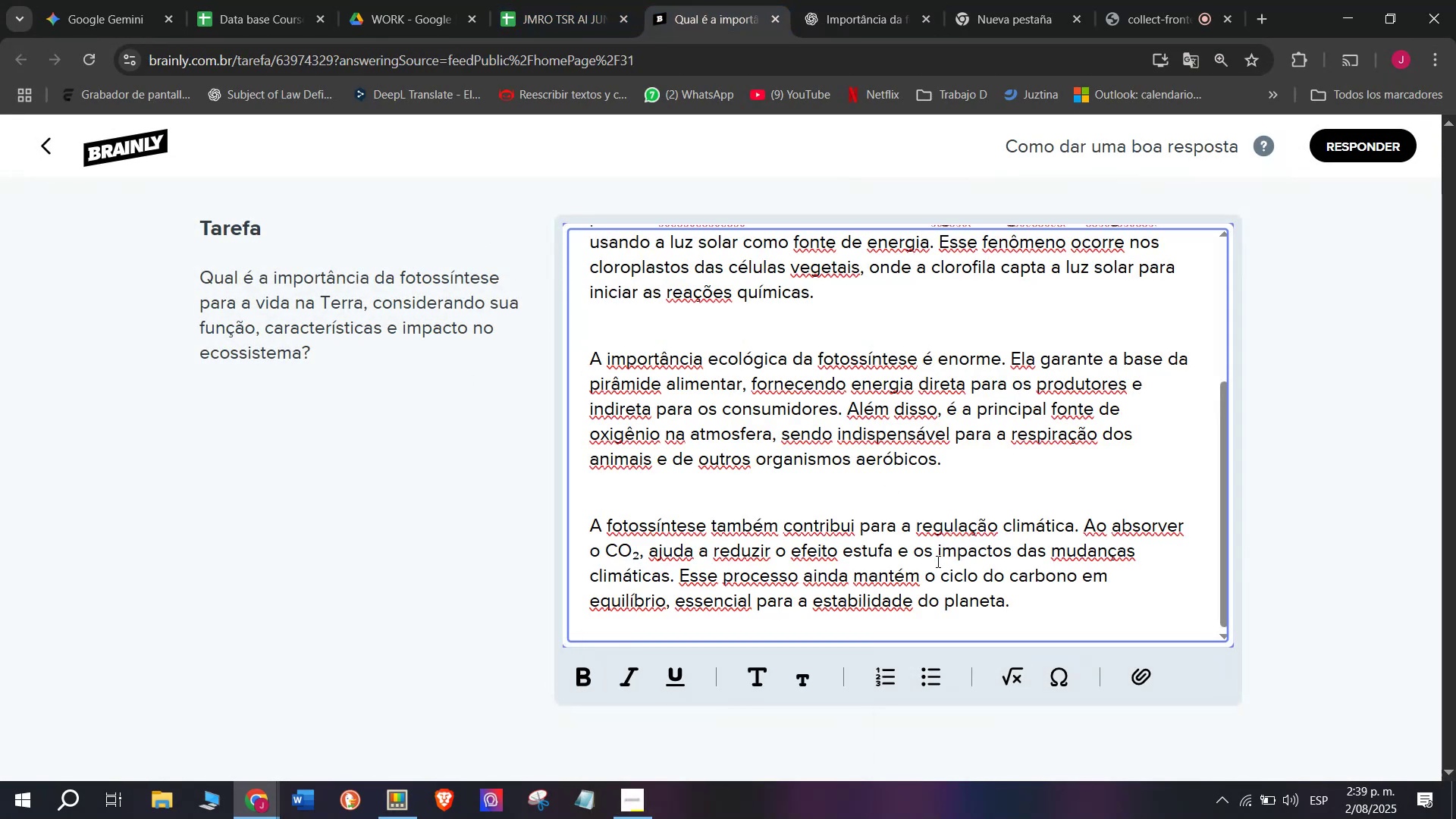 
left_click_drag(start_coordinate=[1035, 606], to_coordinate=[444, 111])
 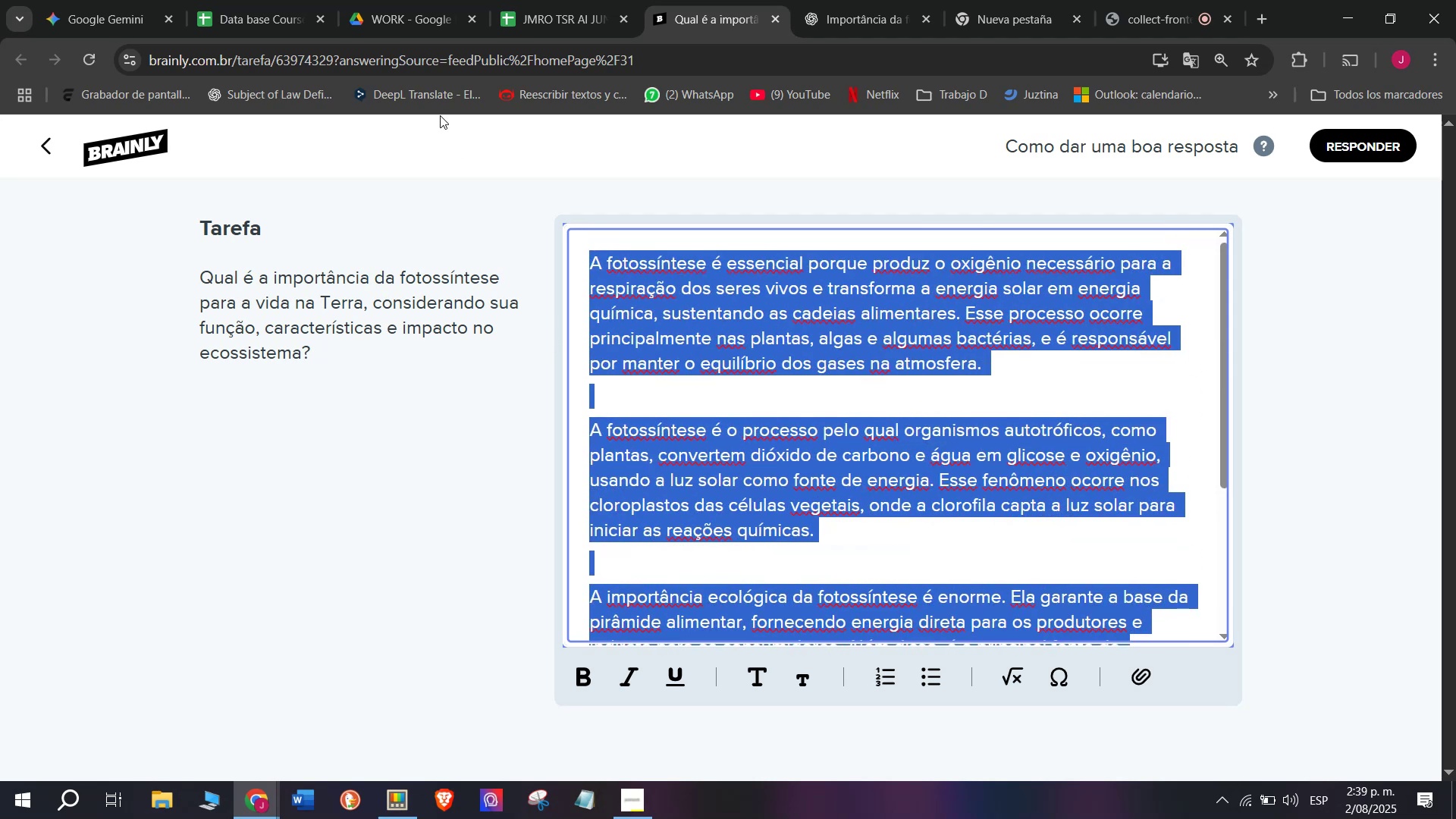 
key(Control+C)
 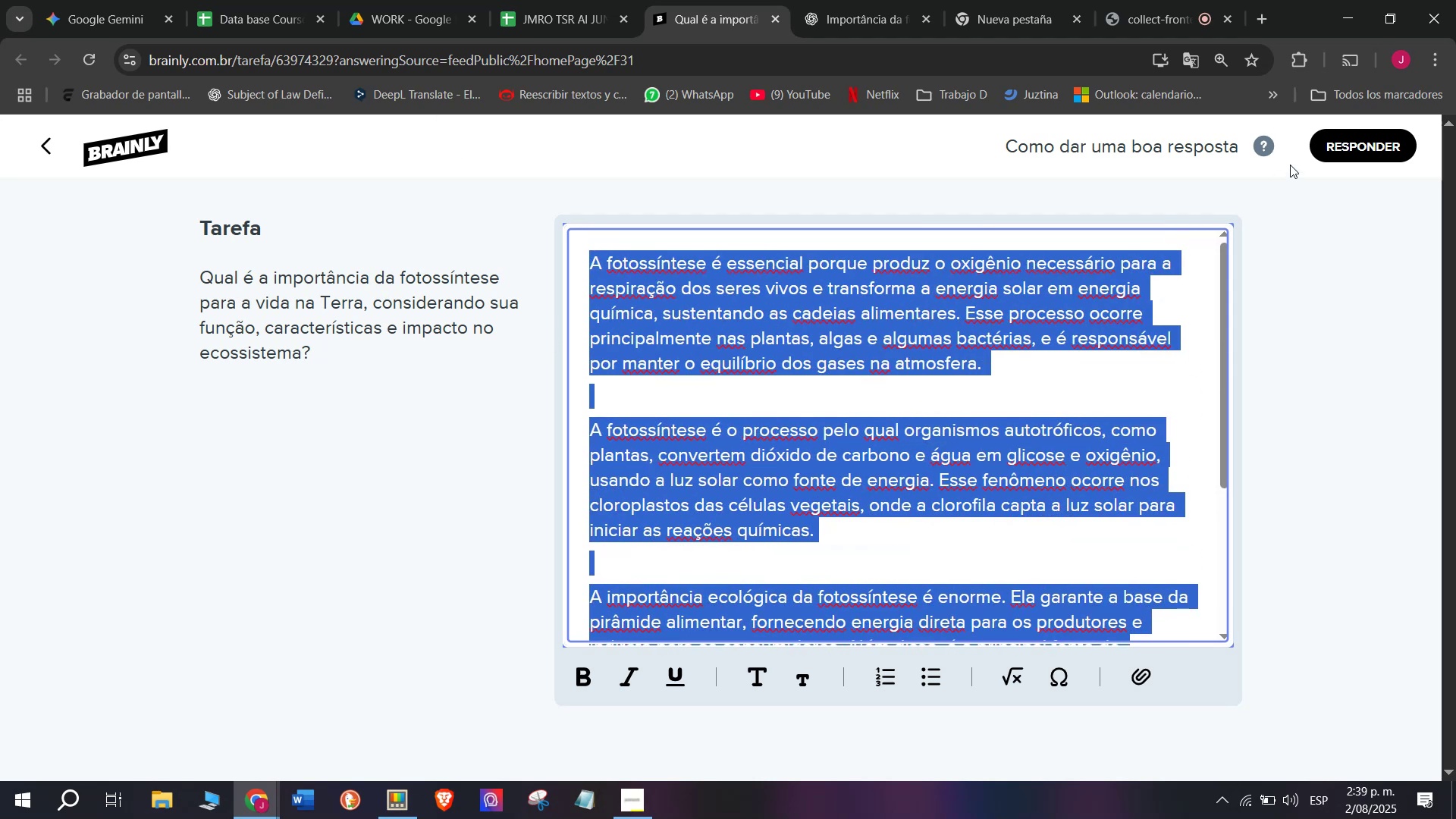 
left_click([1363, 130])
 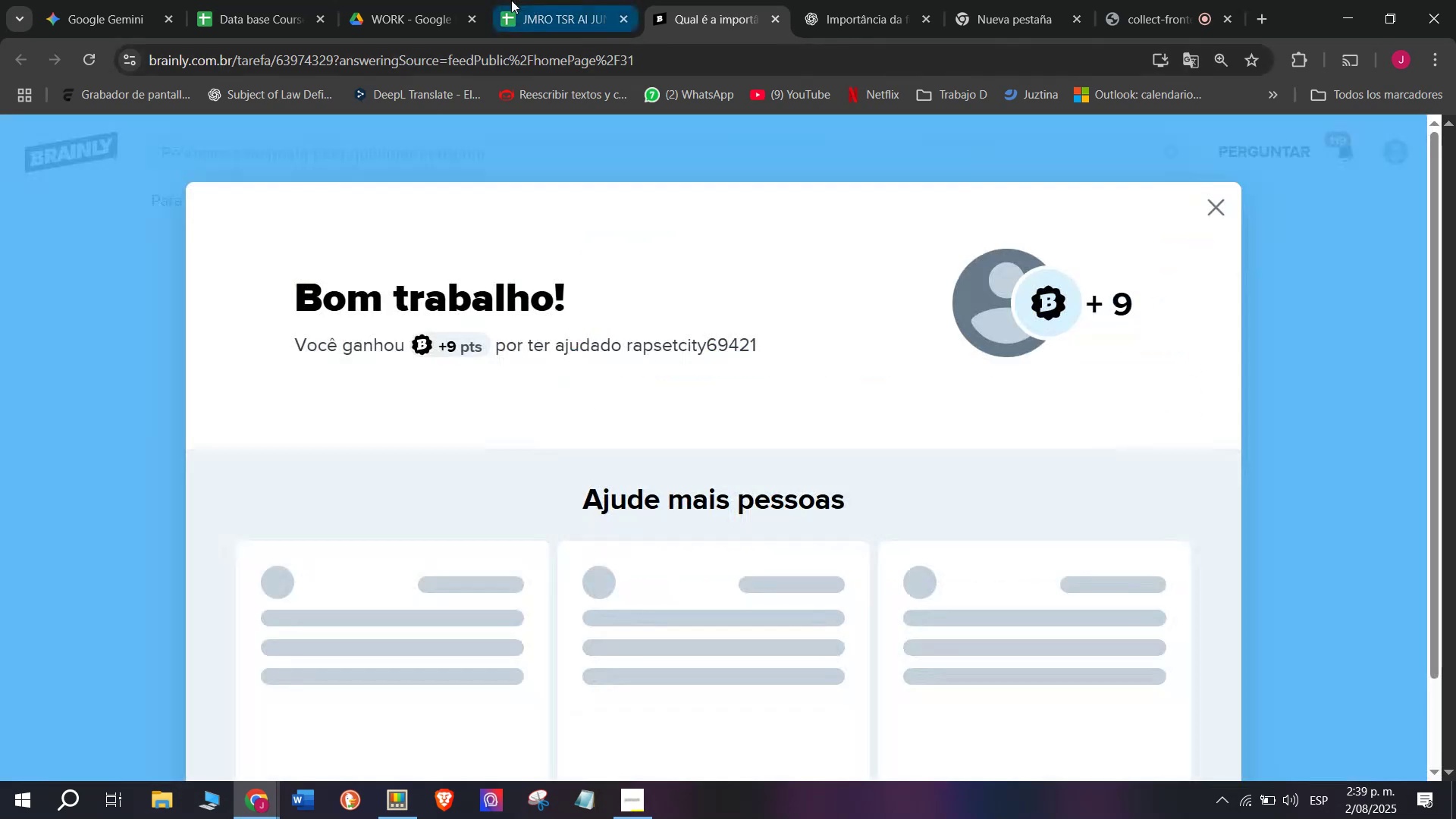 
left_click([522, 0])
 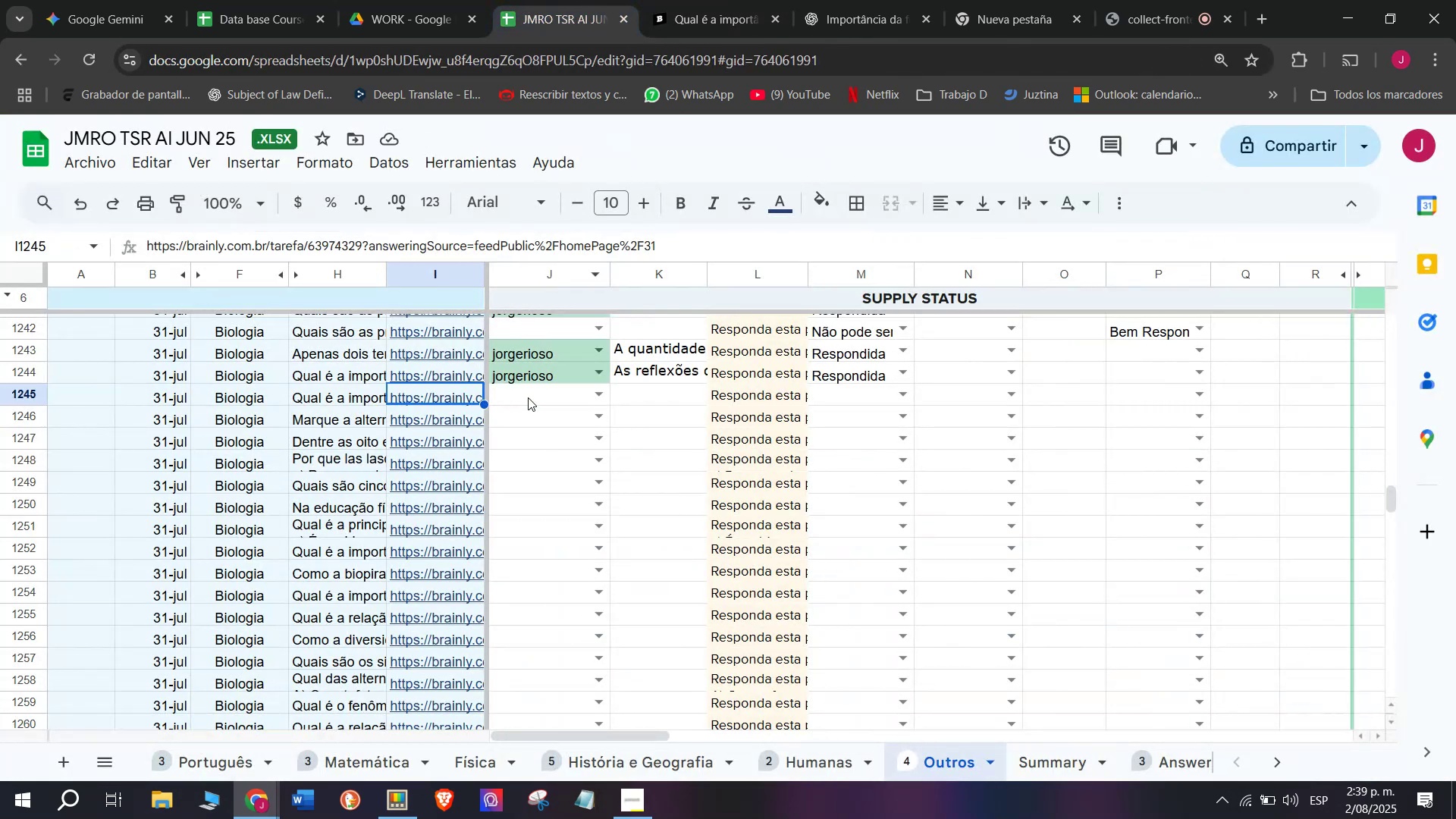 
left_click([528, 398])
 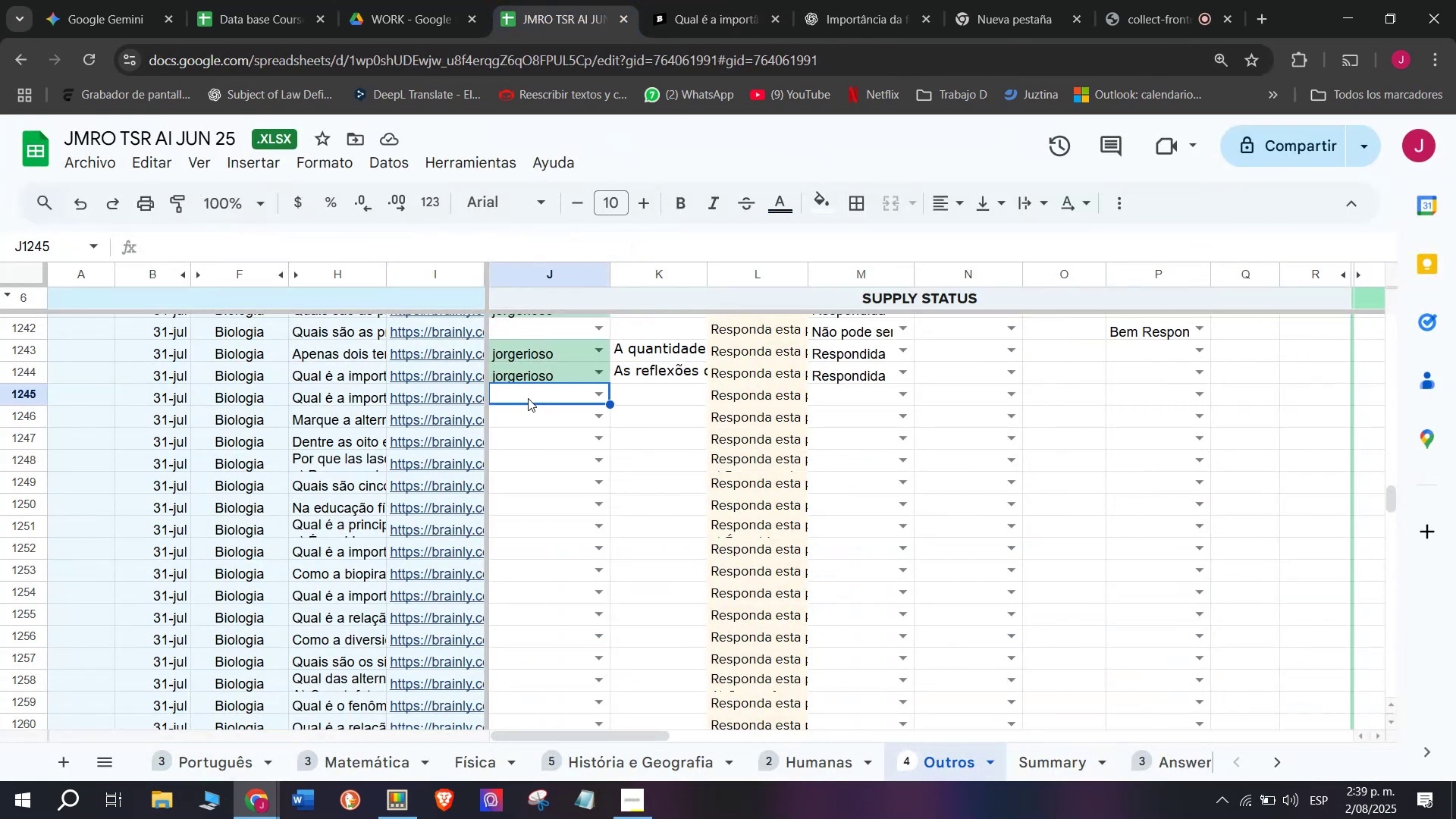 
key(J)
 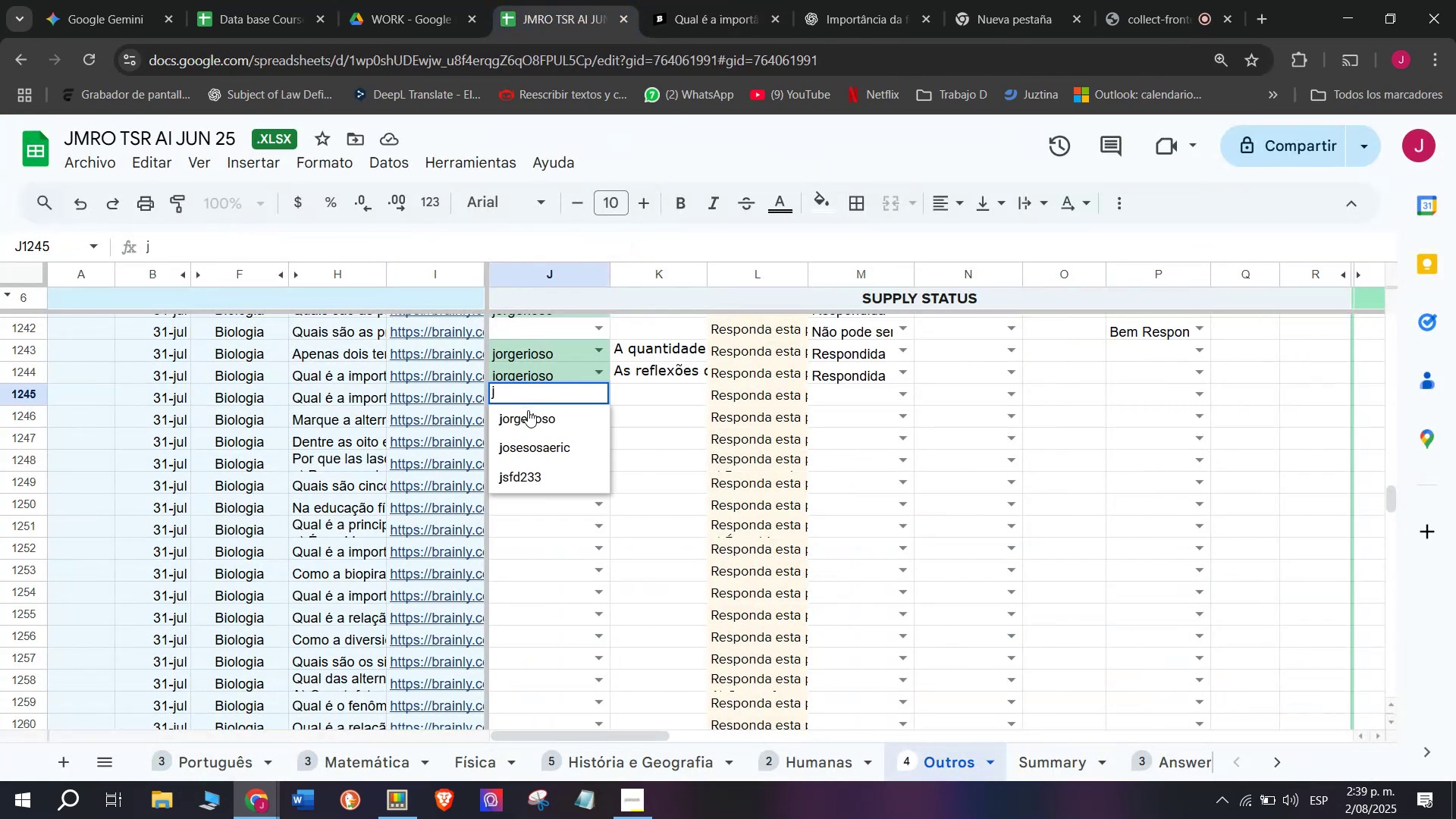 
left_click([528, 414])
 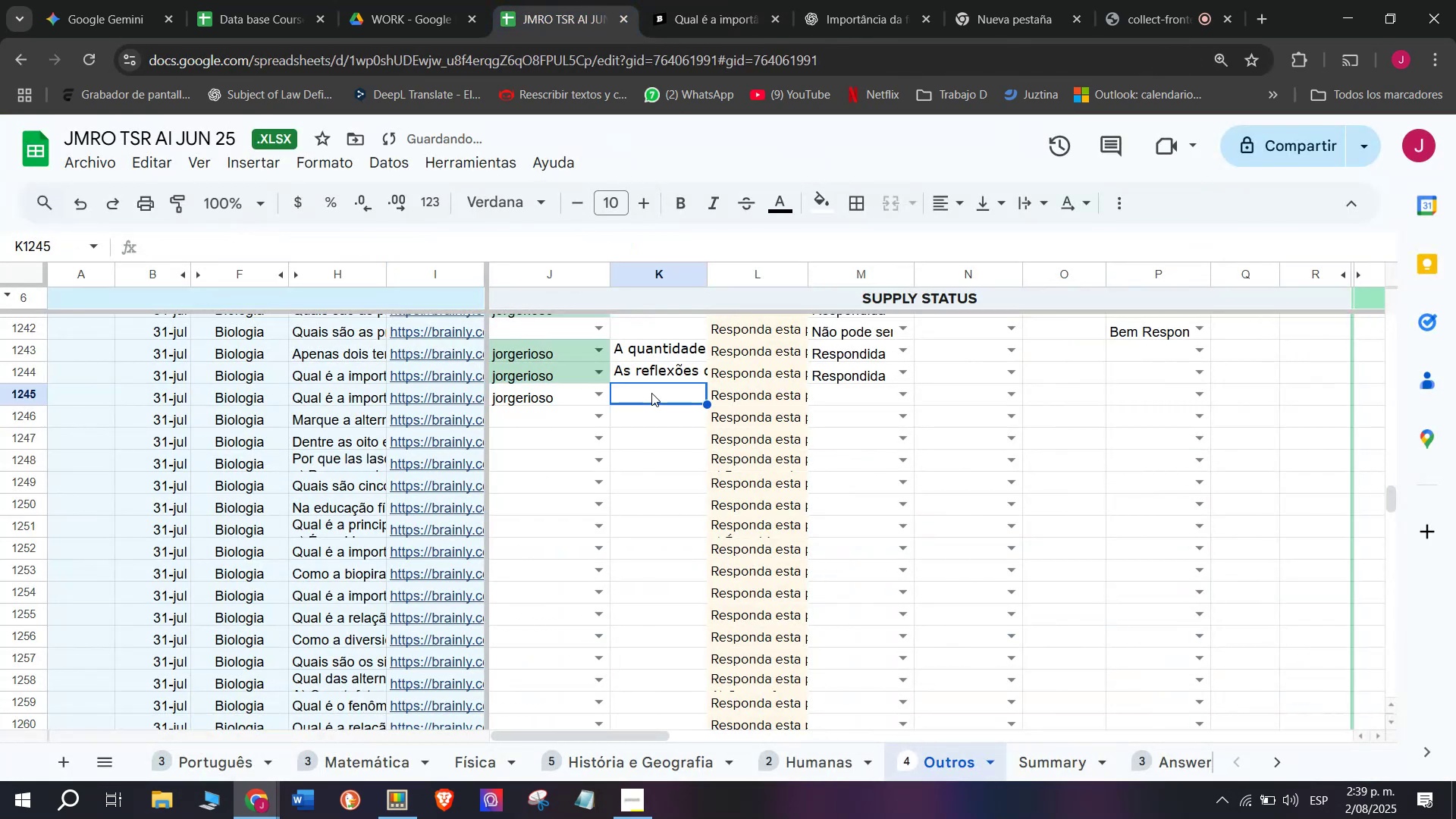 
double_click([651, 393])
 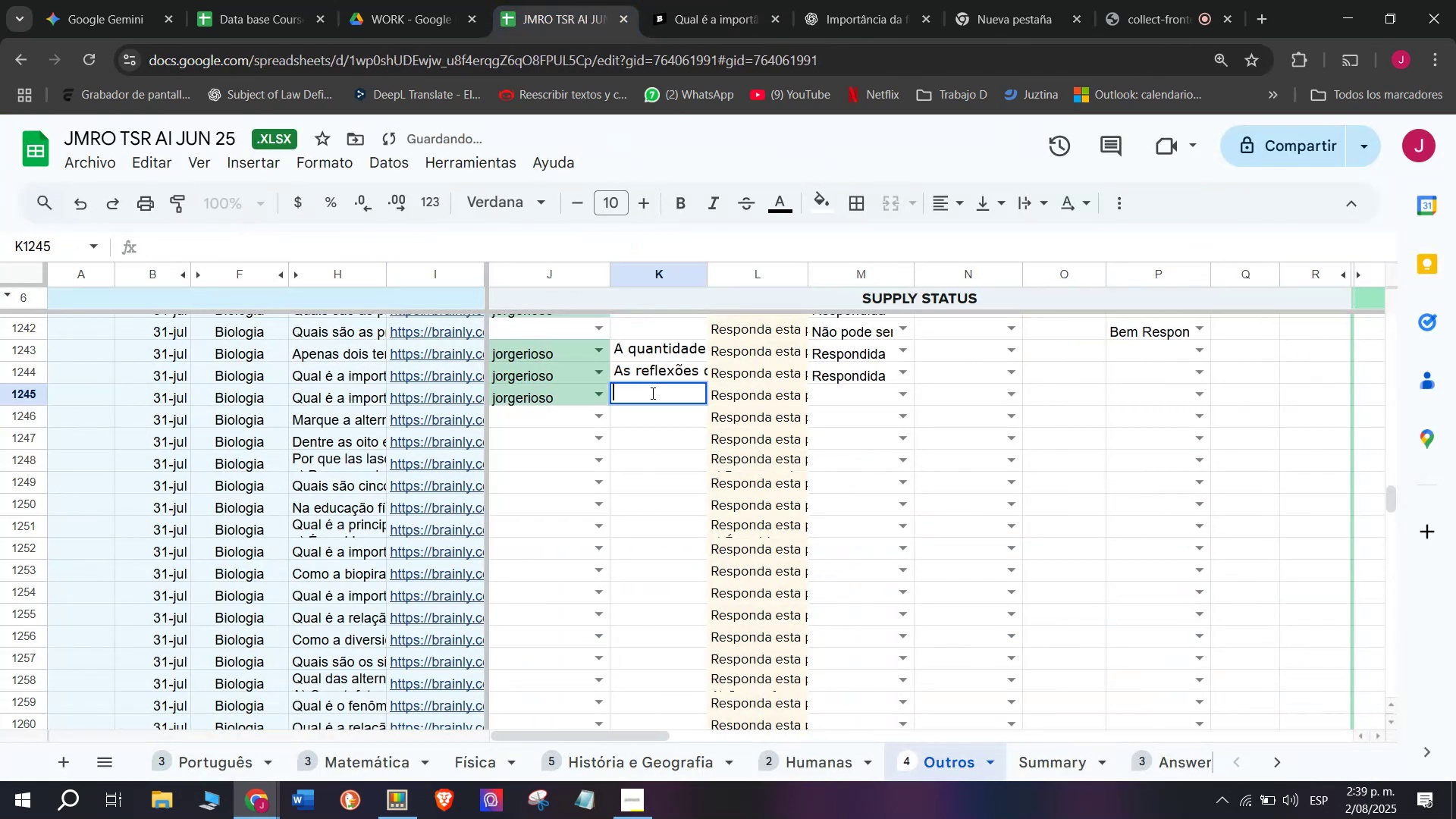 
key(Control+V)
 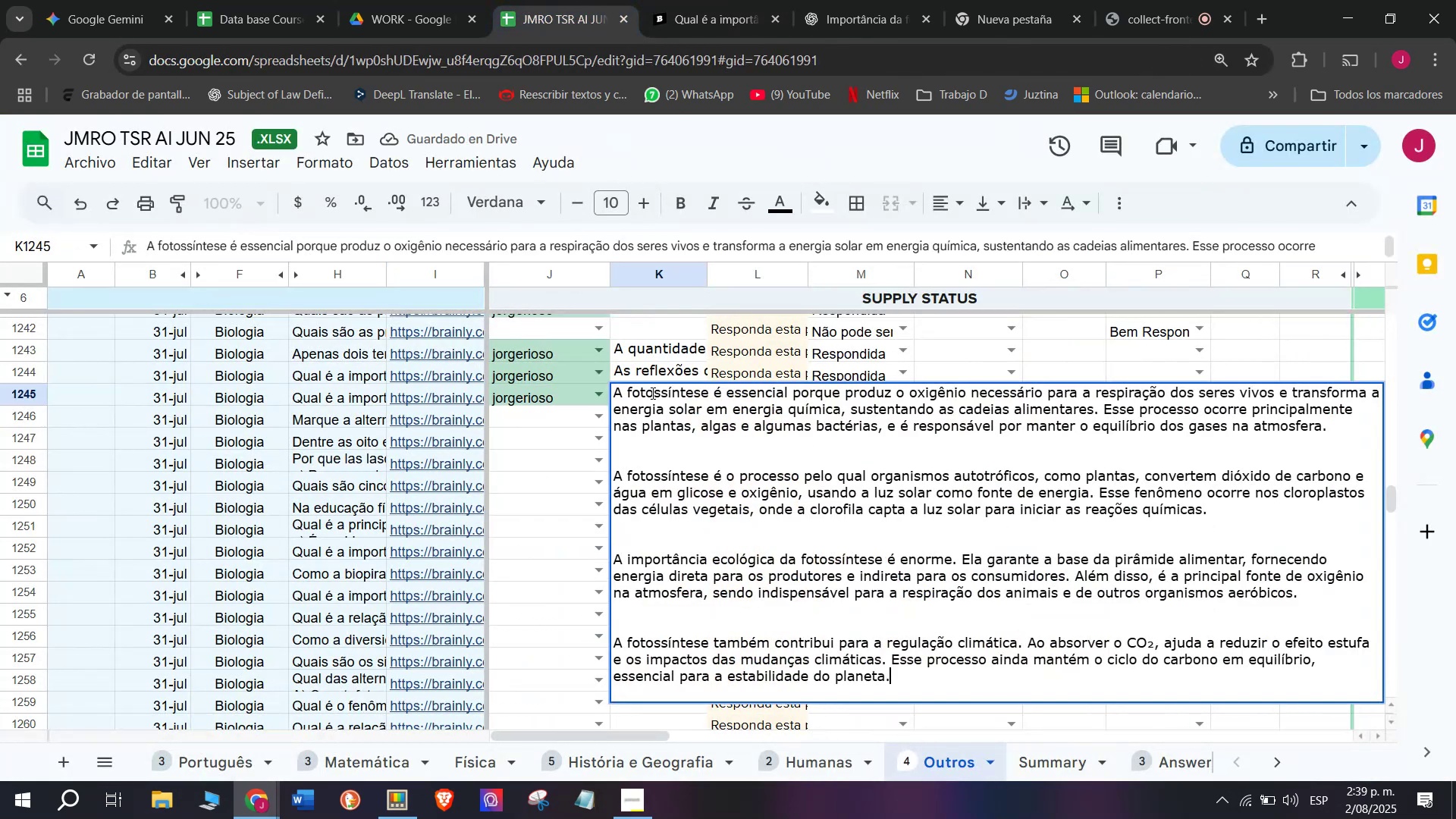 
key(Enter)
 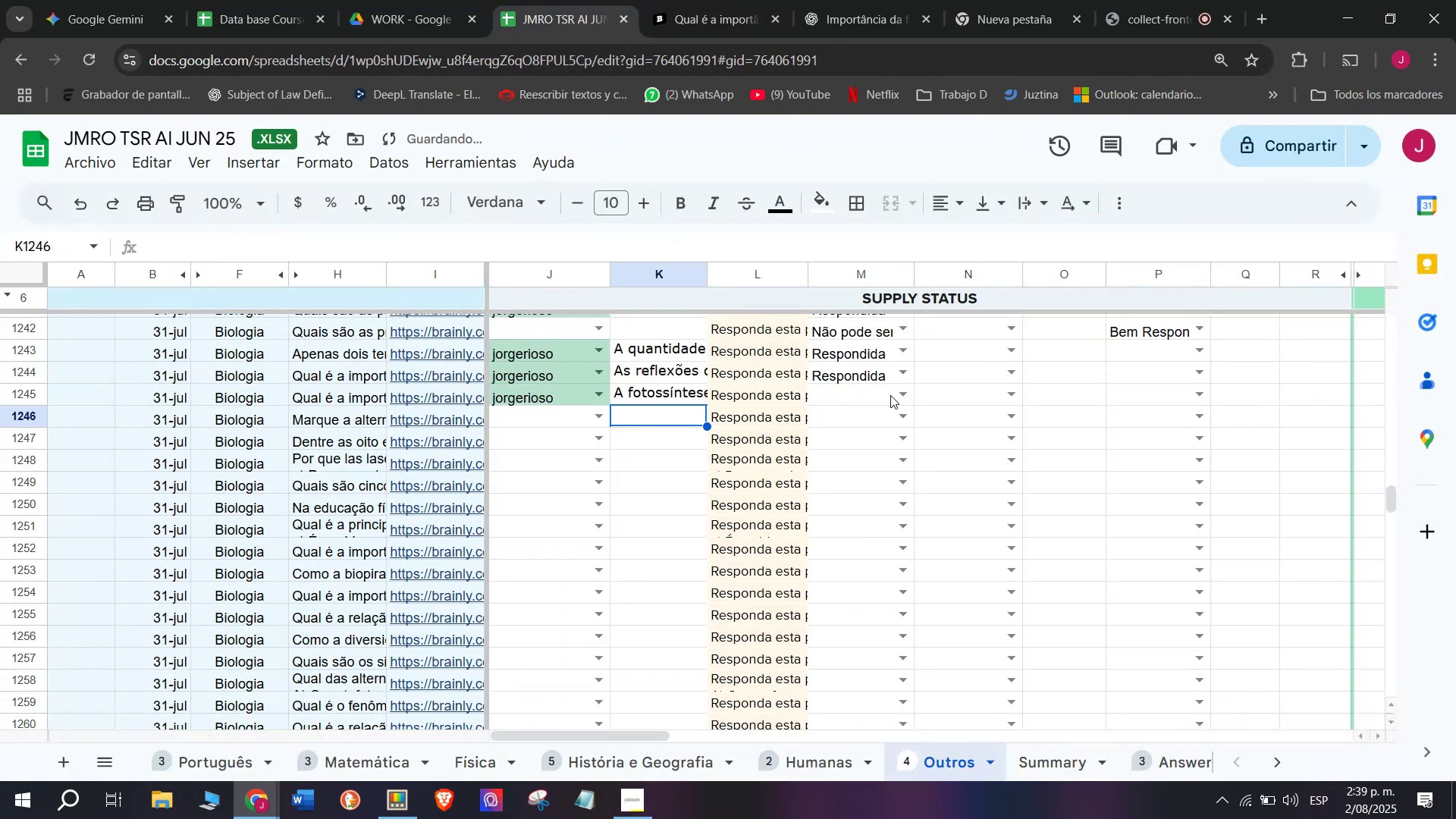 
left_click([896, 395])
 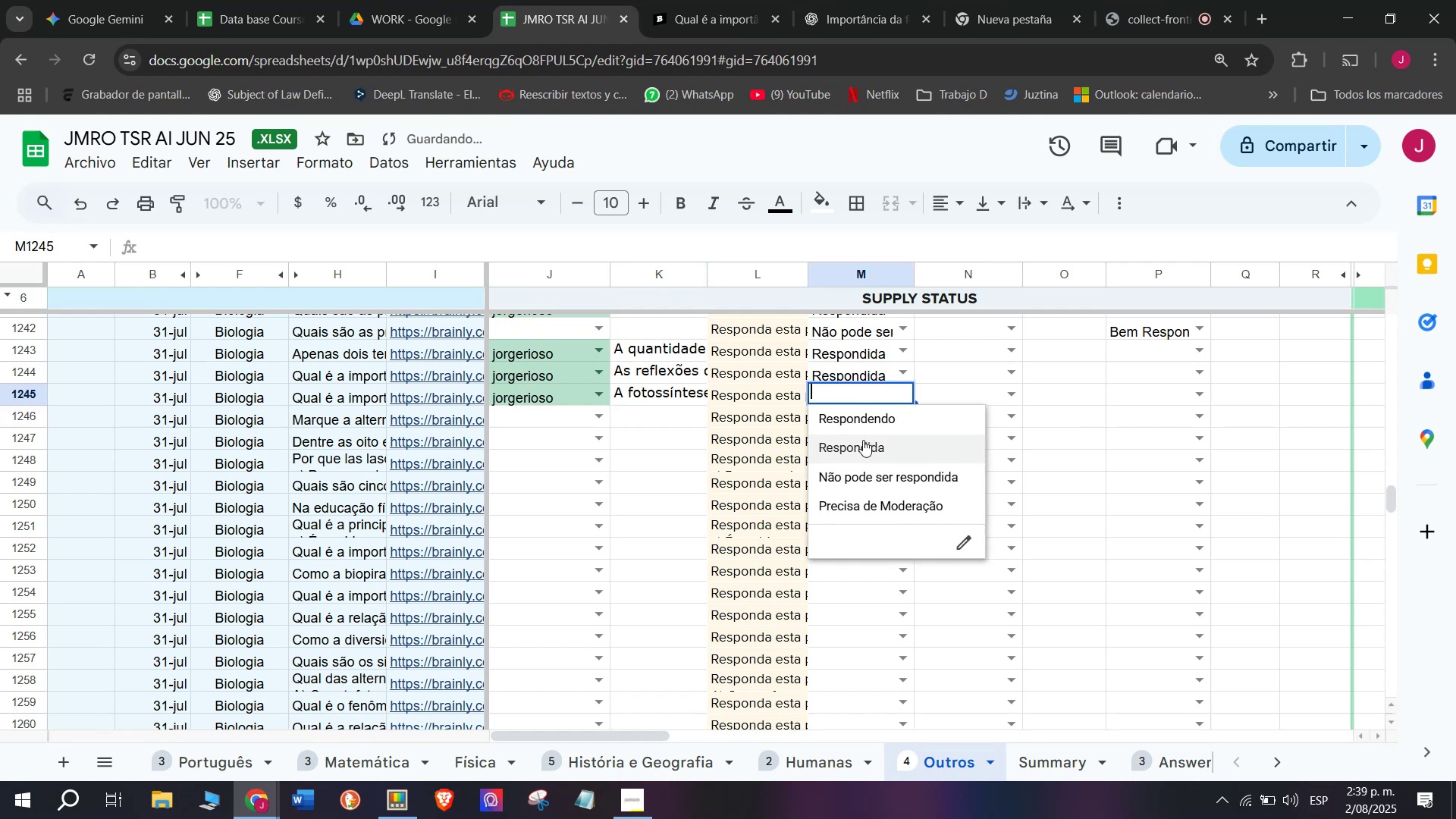 
left_click([863, 440])
 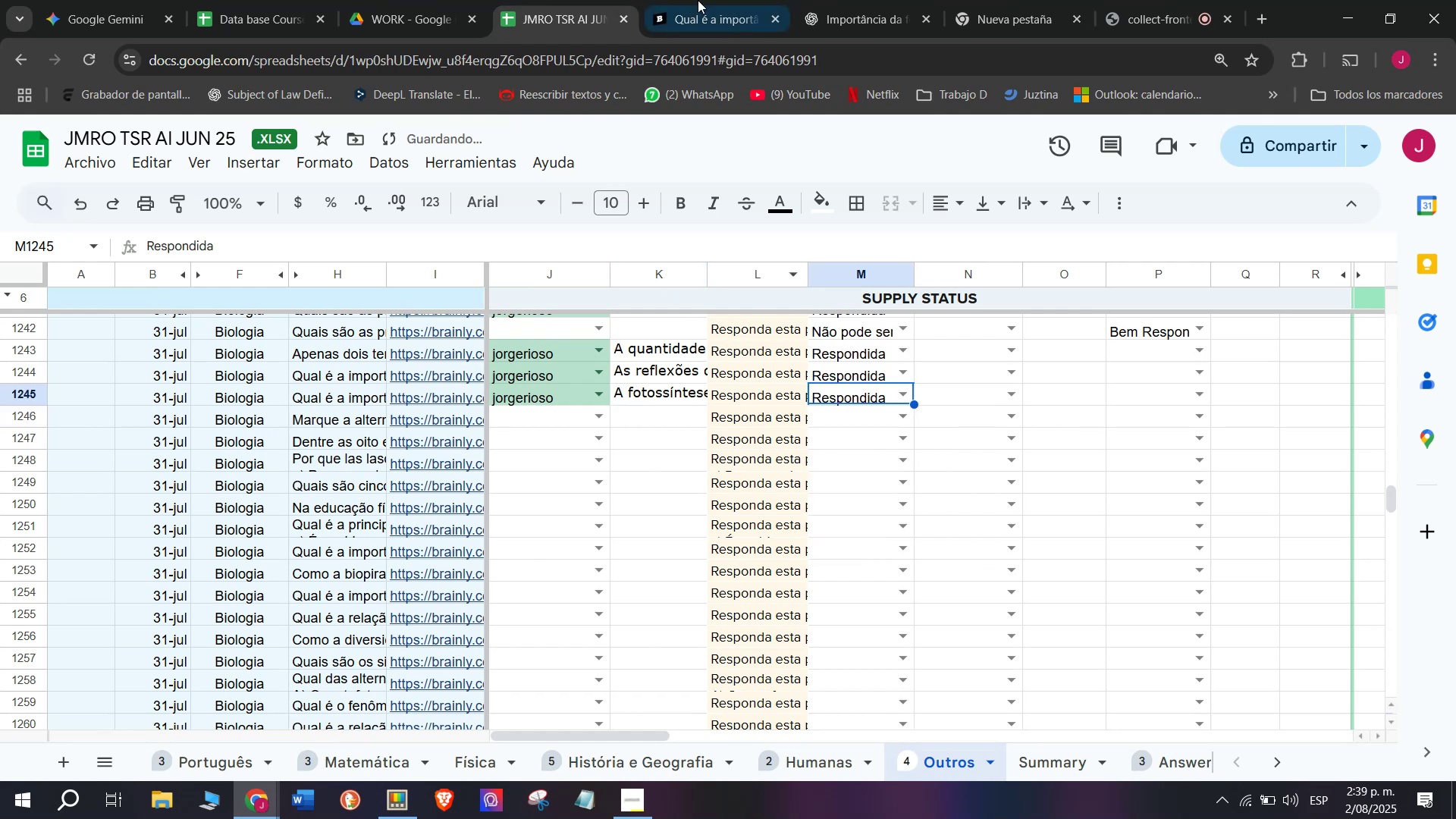 
left_click([711, 0])
 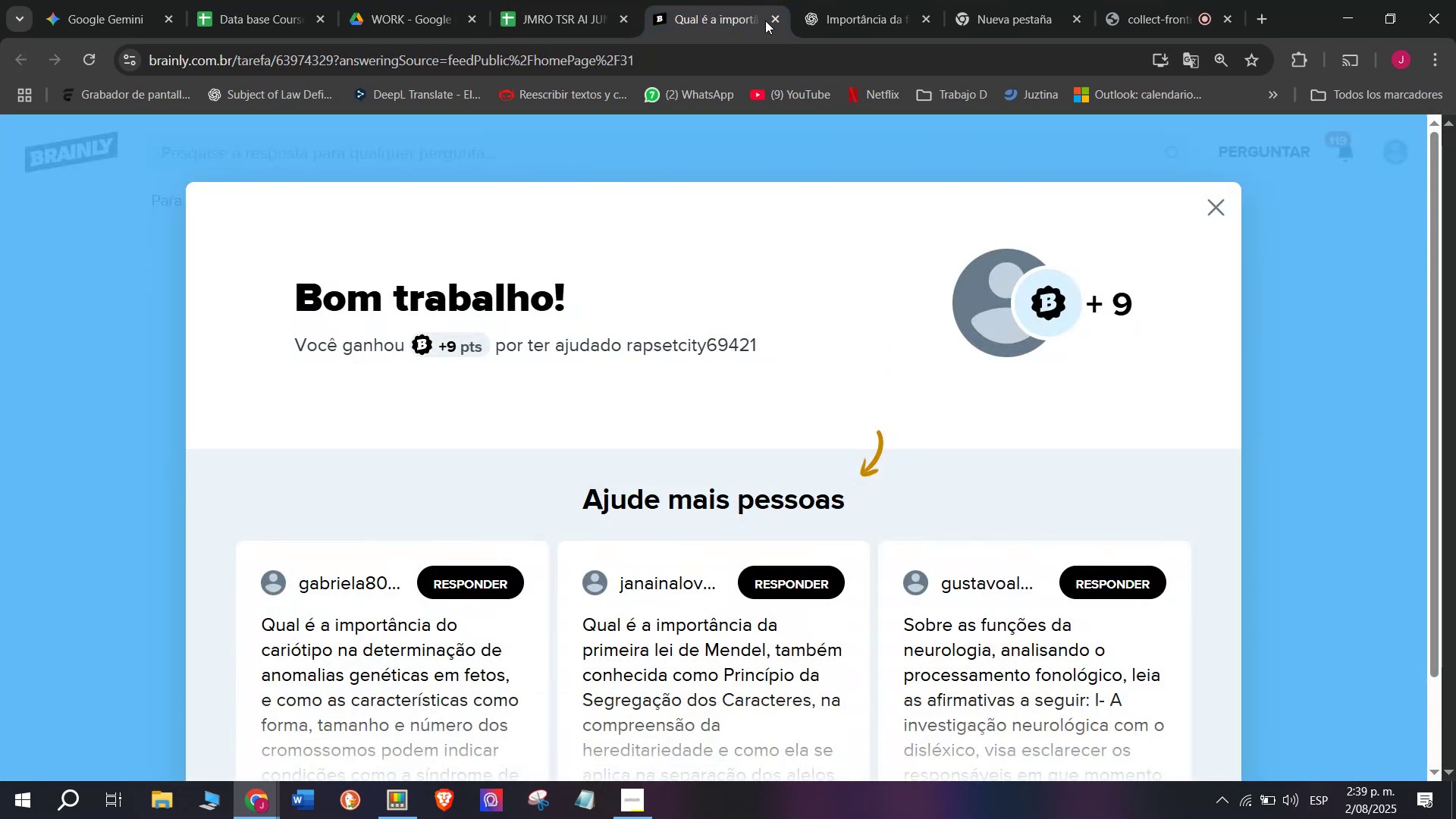 
left_click([767, 20])
 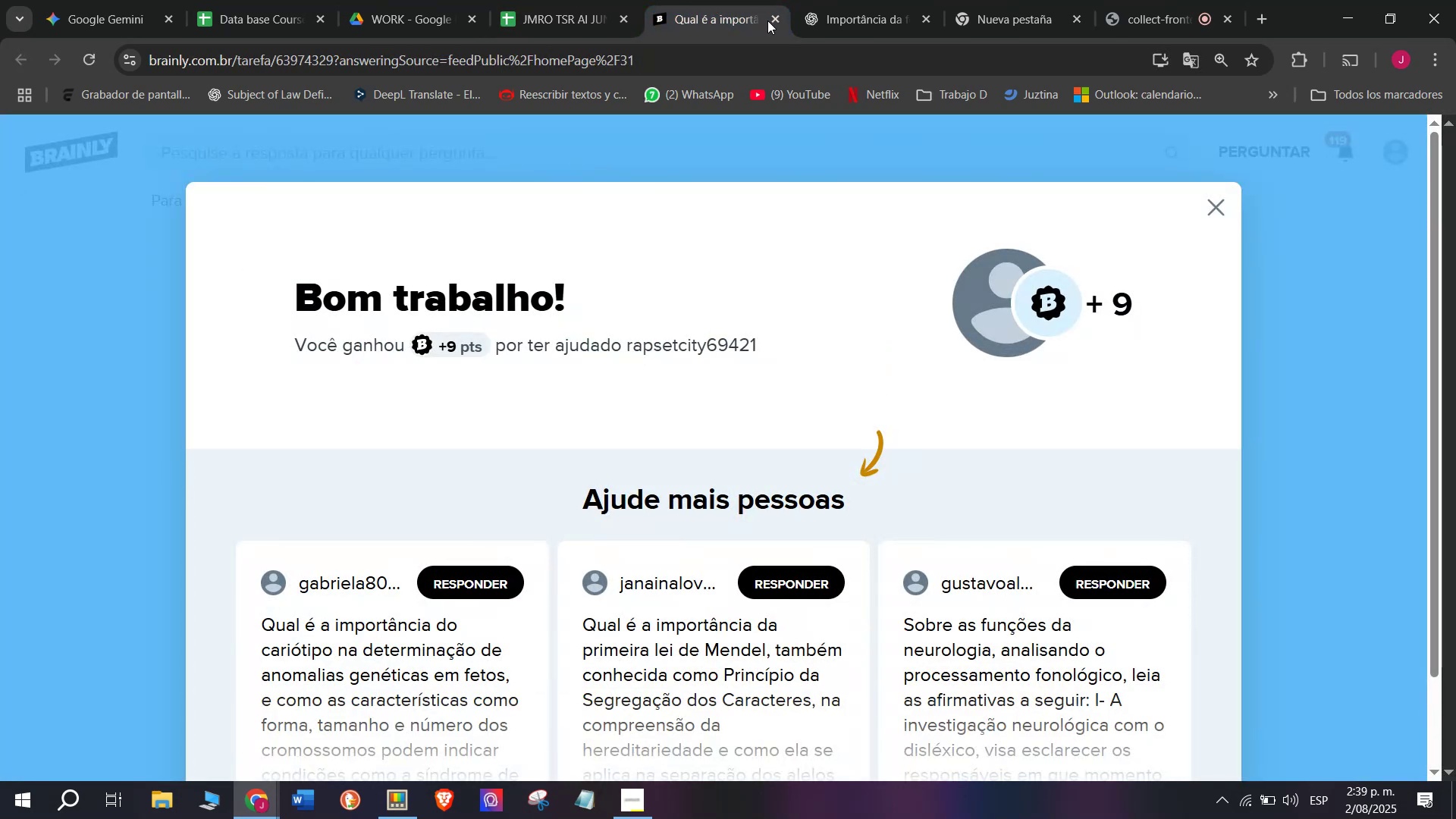 
left_click([772, 19])
 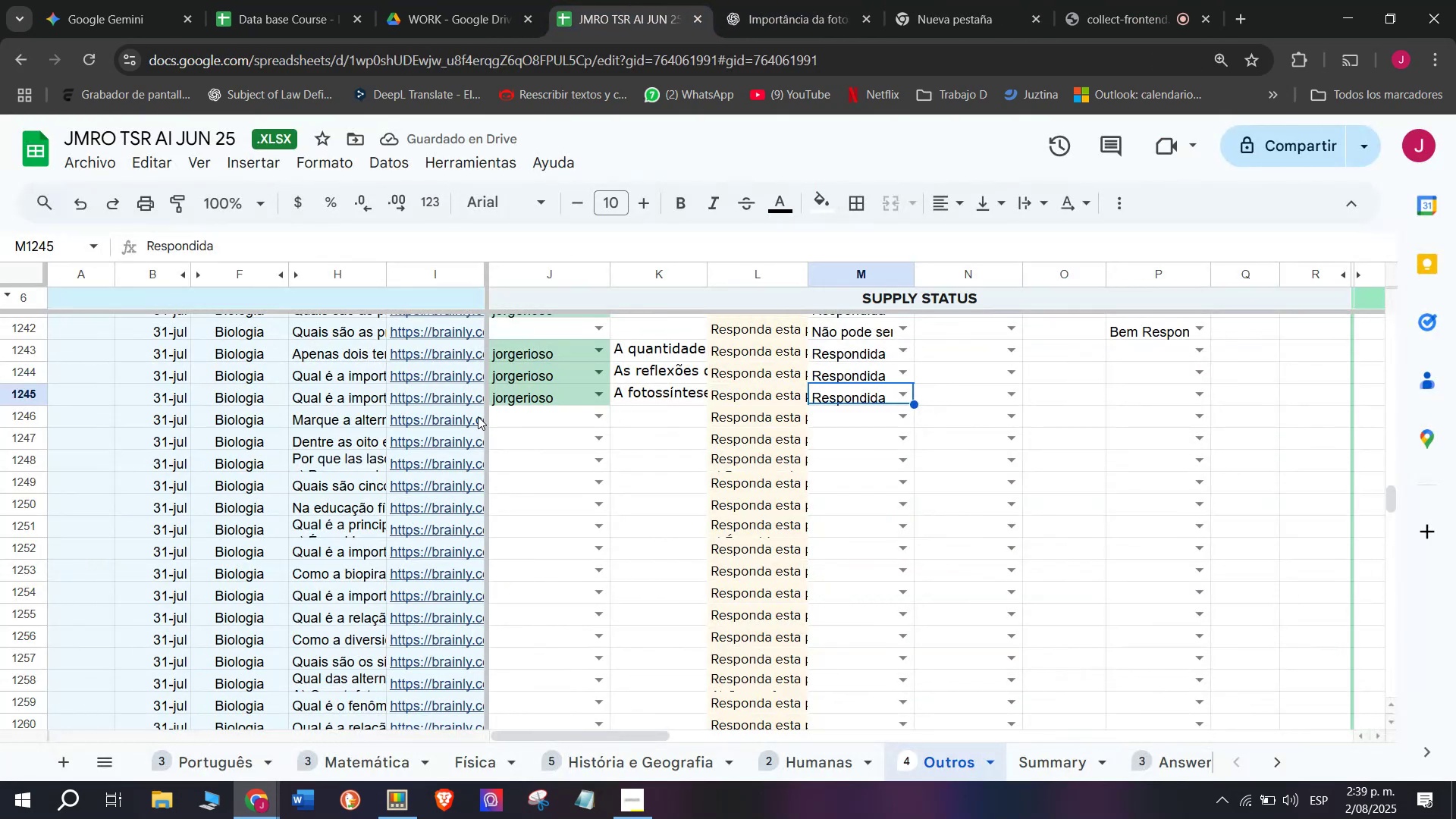 
left_click([469, 419])
 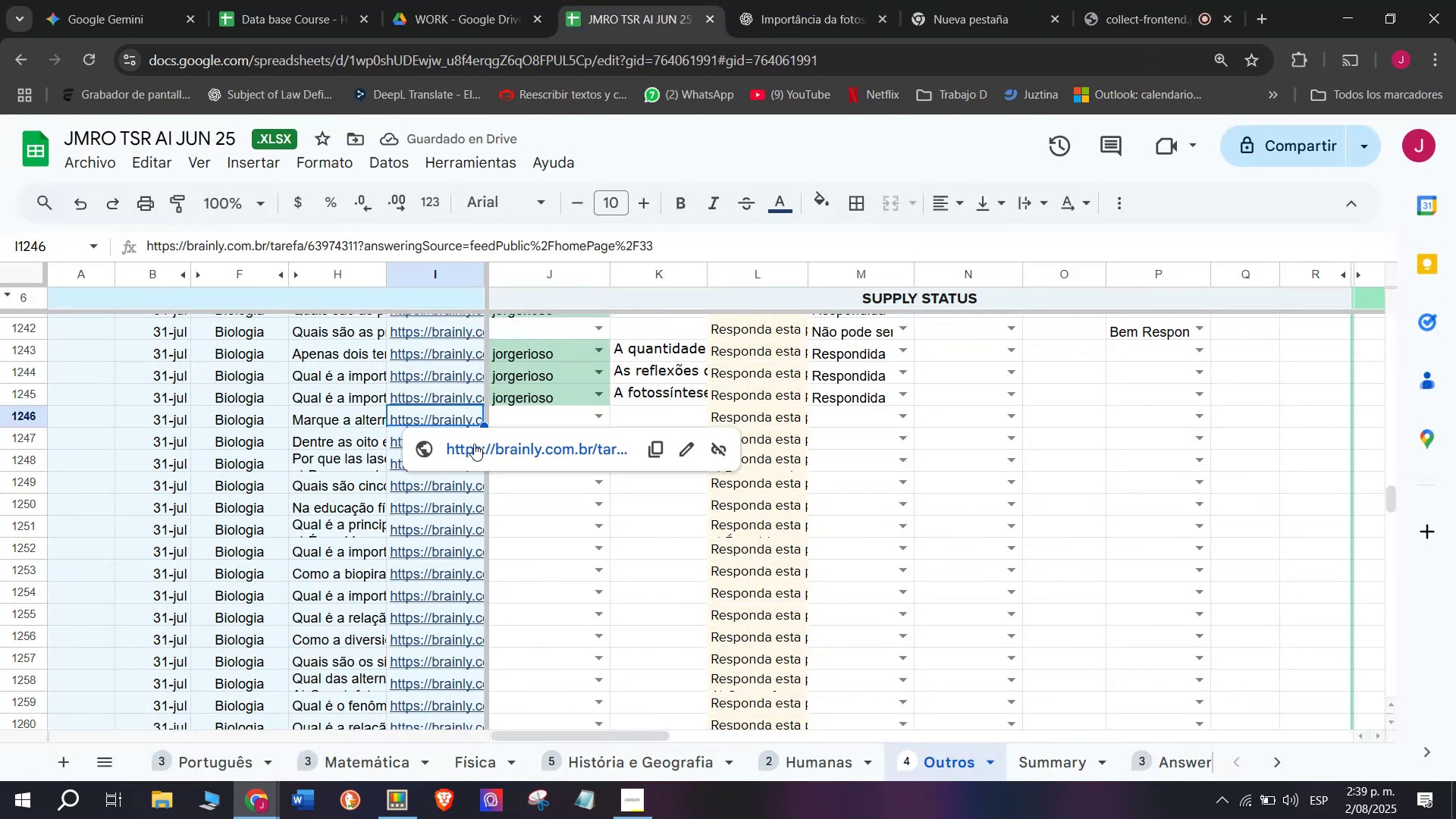 
left_click([474, 444])
 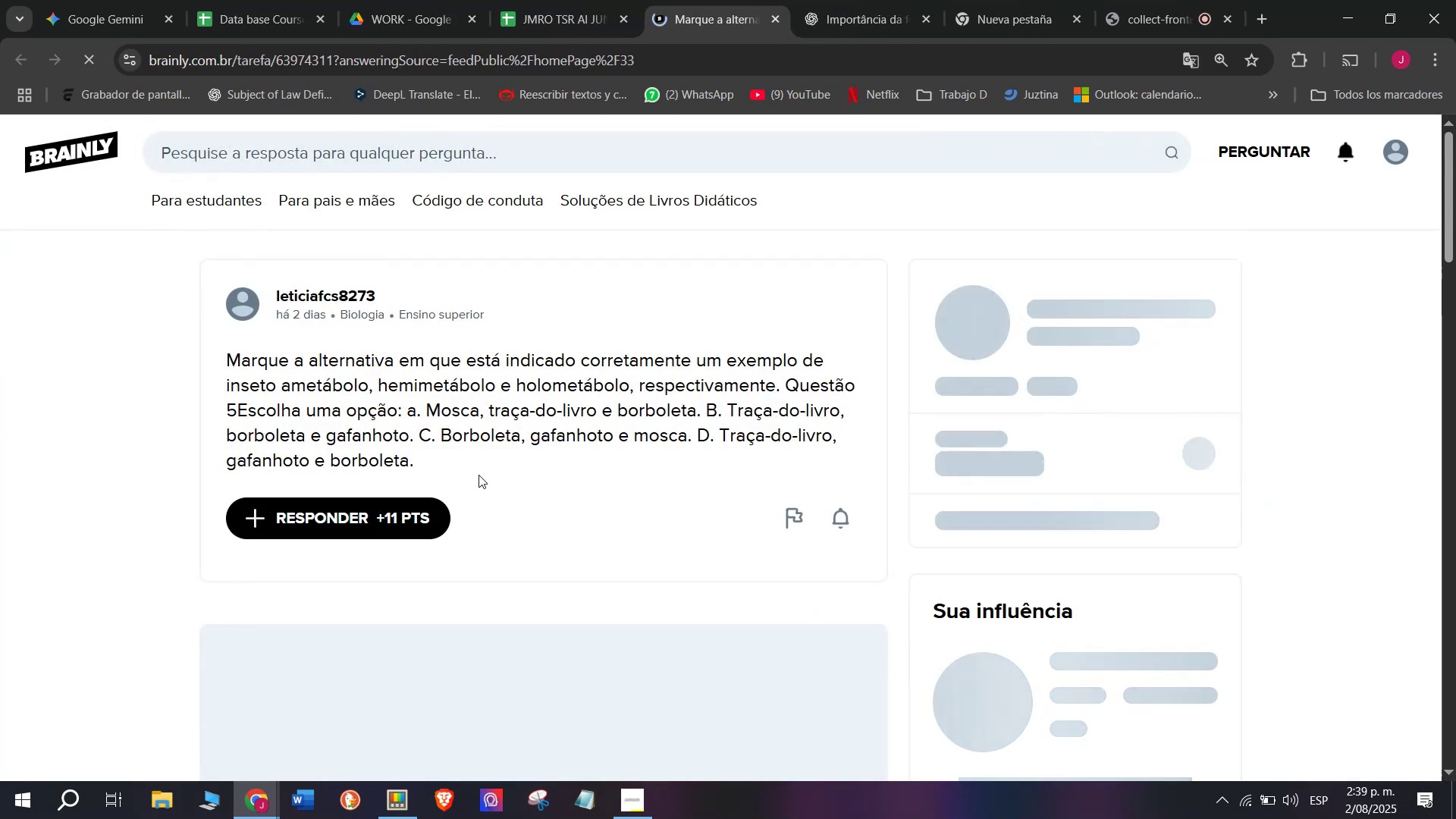 
left_click_drag(start_coordinate=[435, 458], to_coordinate=[196, 363])
 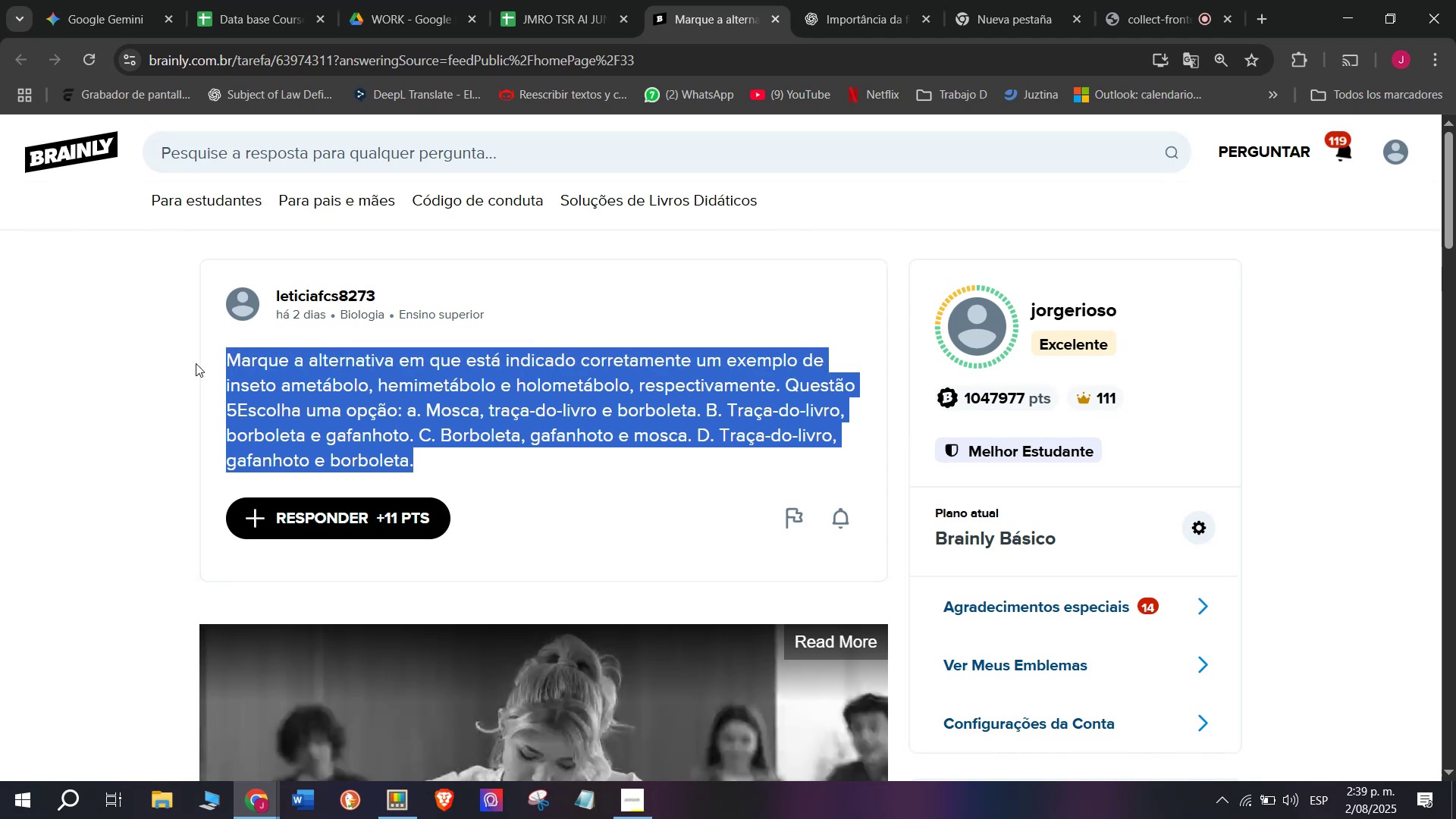 
key(Control+C)
 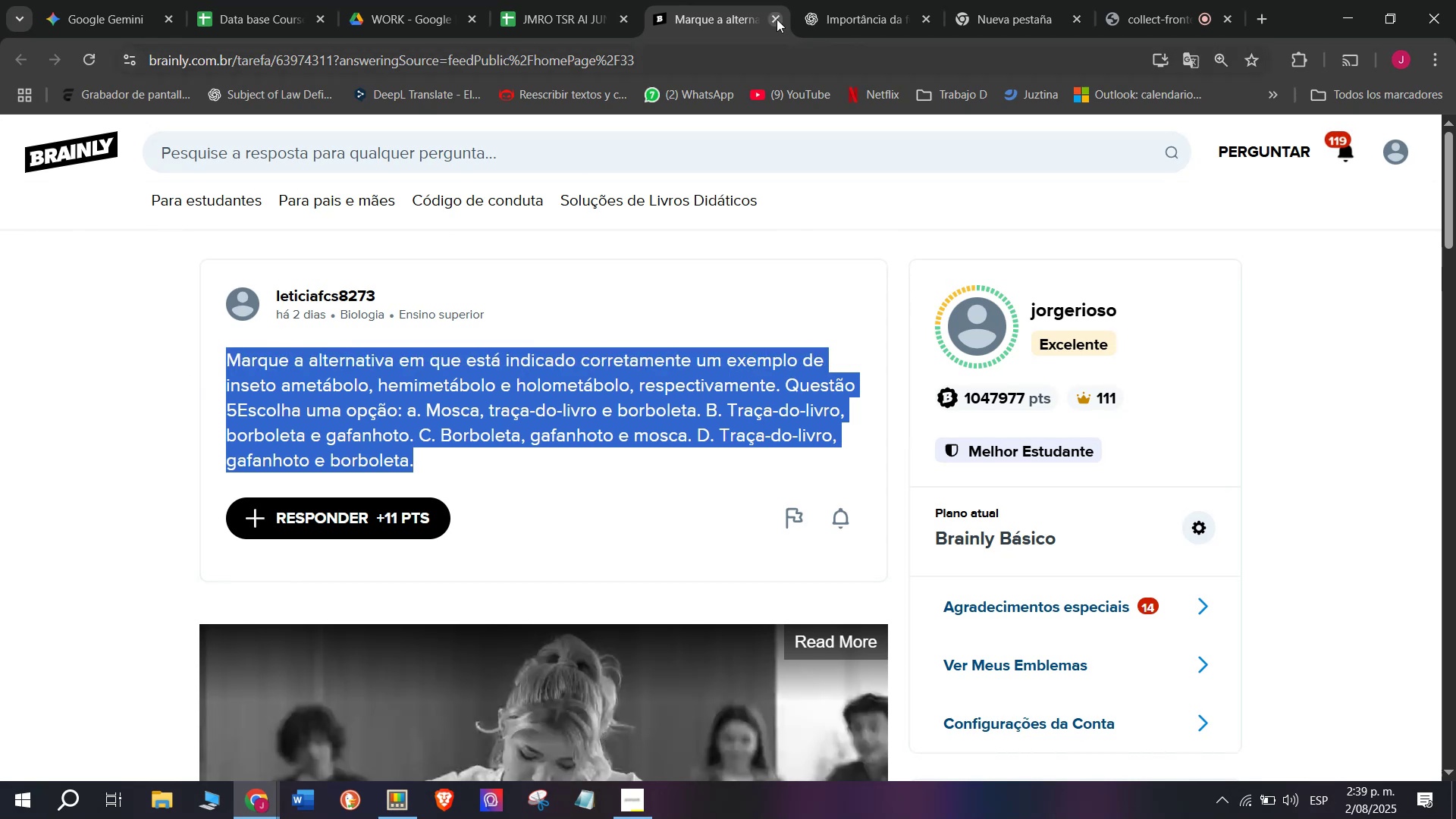 
left_click([823, 0])
 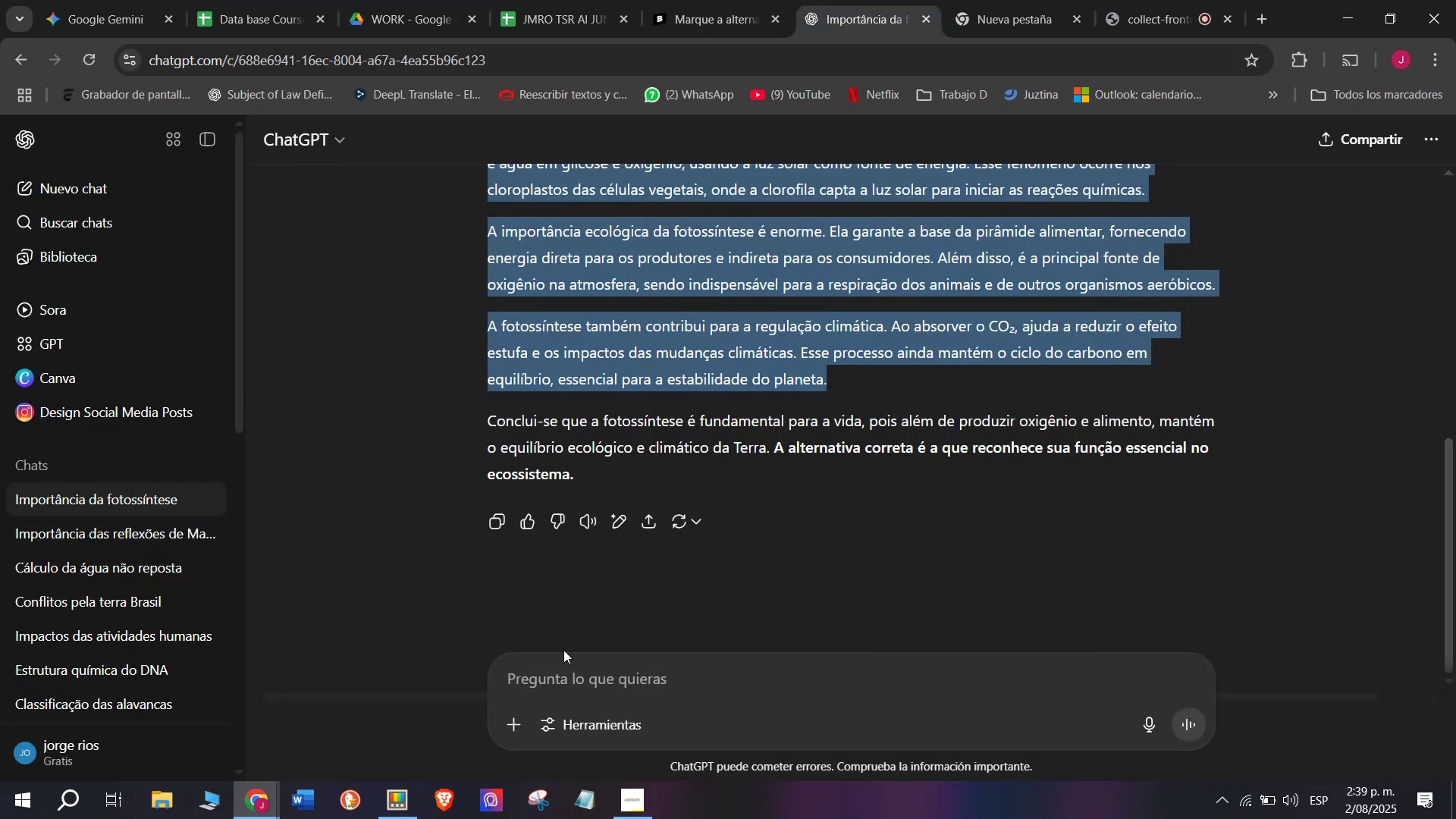 
left_click([563, 684])
 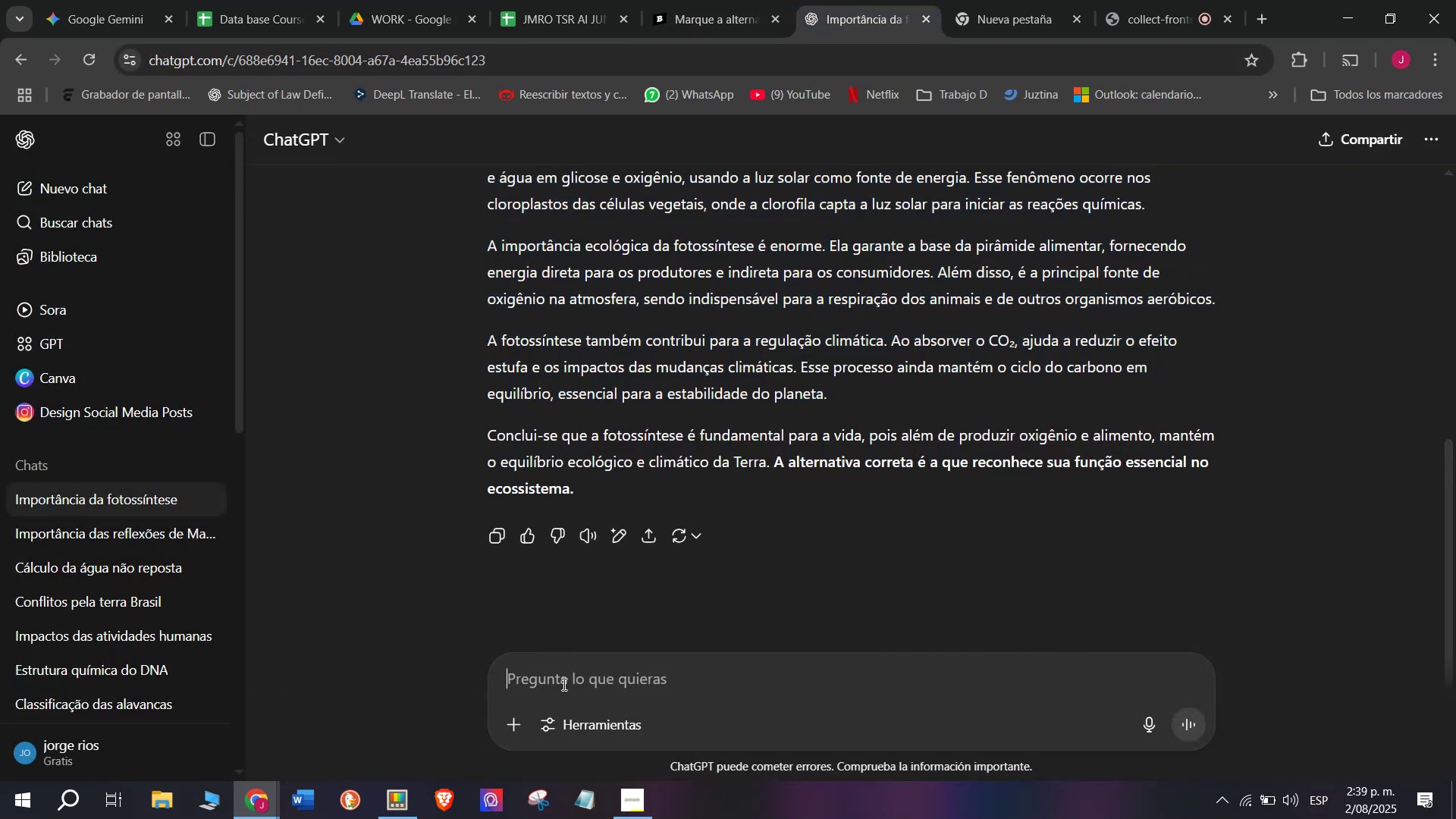 
key(Meta+V)
 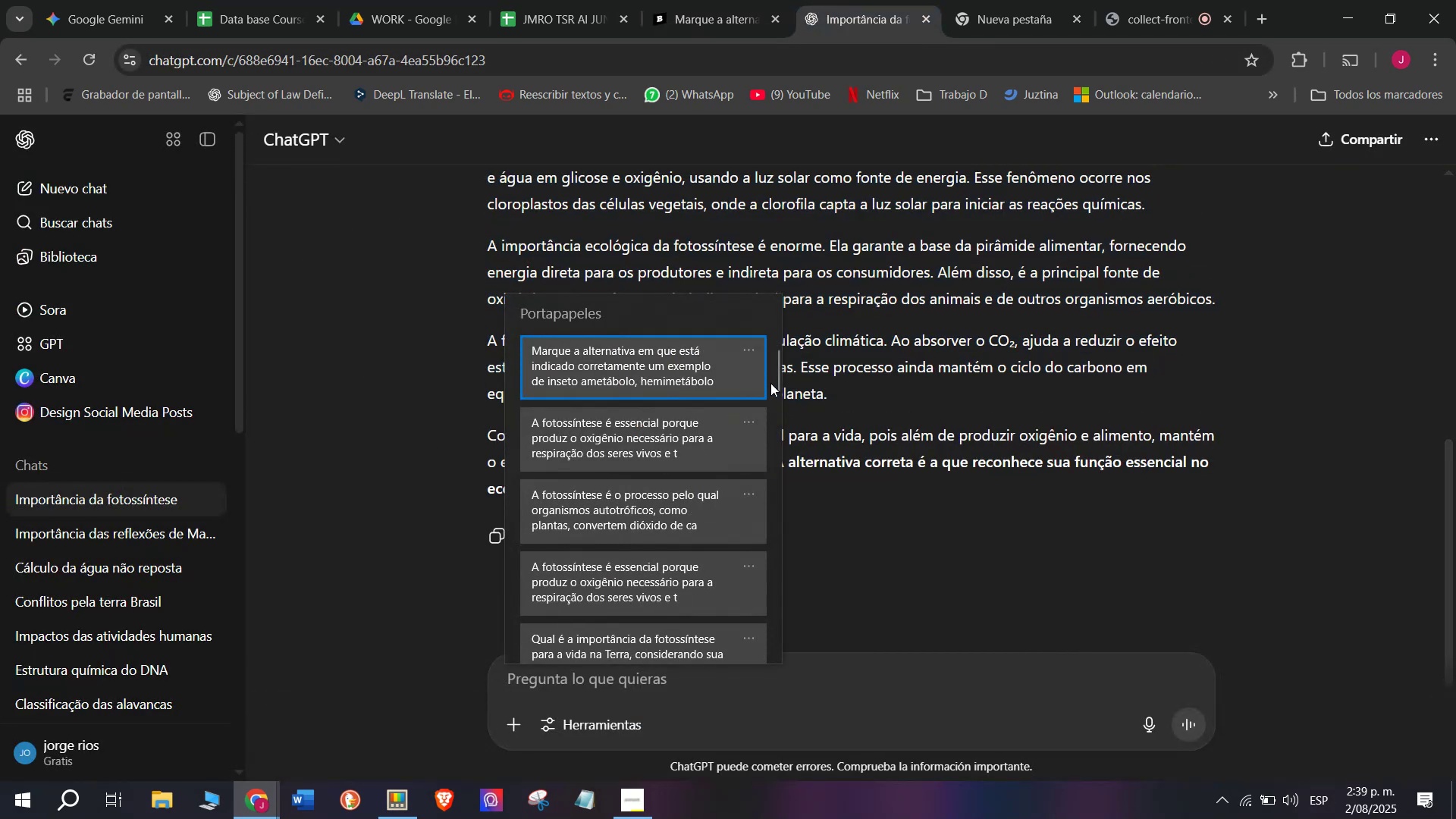 
left_click_drag(start_coordinate=[776, 385], to_coordinate=[801, 714])
 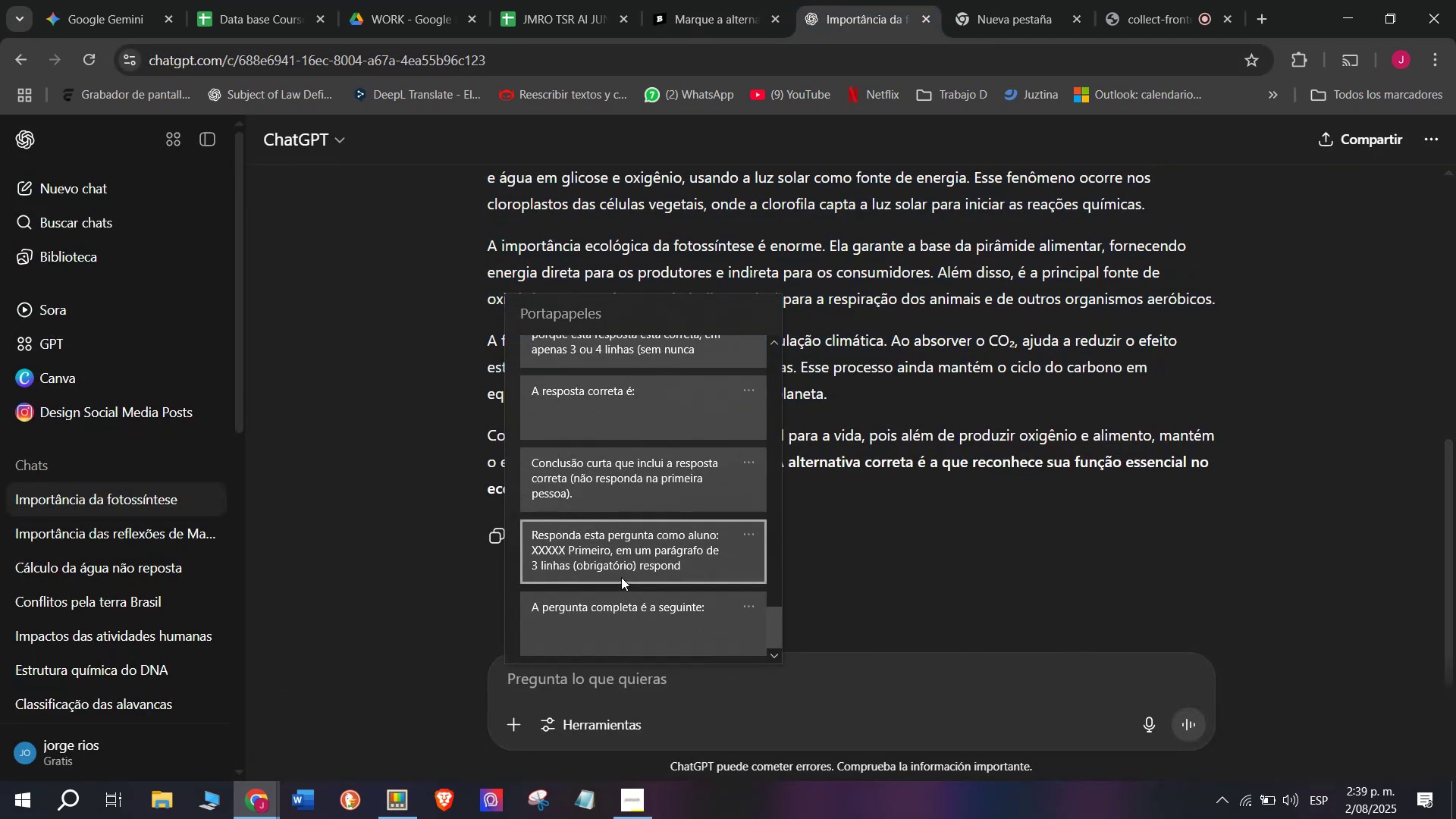 
left_click([621, 573])
 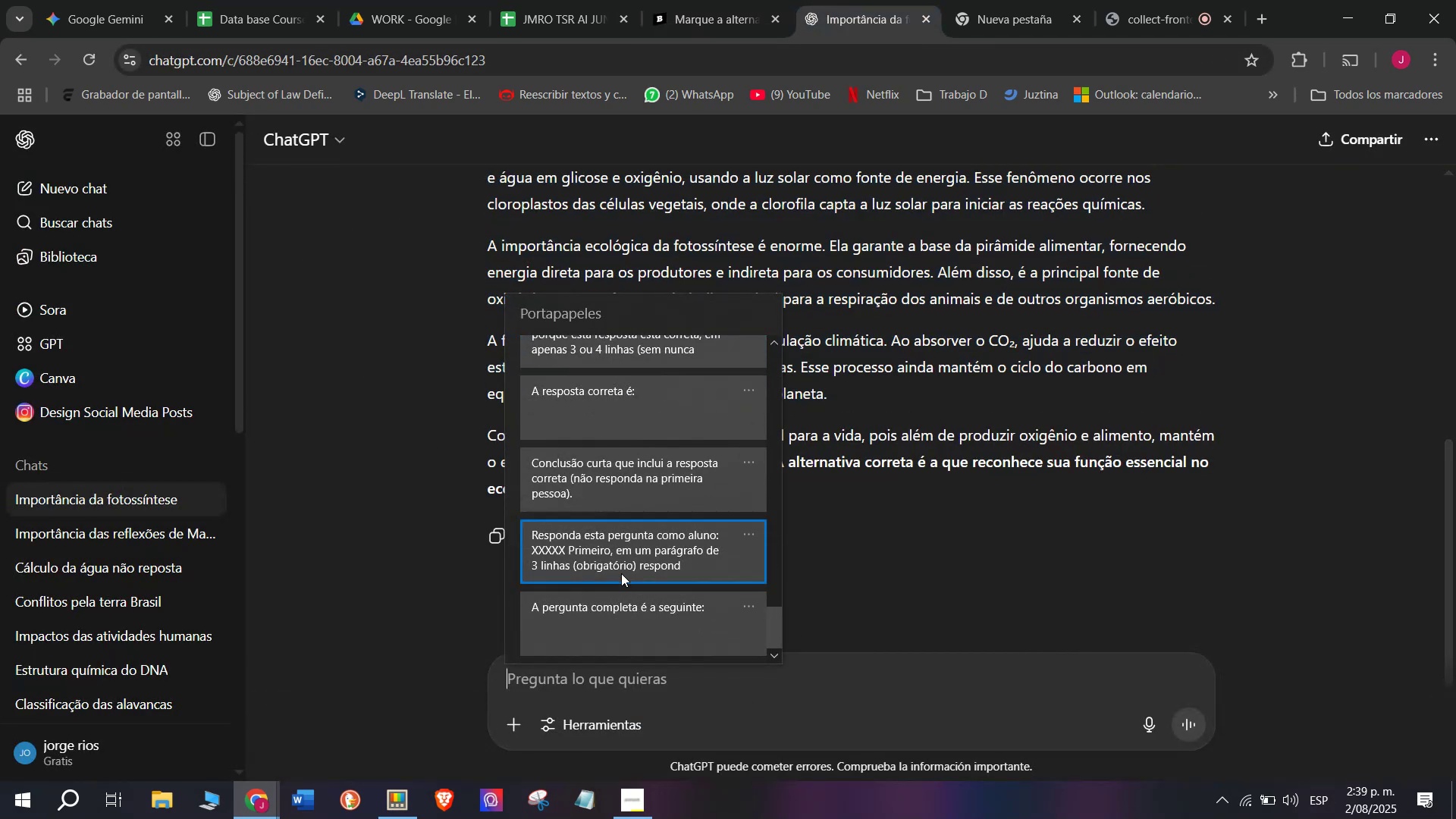 
key(Control+ControlLeft)
 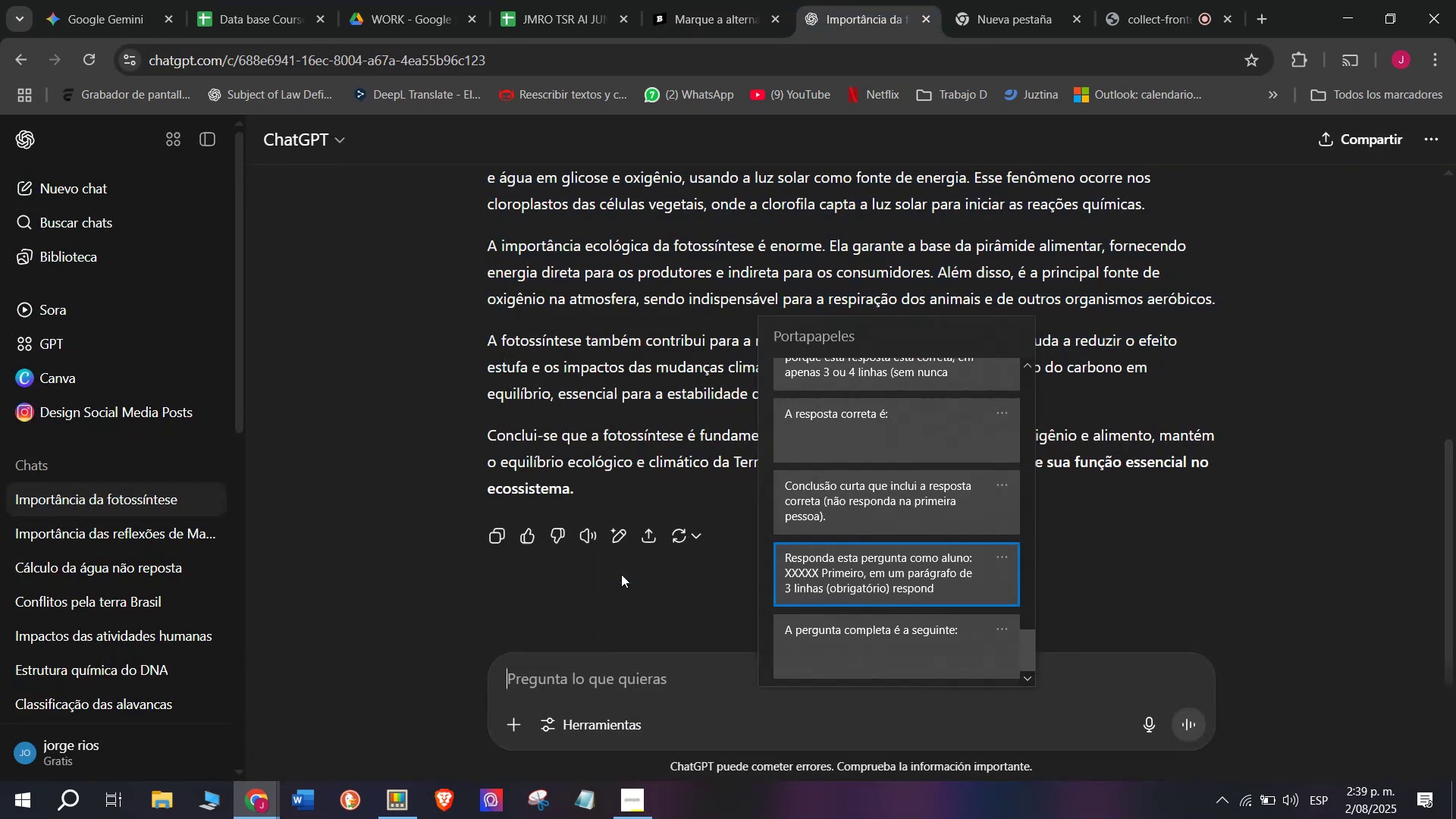 
key(Control+V)
 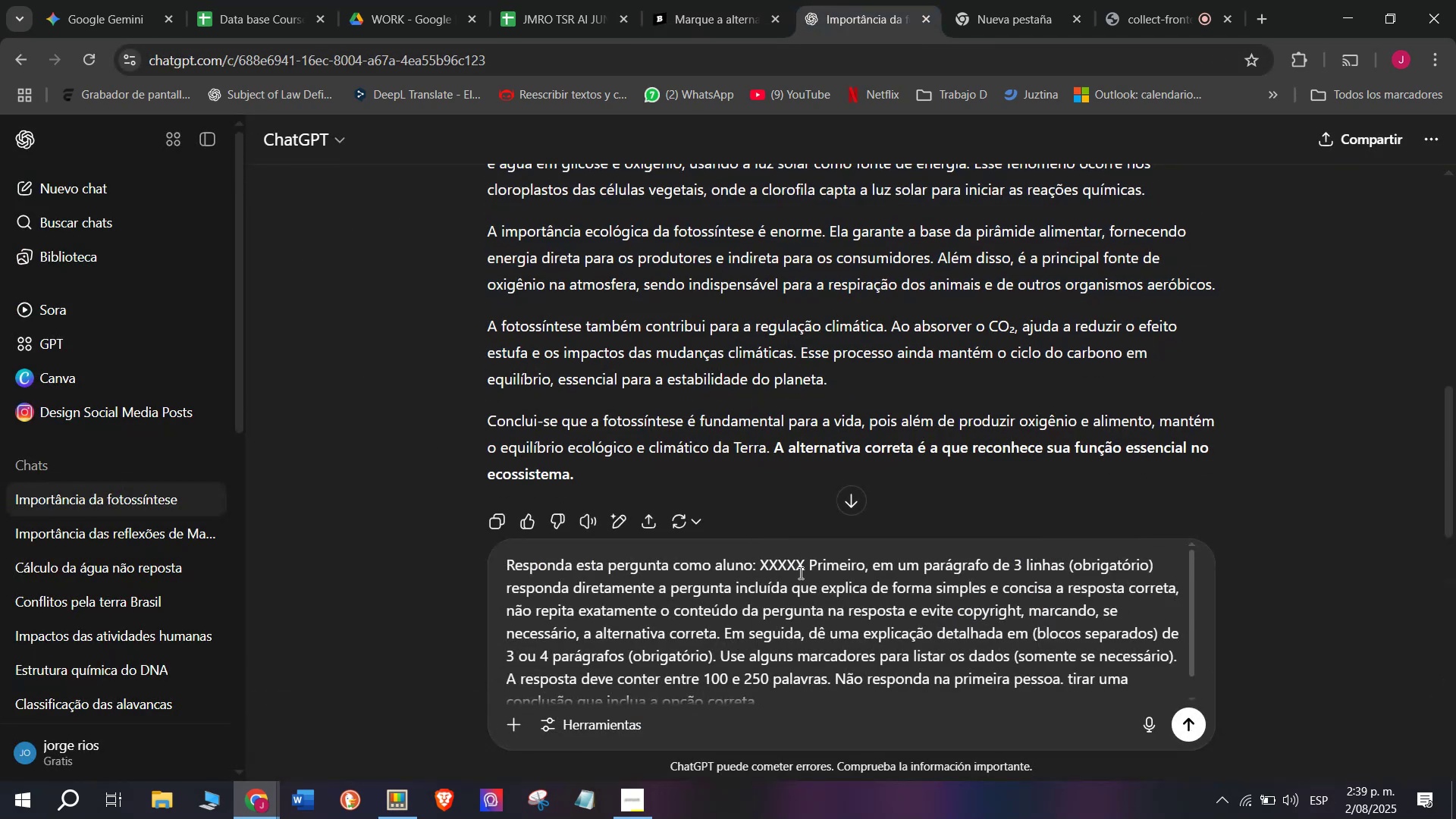 
left_click_drag(start_coordinate=[804, 571], to_coordinate=[761, 574])
 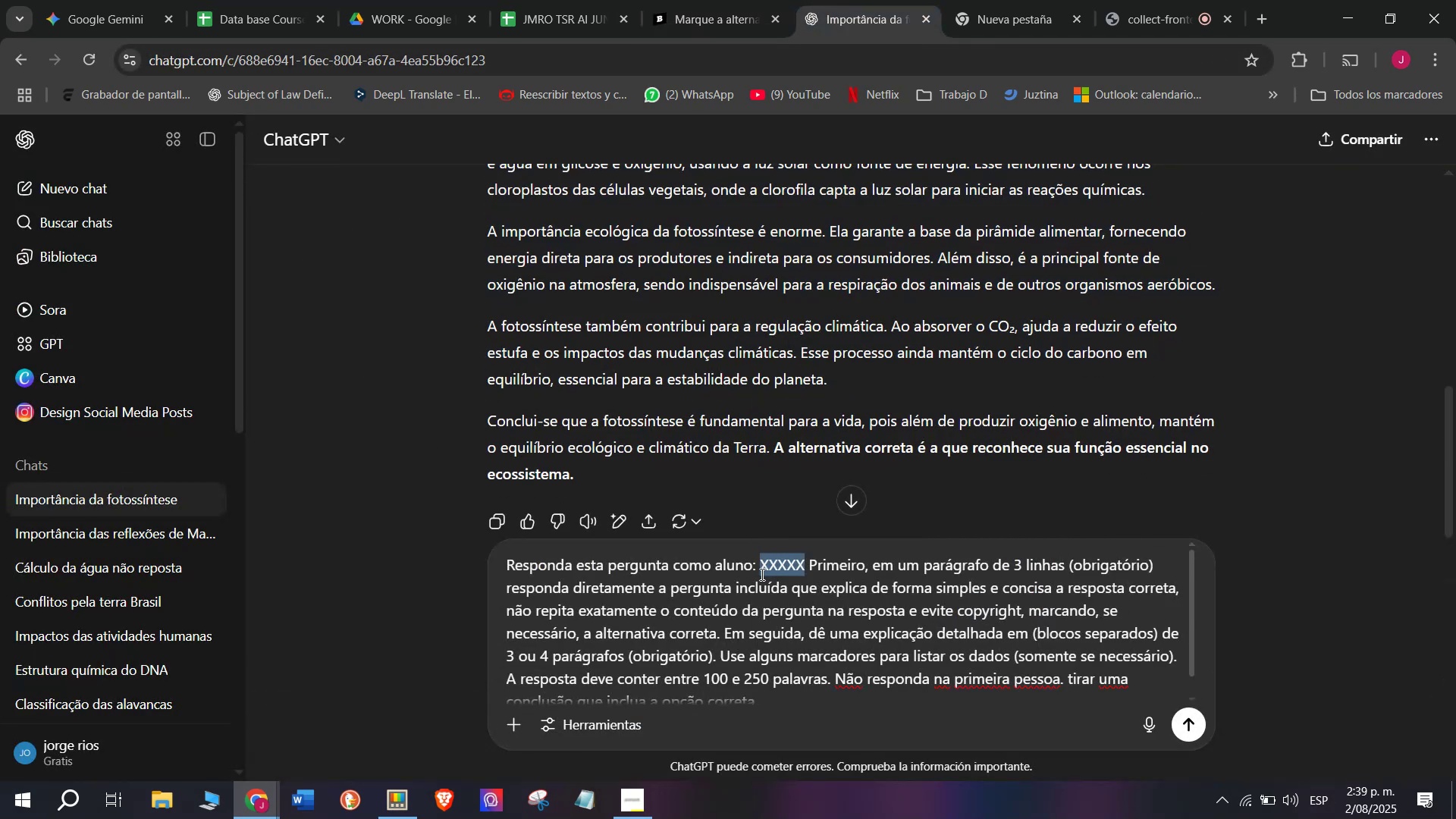 
key(Meta+V)
 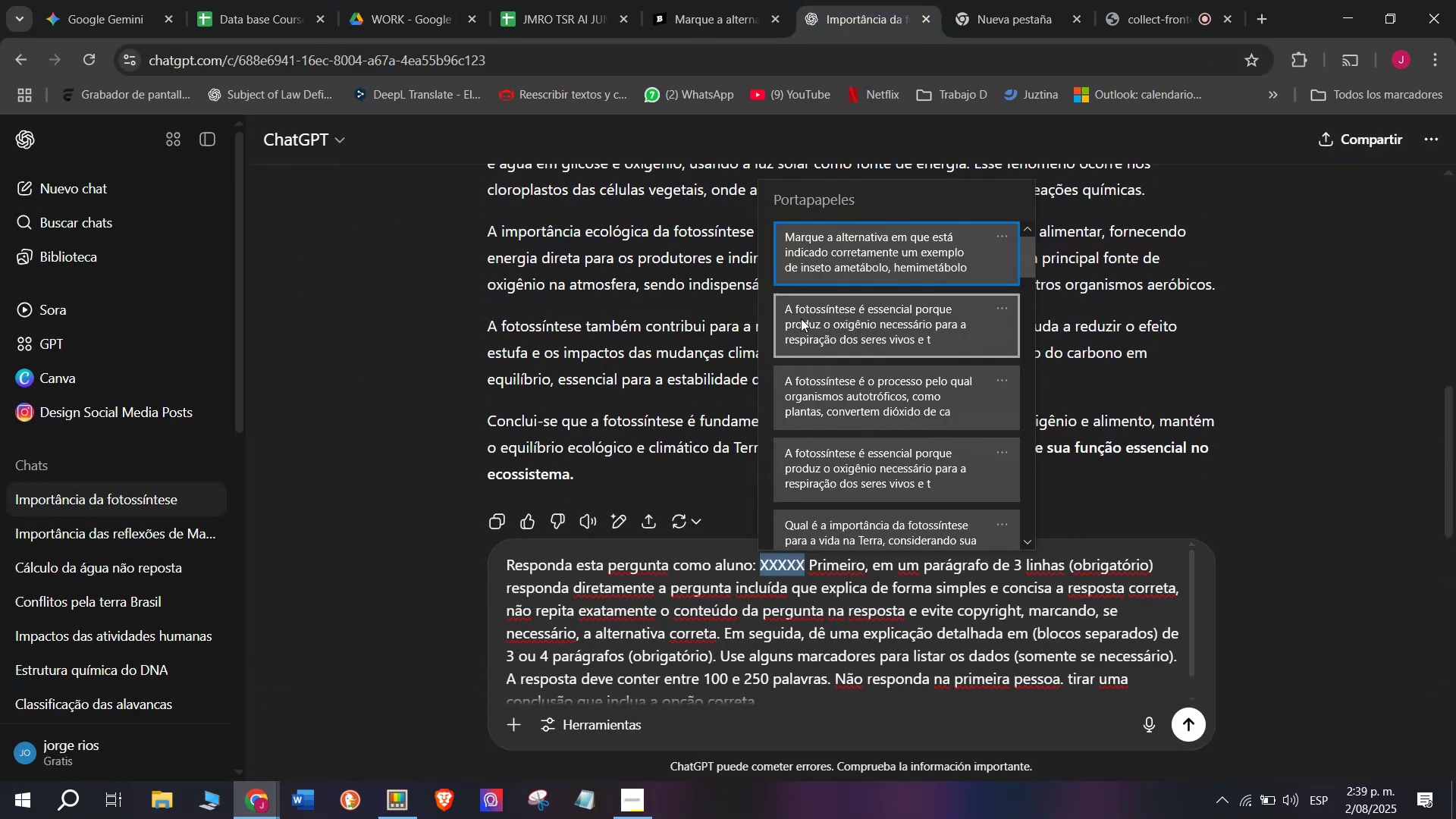 
left_click_drag(start_coordinate=[804, 287], to_coordinate=[808, 269])
 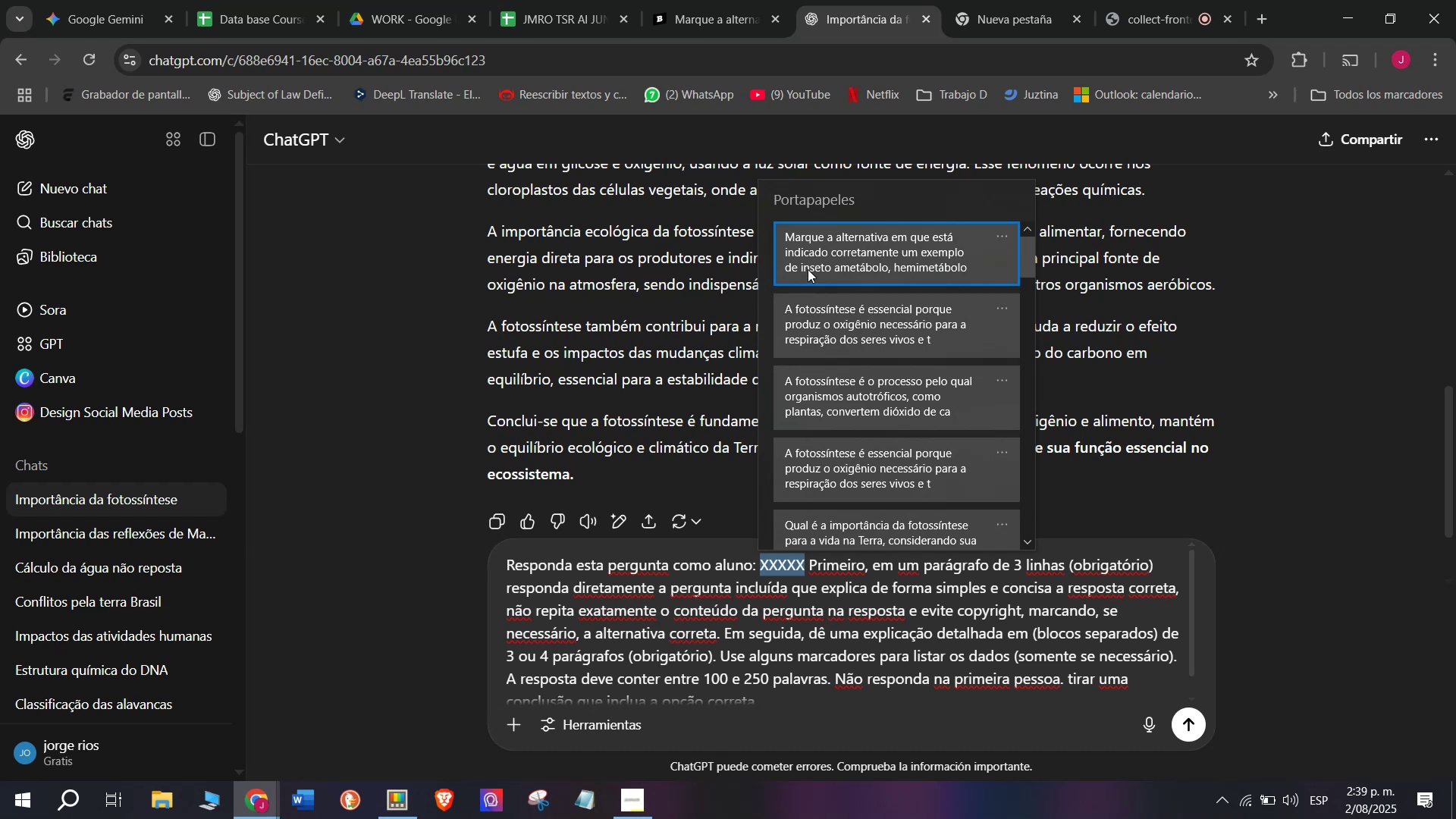 
left_click([808, 269])
 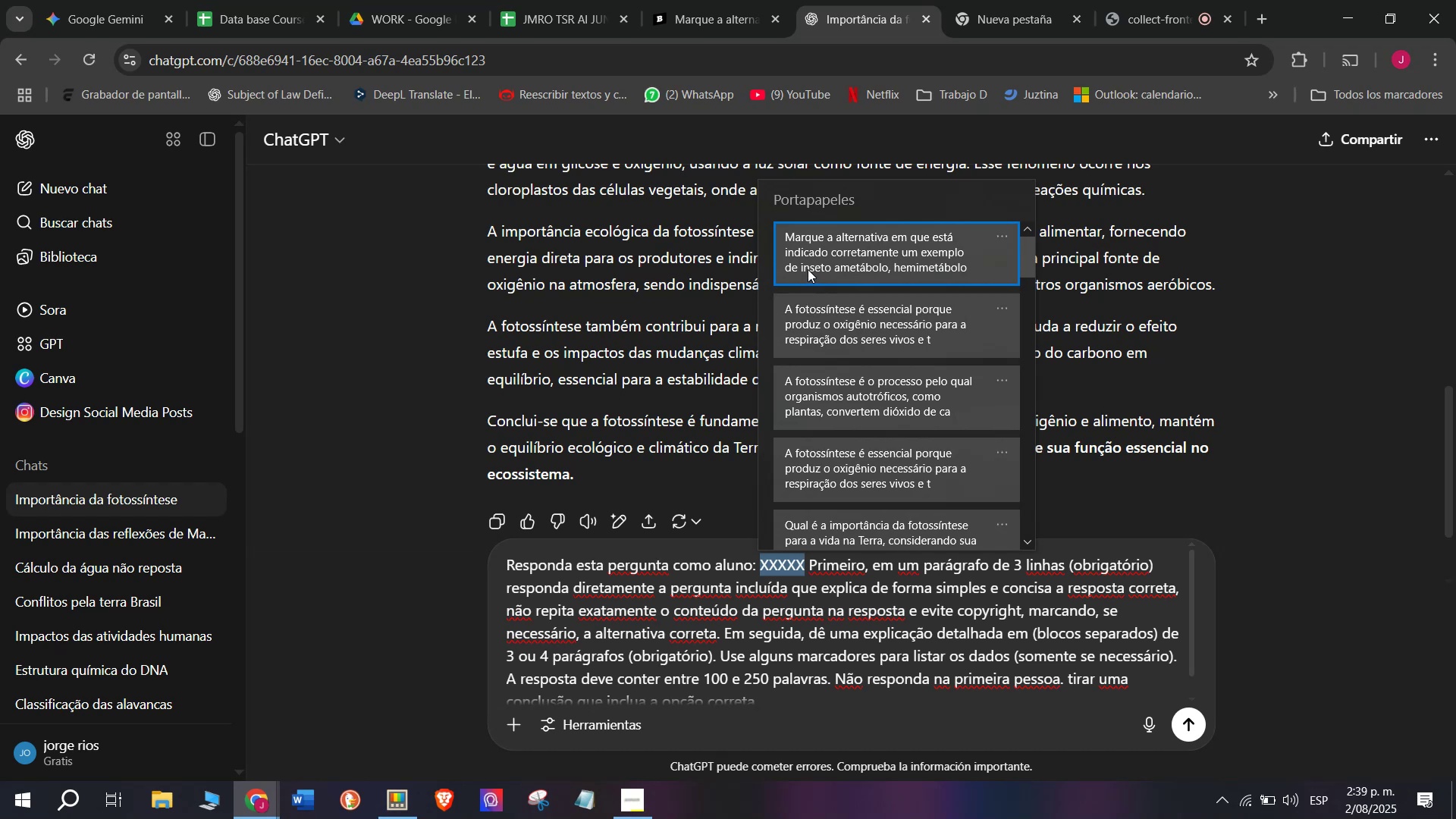 
key(Control+ControlLeft)
 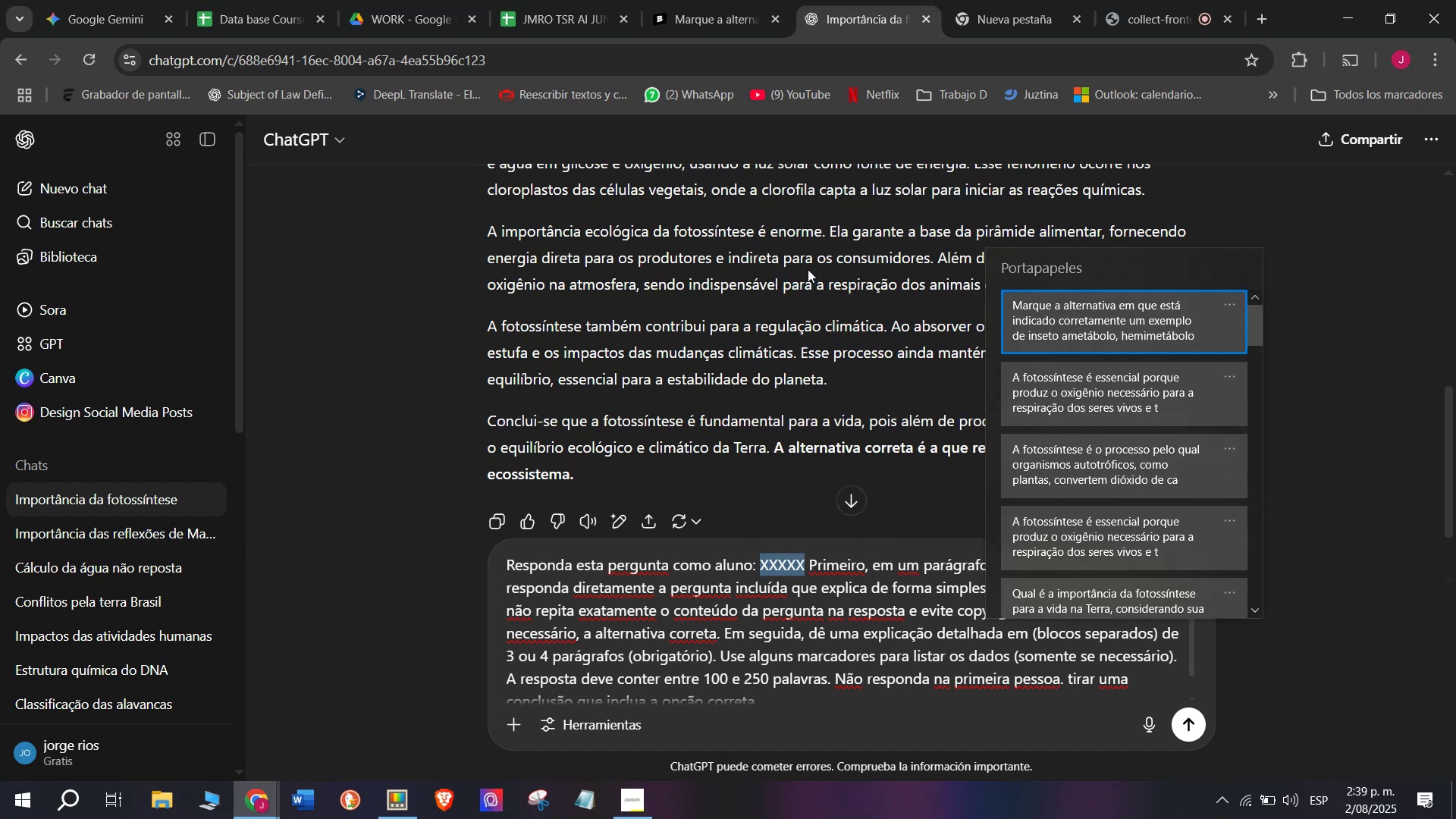 
key(Control+V)
 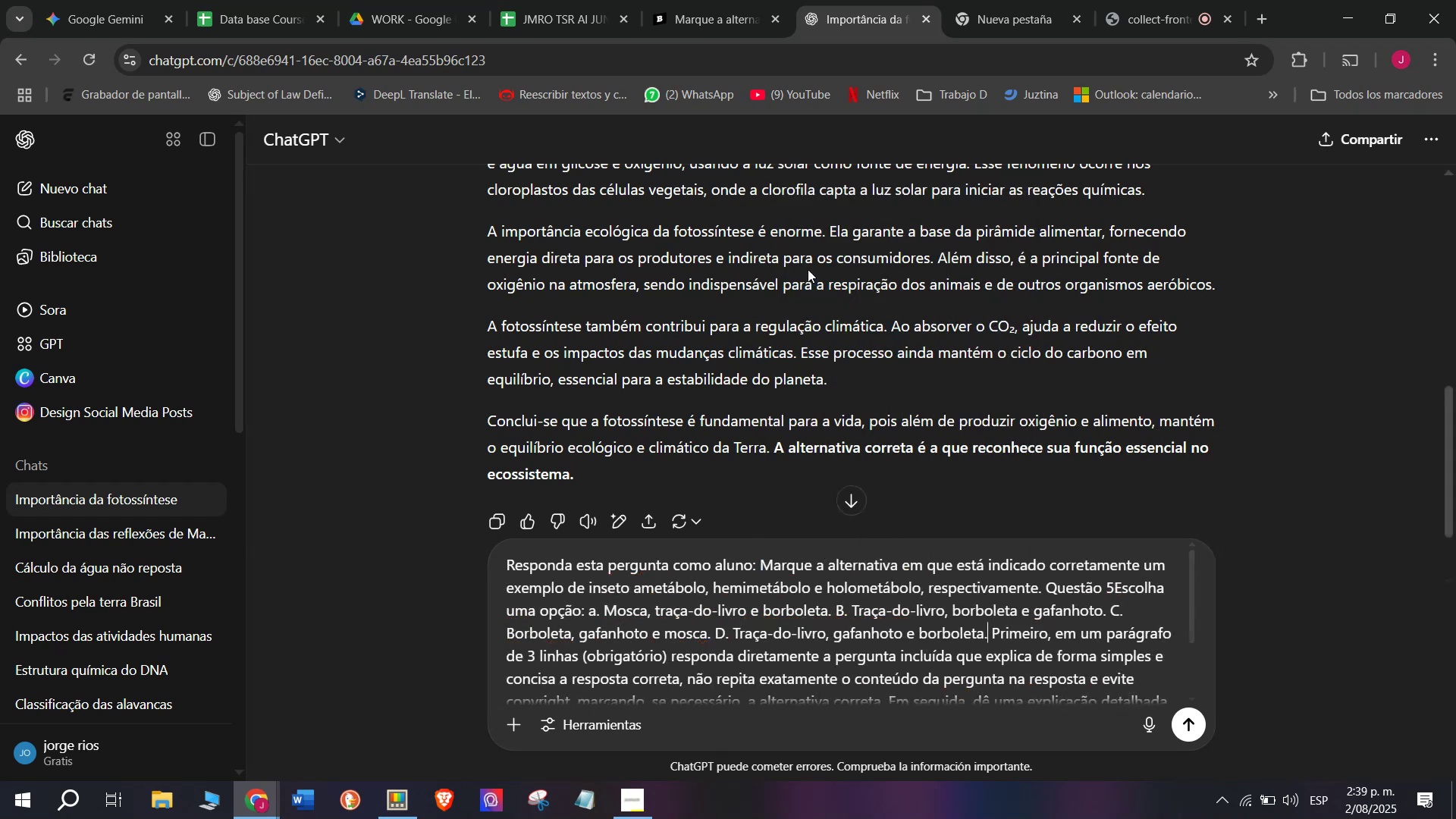 
key(Enter)
 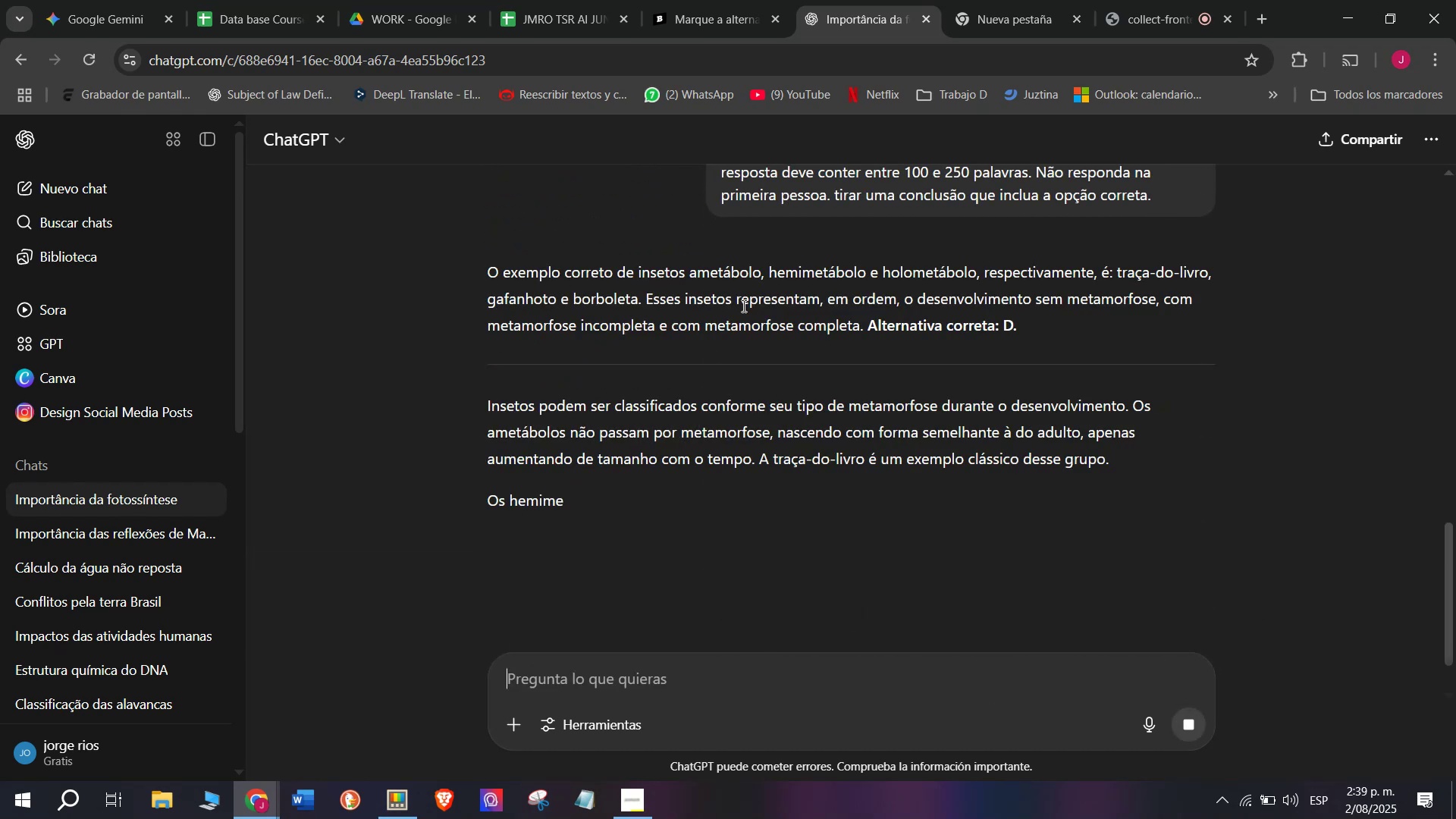 
wait(5.87)
 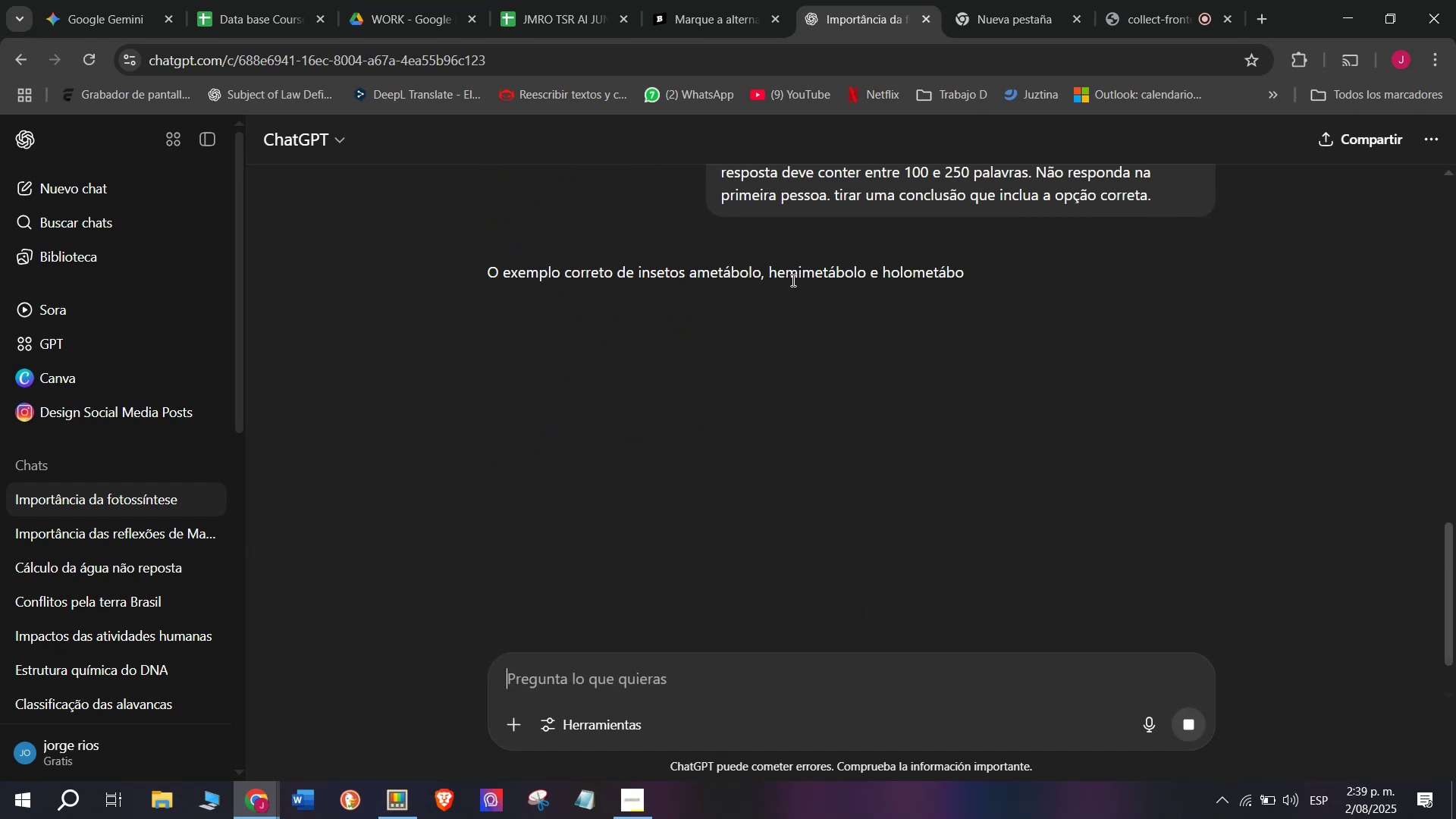 
left_click_drag(start_coordinate=[868, 329], to_coordinate=[458, 278])
 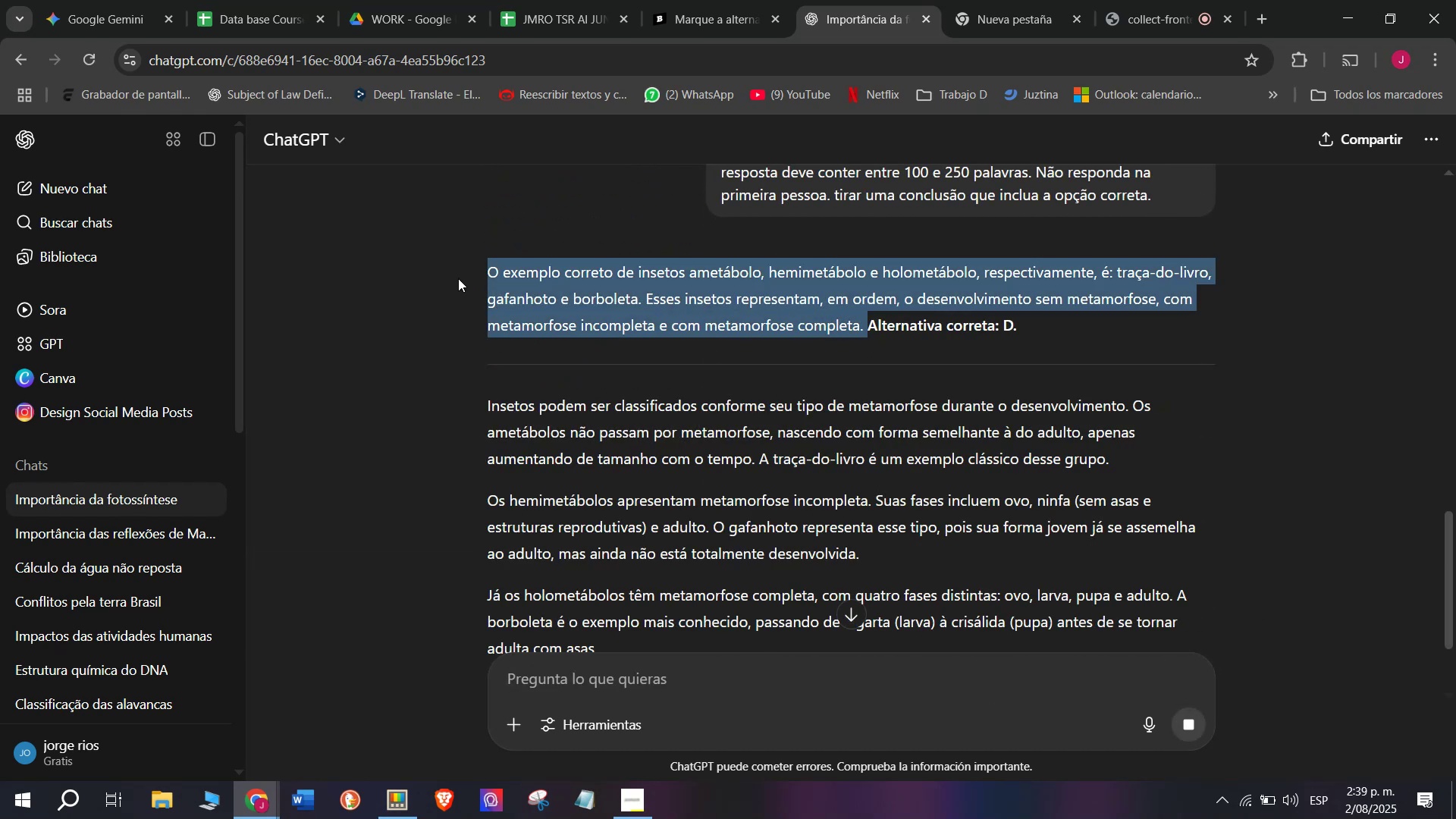 
key(Control+C)
 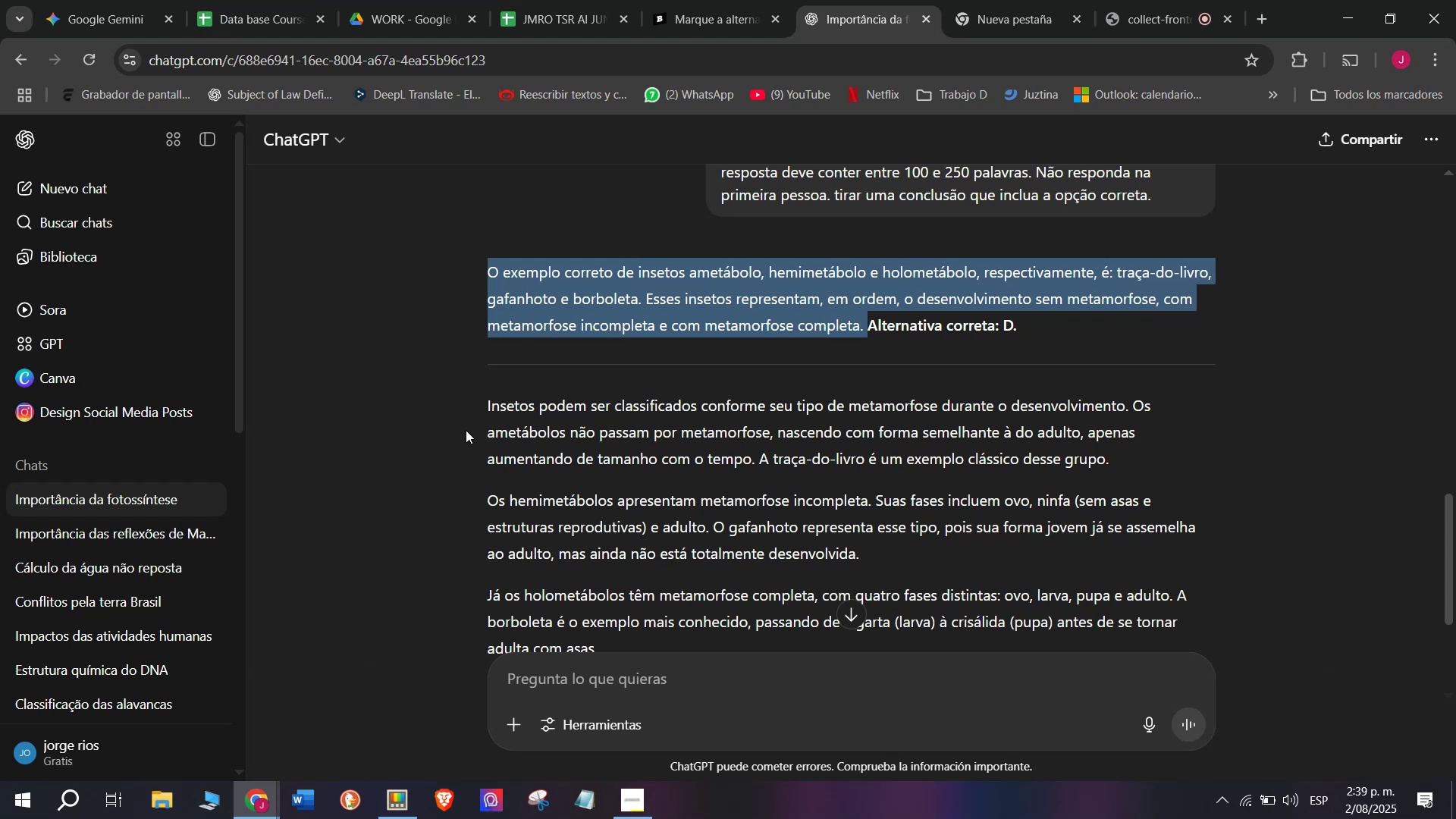 
left_click_drag(start_coordinate=[467, 407], to_coordinate=[777, 639])
 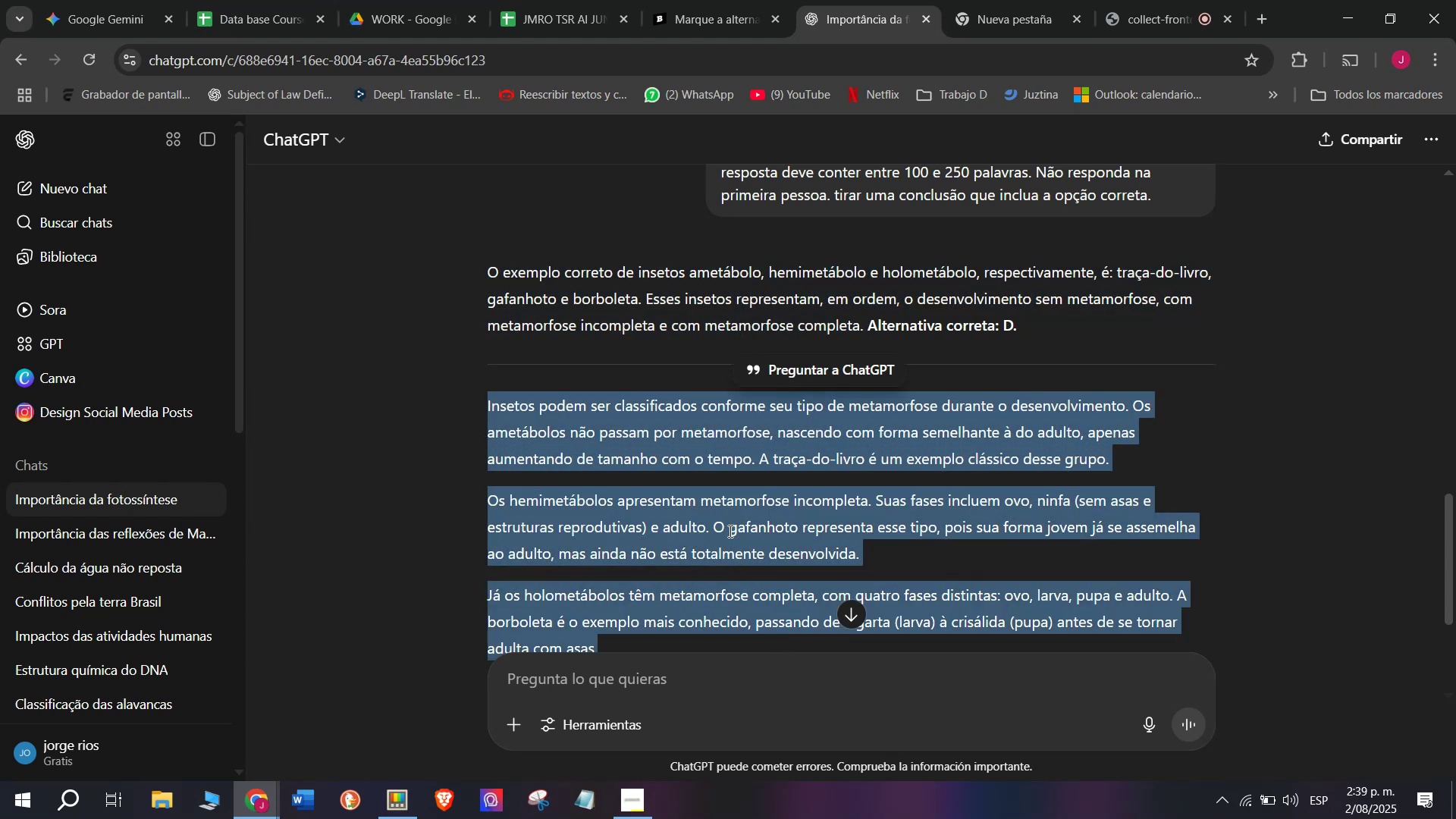 
scroll: coordinate [632, 437], scroll_direction: down, amount: 1.0
 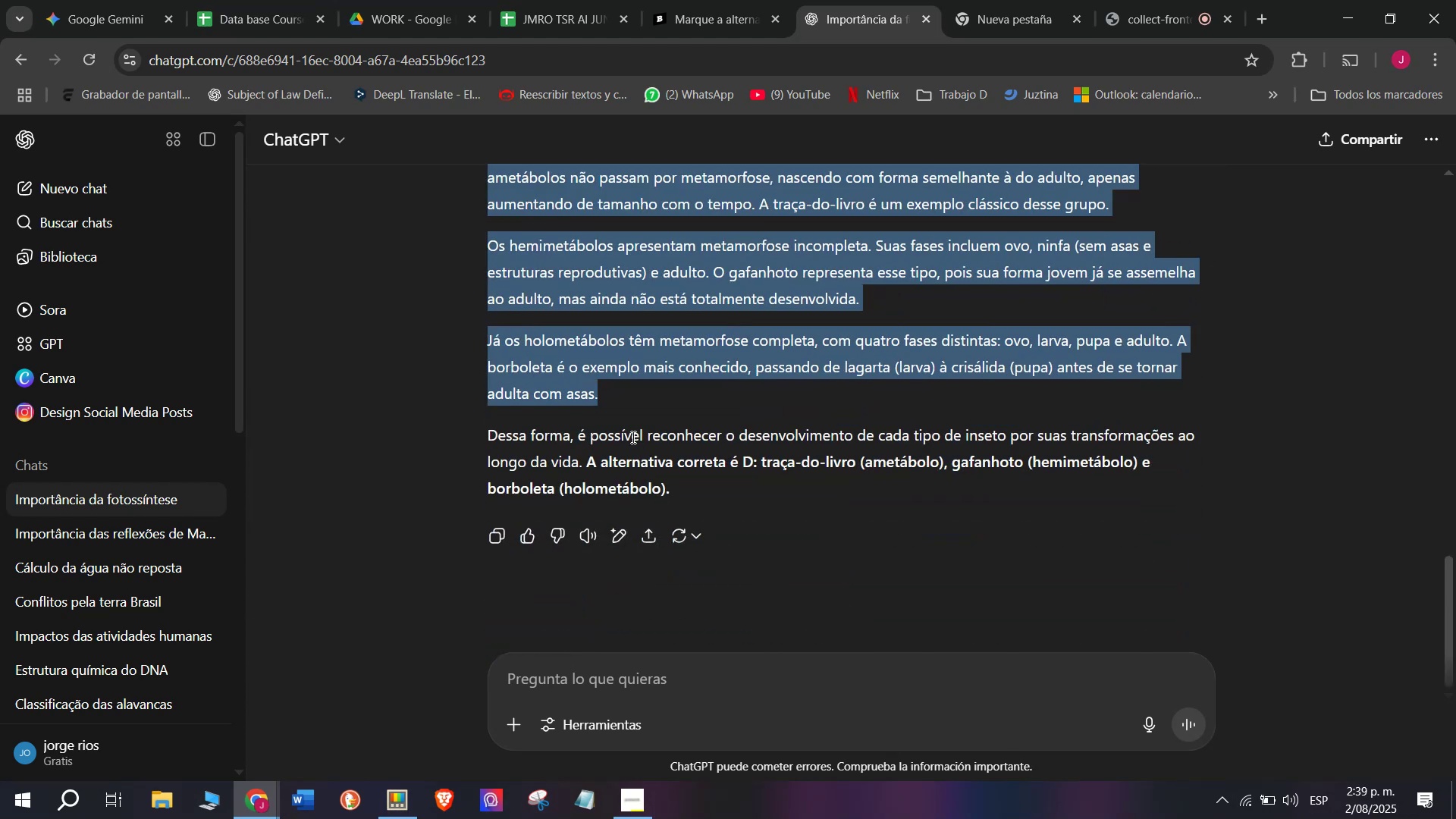 
key(Control+C)
 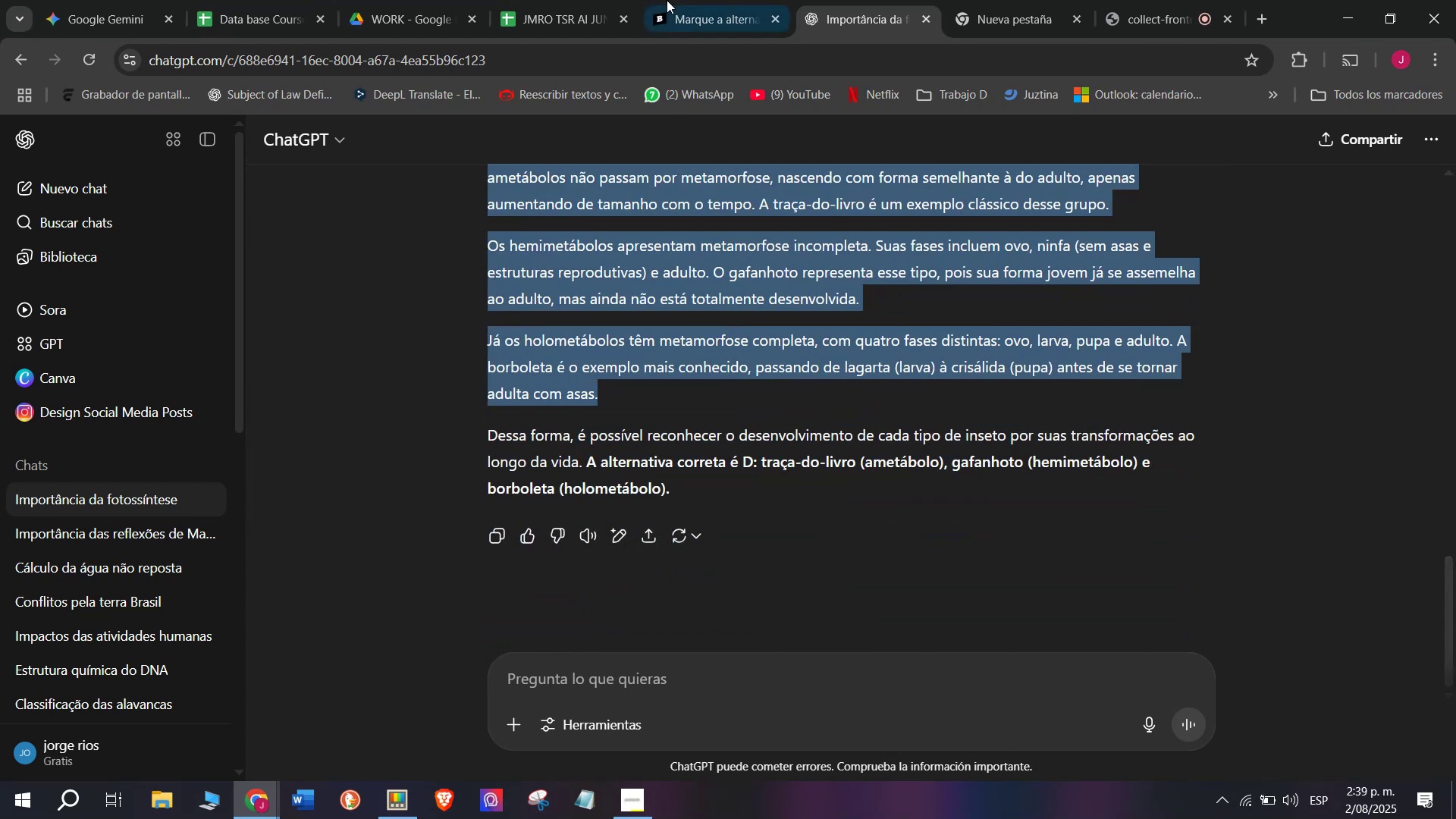 
left_click([686, 0])
 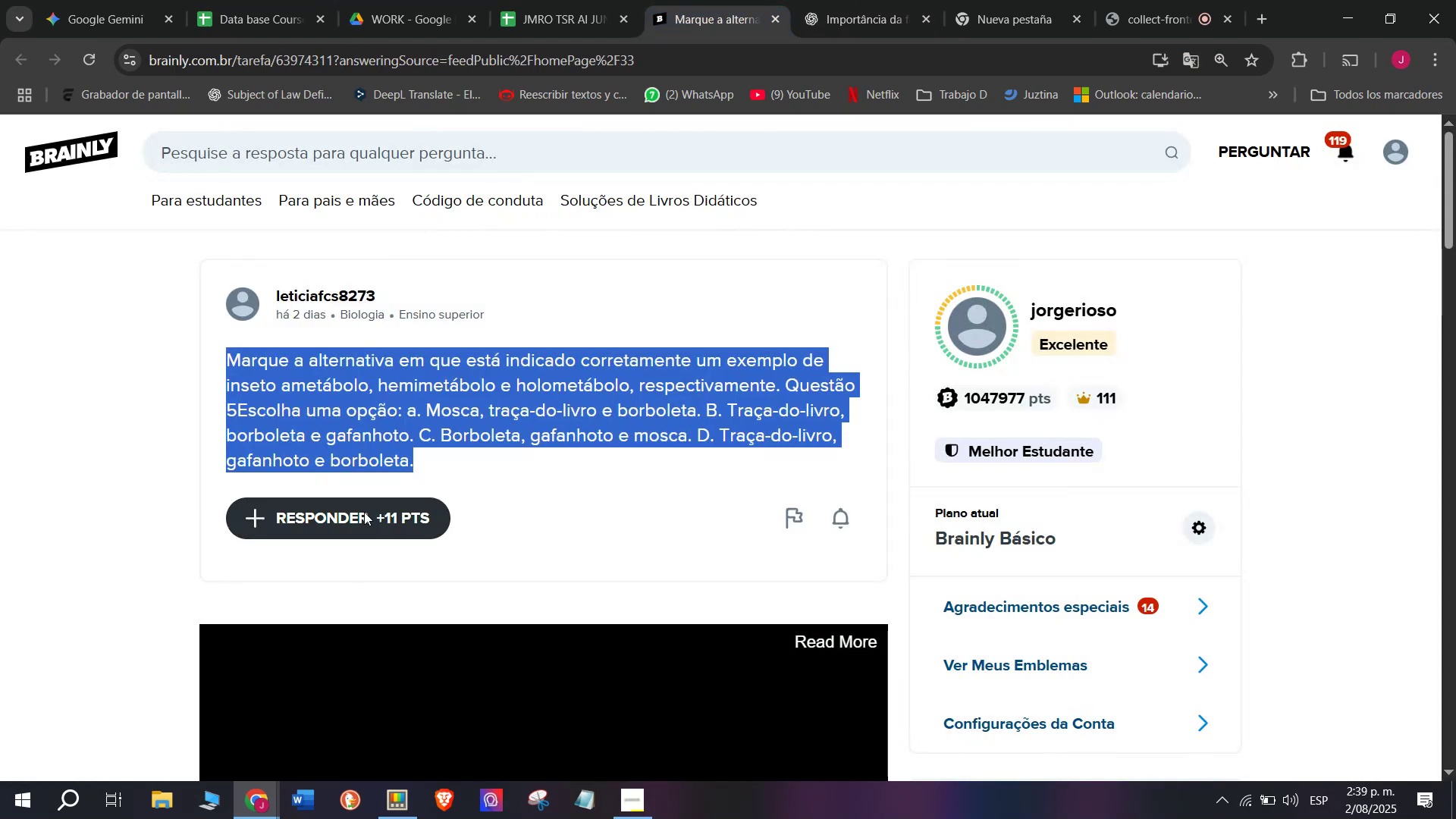 
left_click([353, 532])
 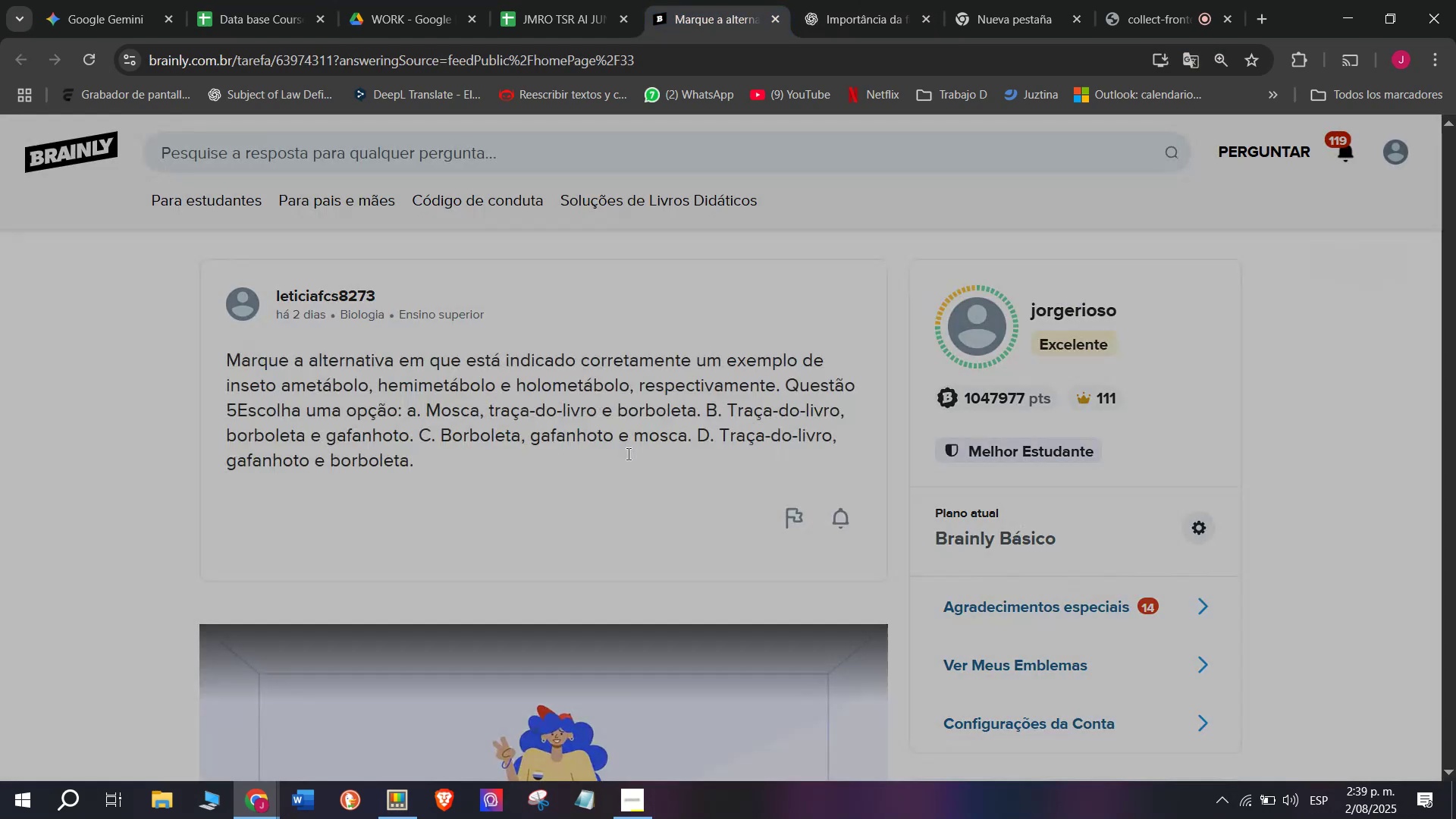 
left_click_drag(start_coordinate=[664, 436], to_coordinate=[494, 253])
 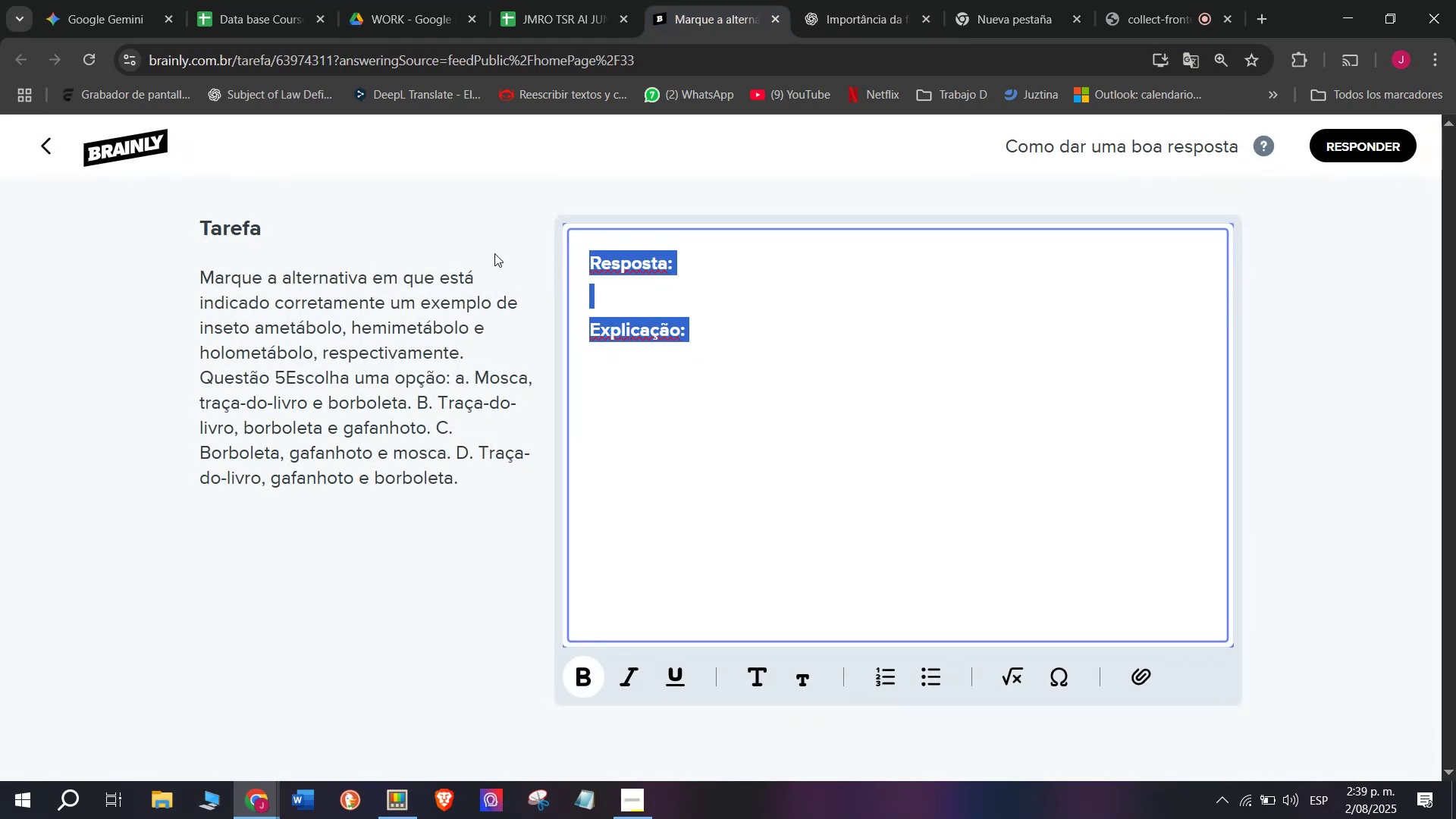 
key(Meta+V)
 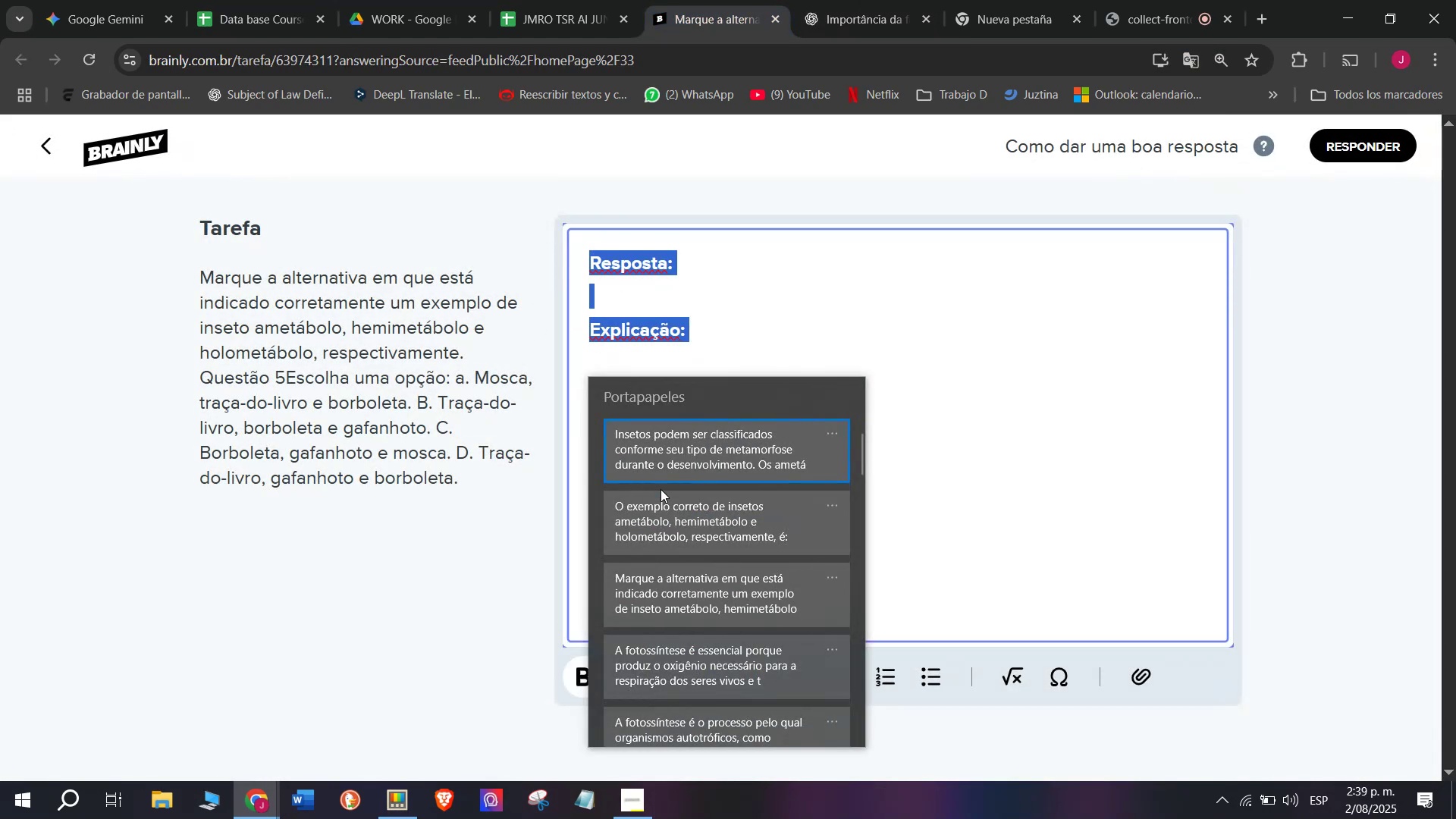 
left_click([663, 506])
 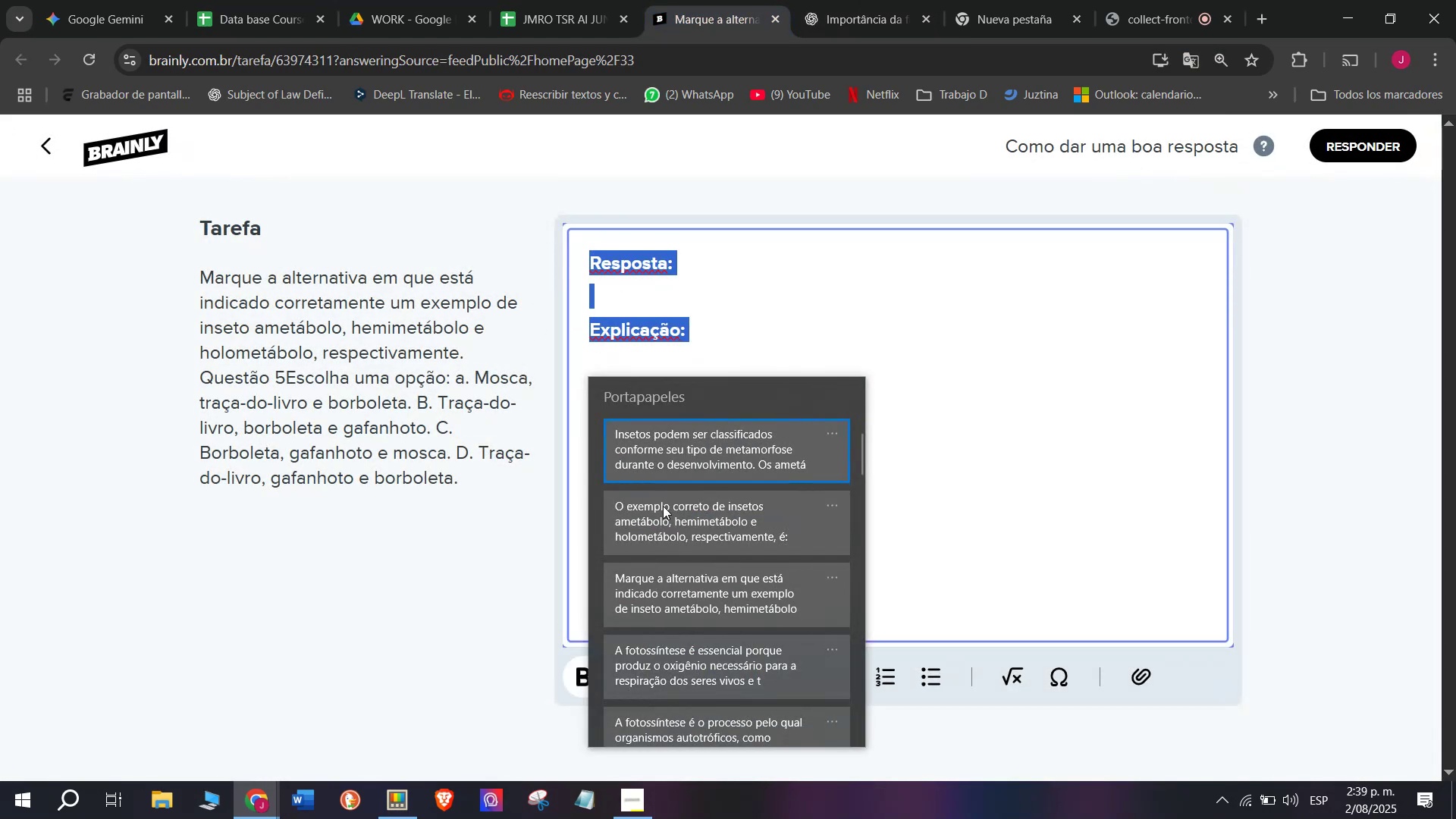 
key(Control+ControlLeft)
 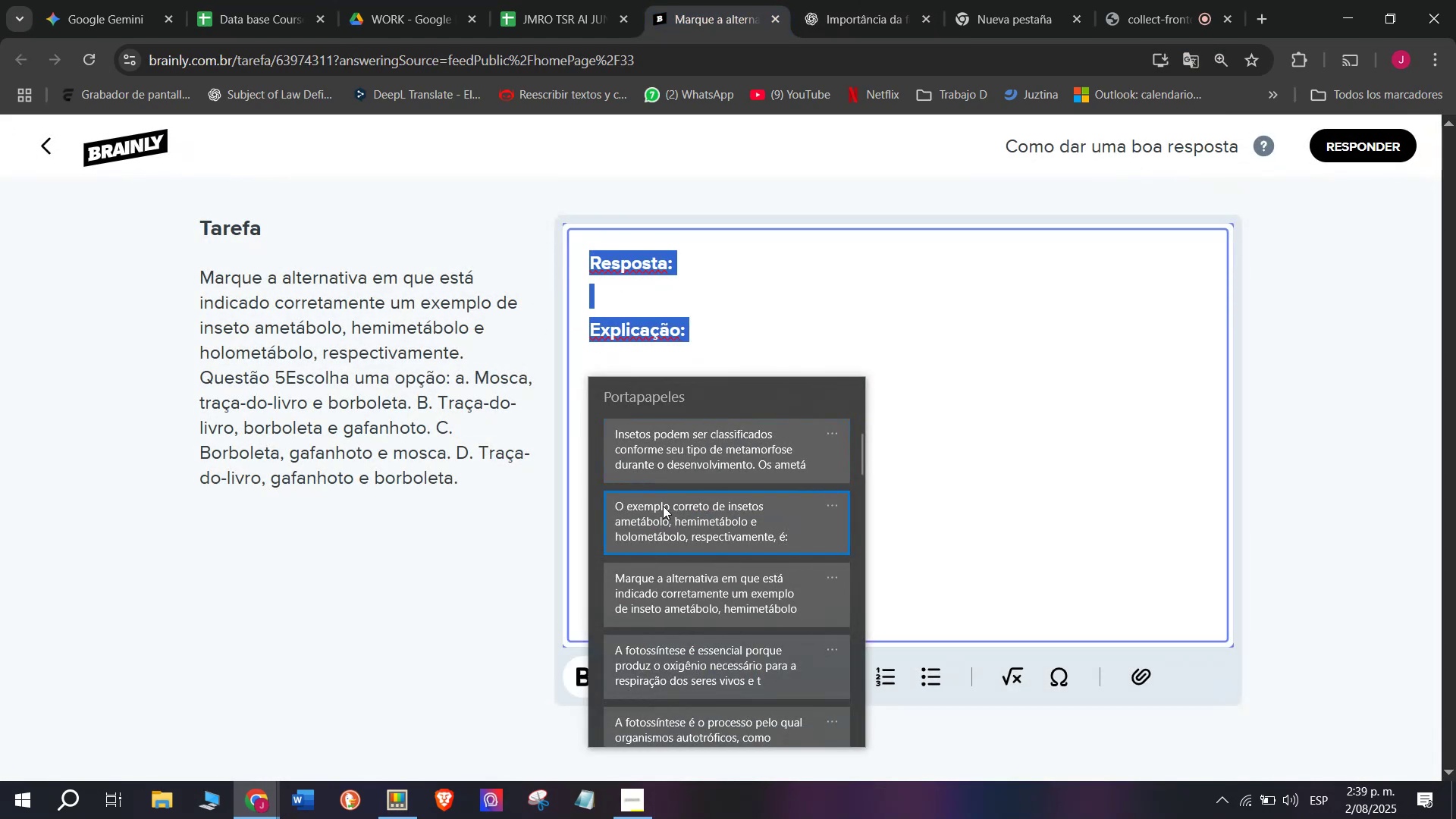 
key(Control+V)
 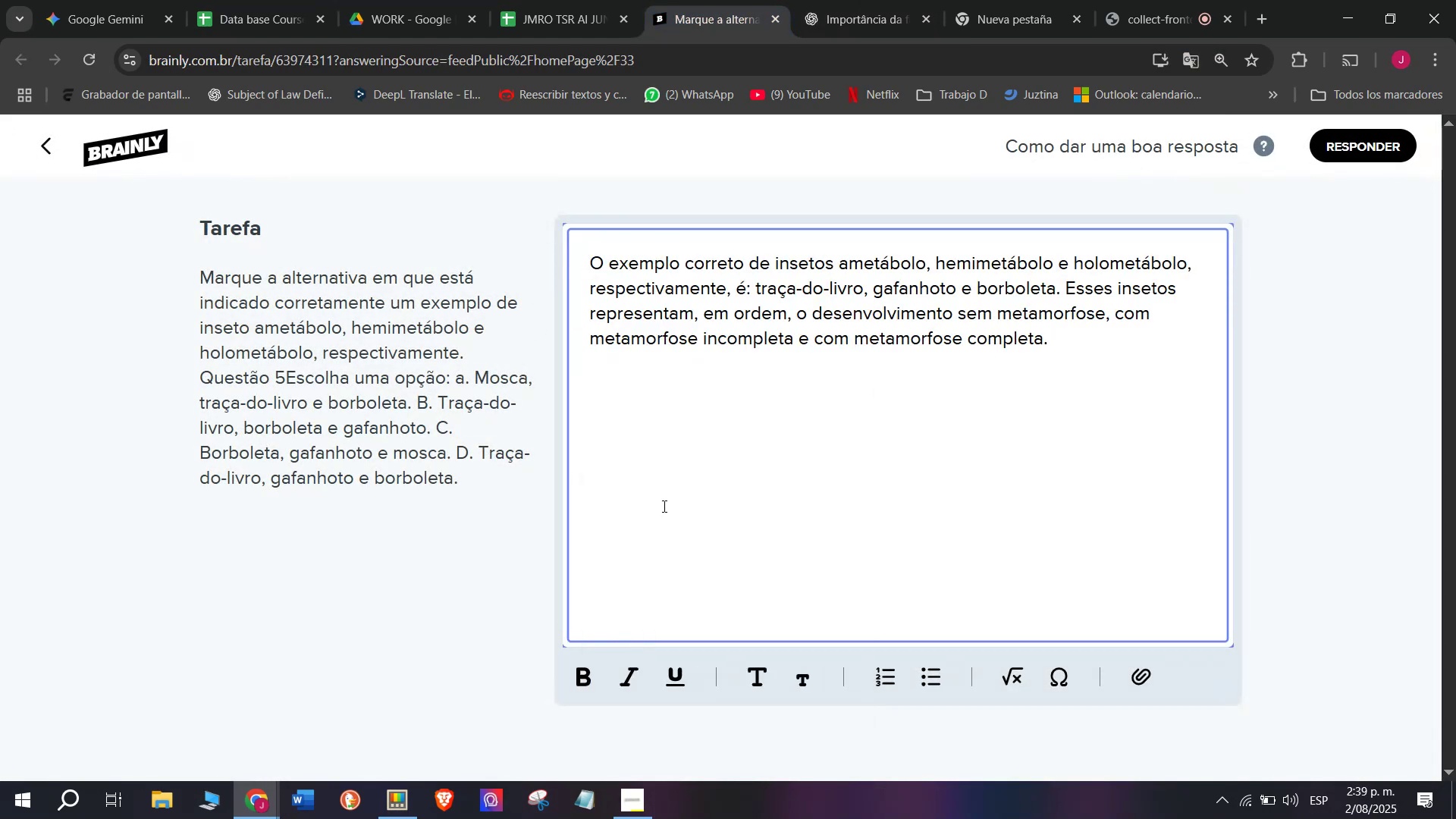 
key(Enter)
 